 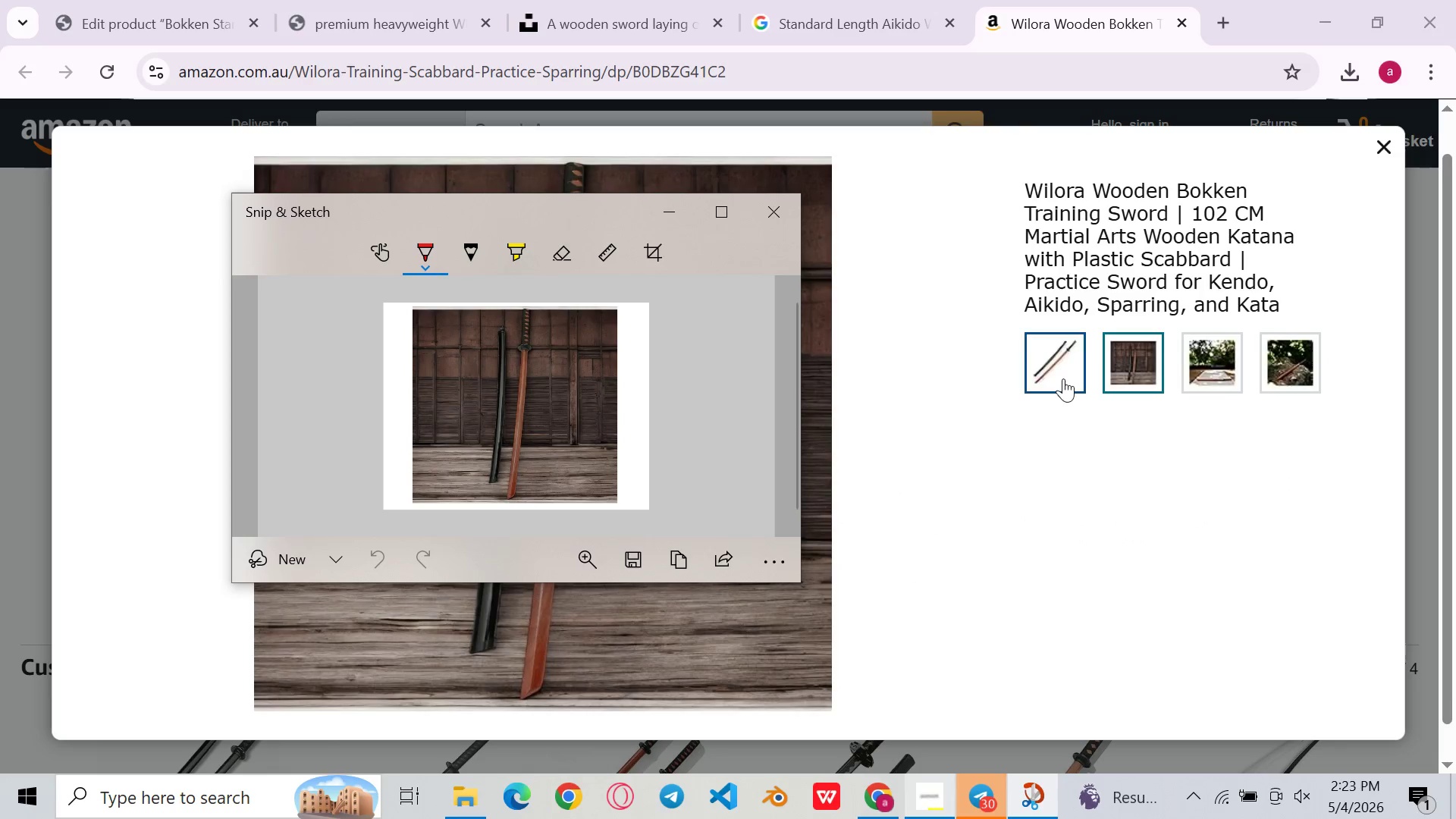 
left_click([787, 221])
 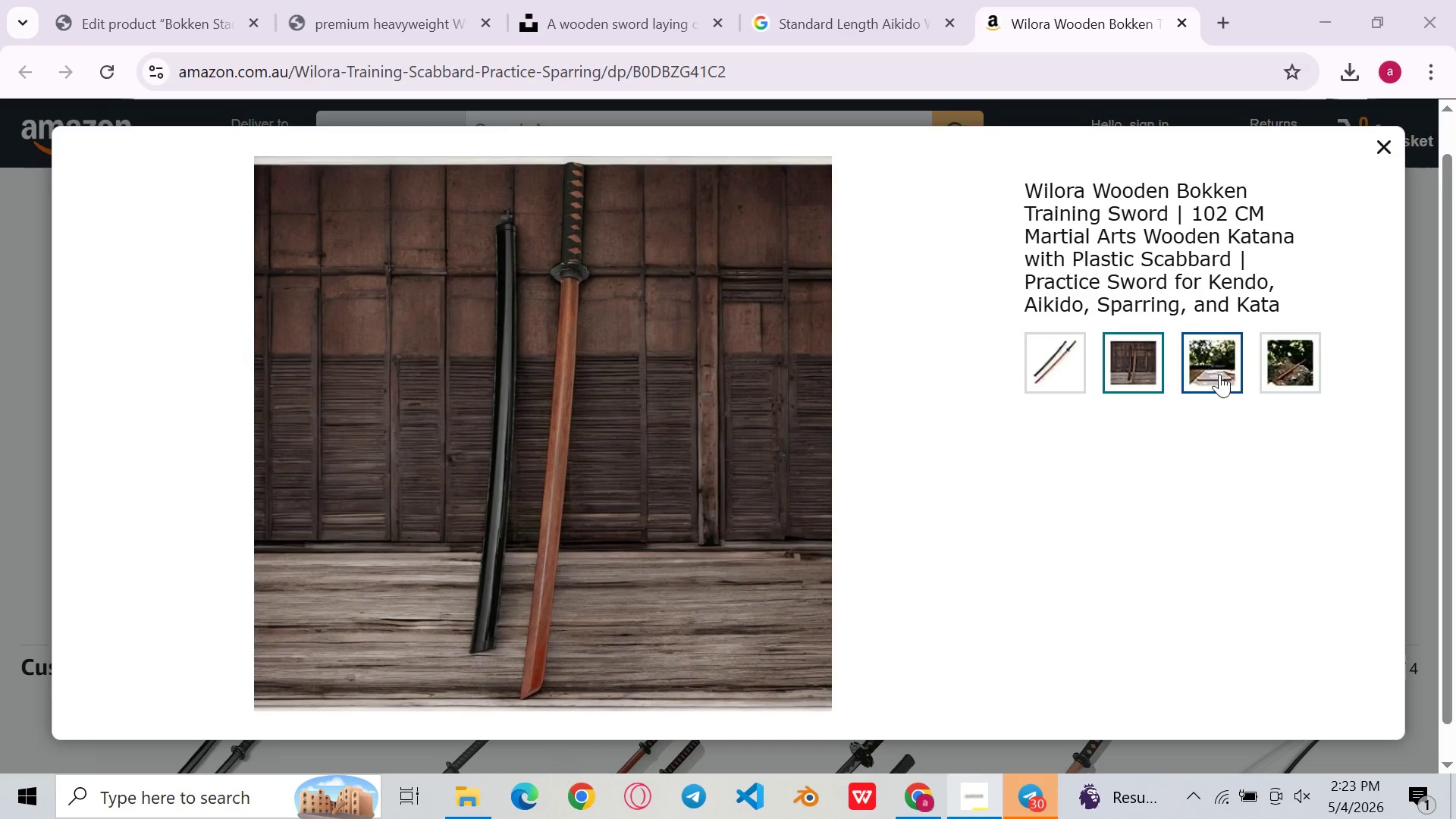 
left_click([1231, 377])
 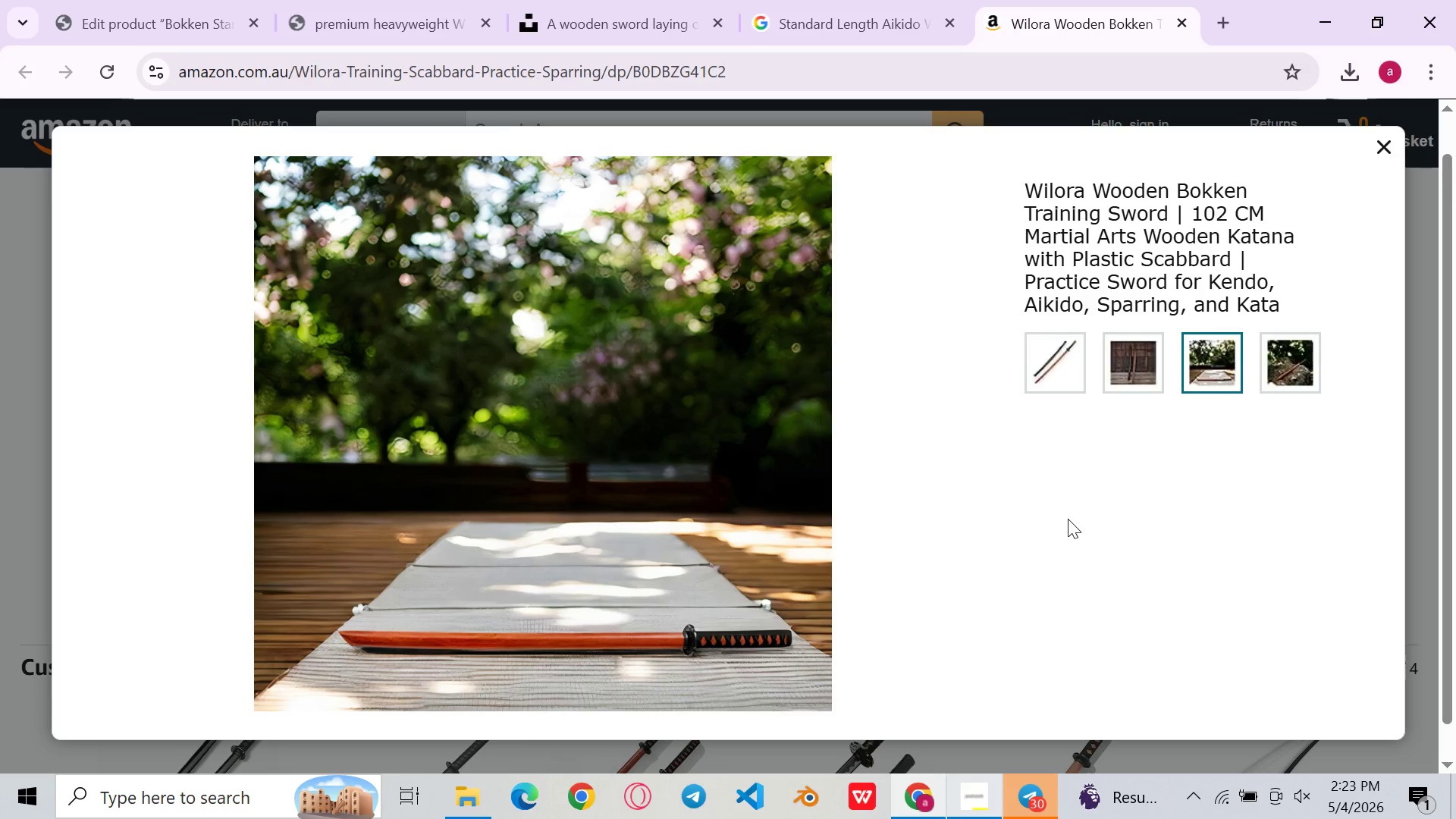 
key(Meta+Shift+S)
 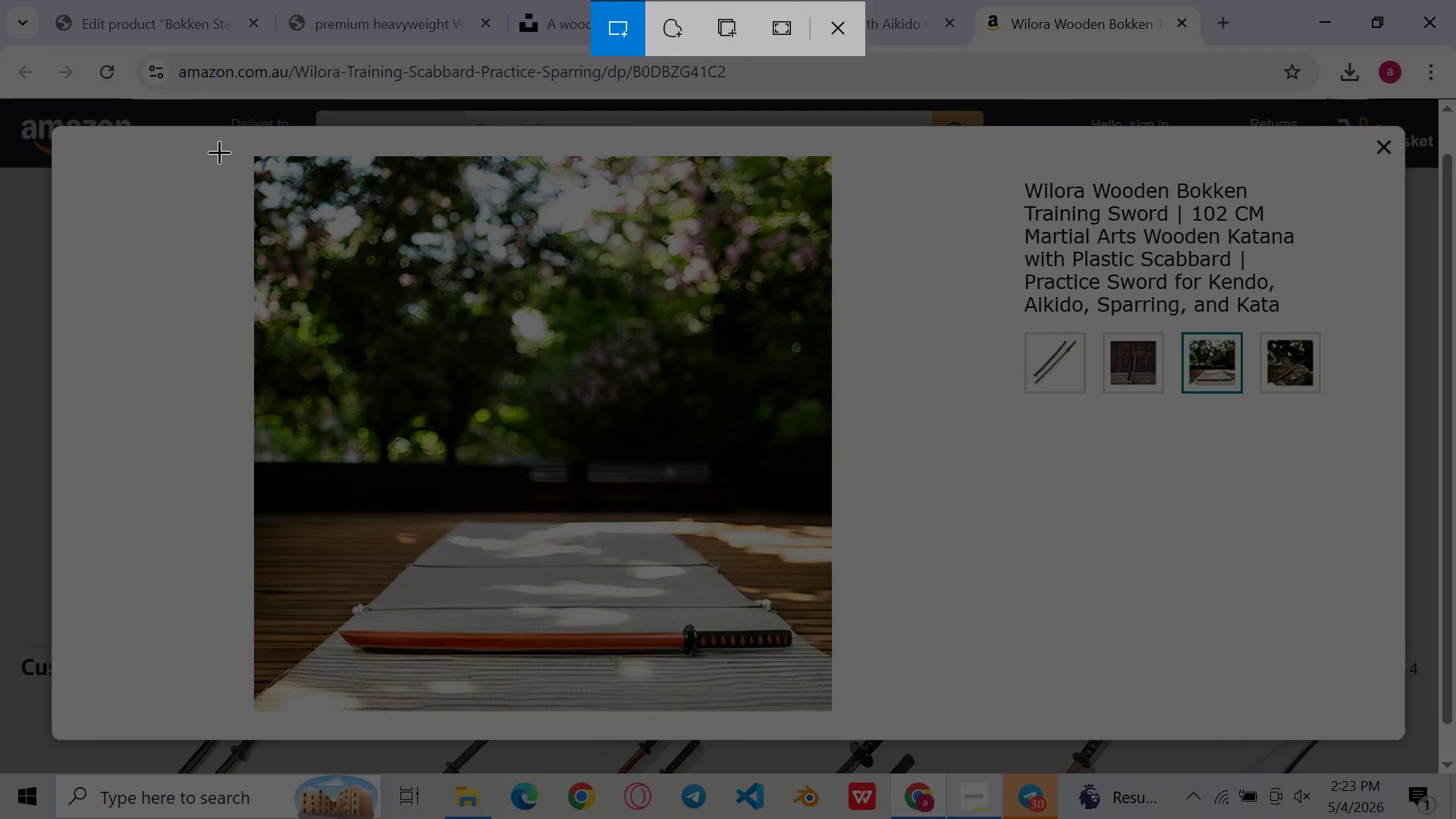 
left_click_drag(start_coordinate=[213, 146], to_coordinate=[868, 726])
 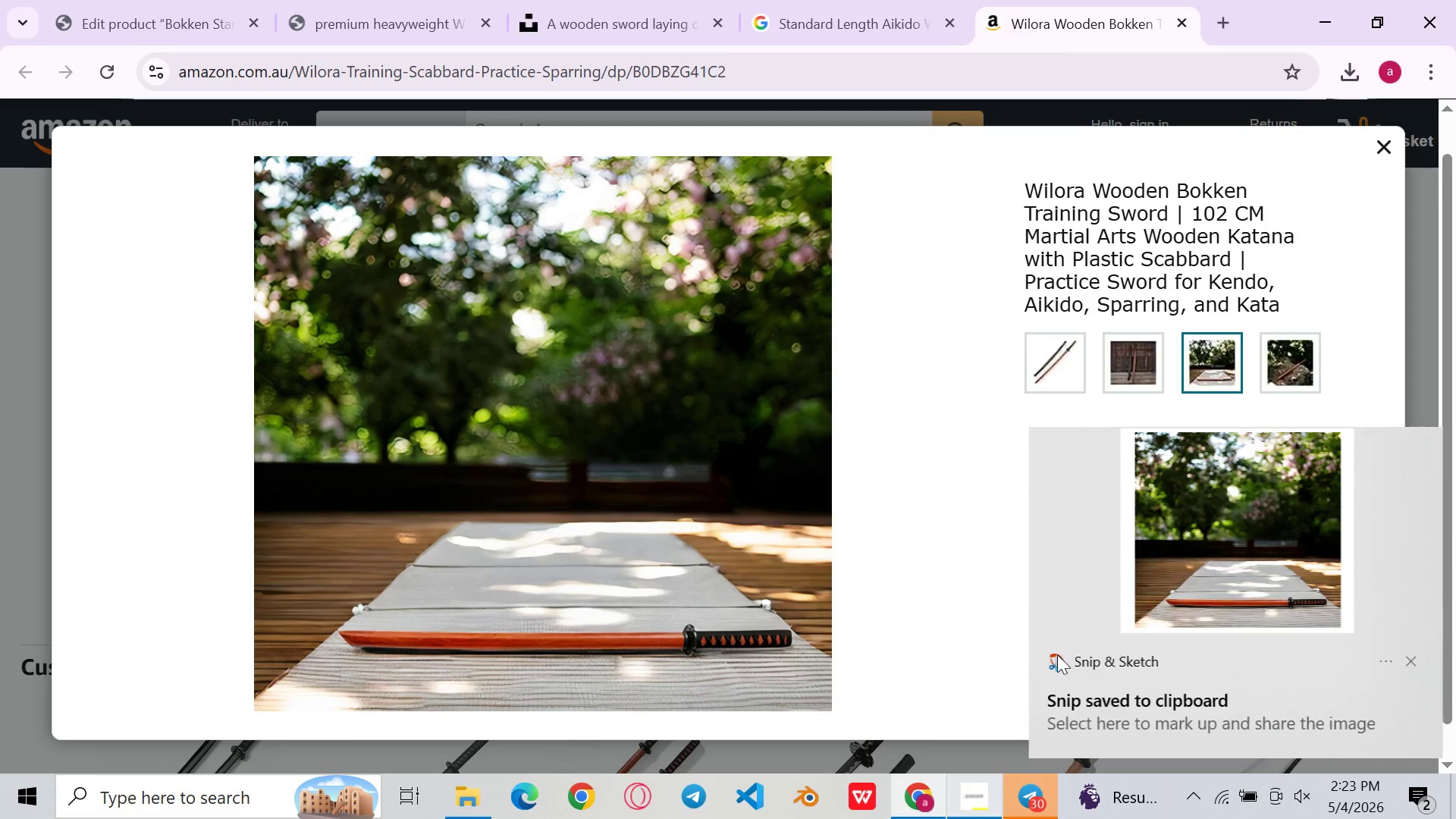 
double_click([1146, 646])
 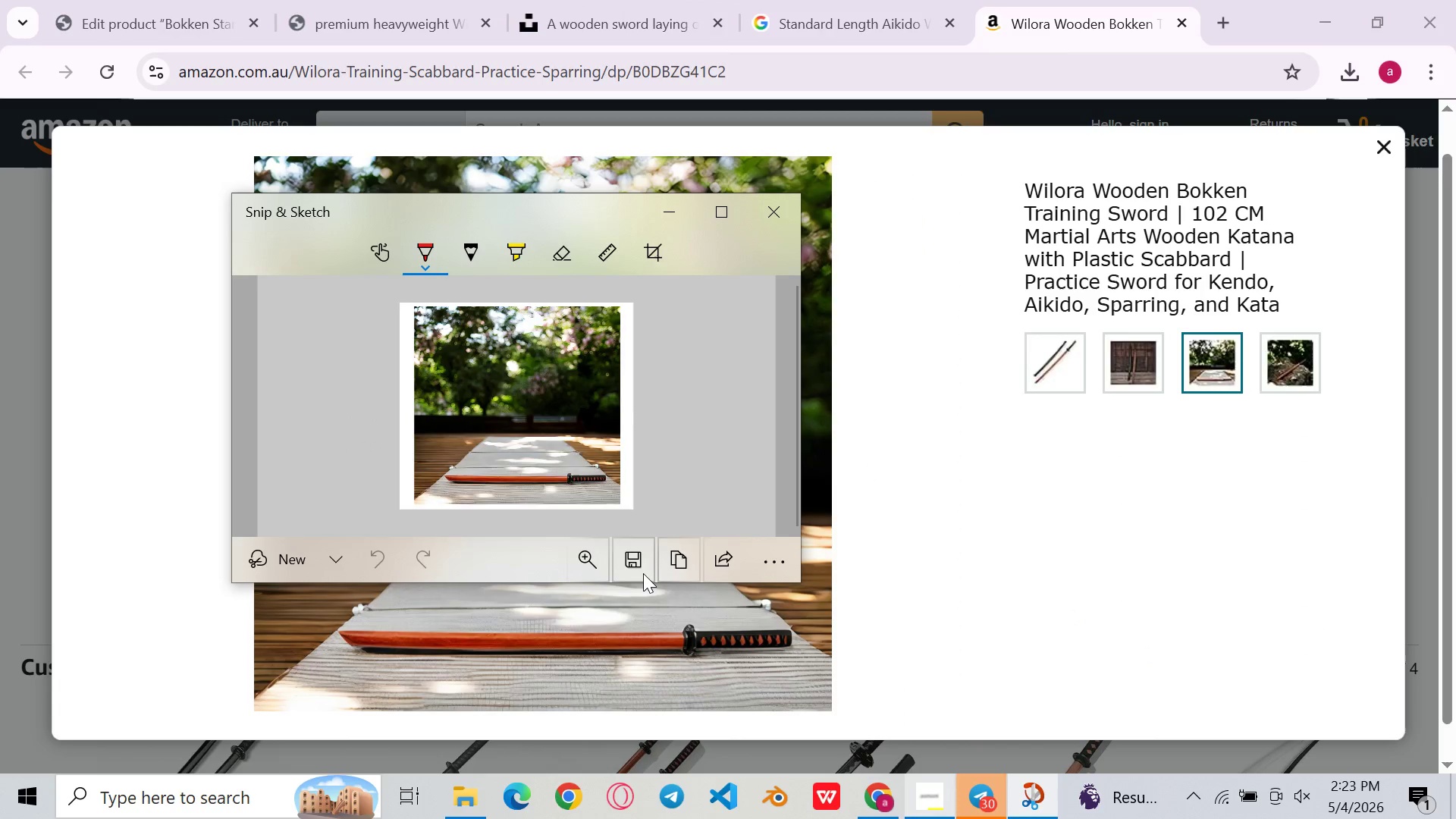 
left_click([643, 573])
 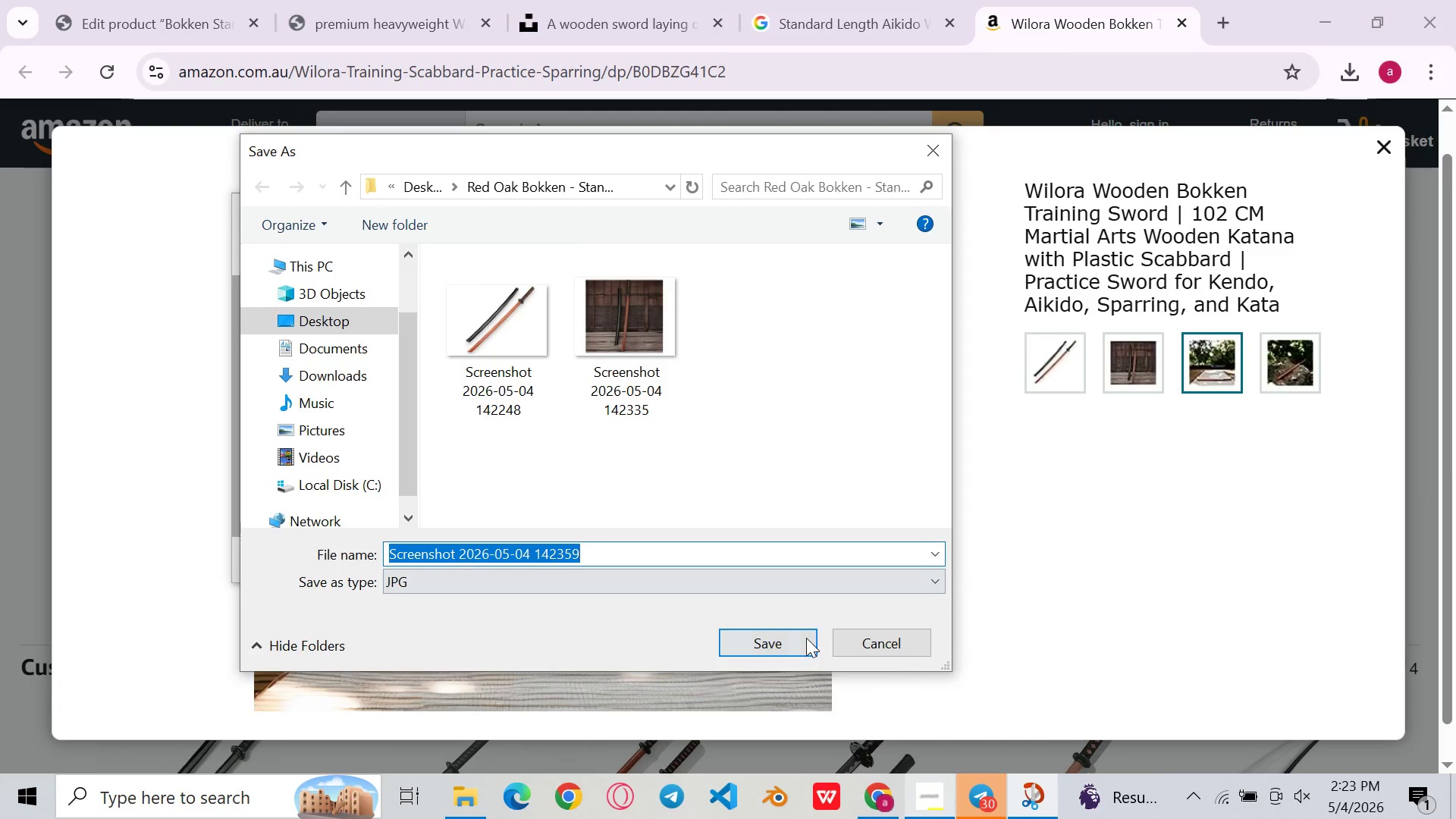 
left_click([766, 635])
 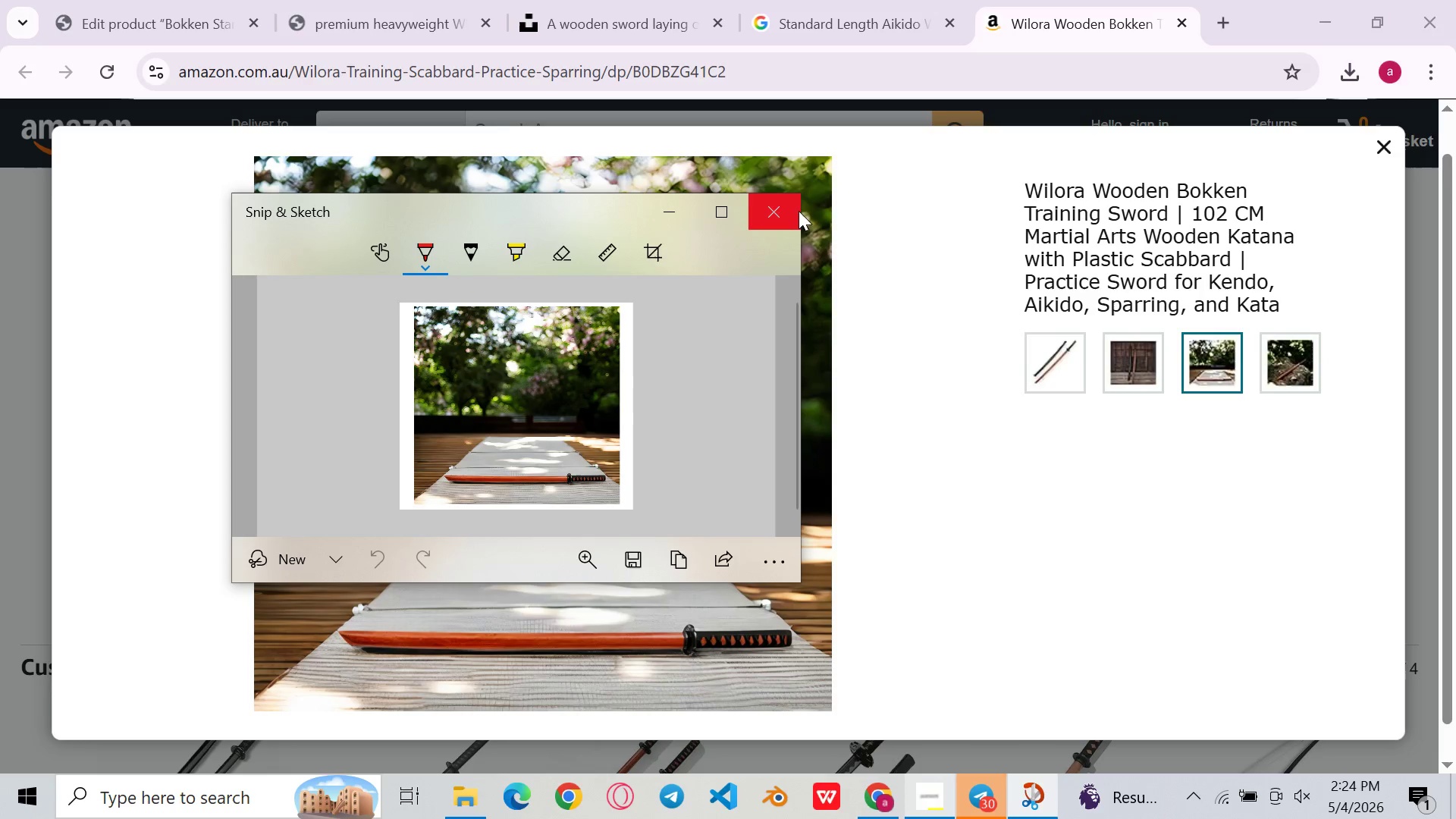 
left_click([788, 212])
 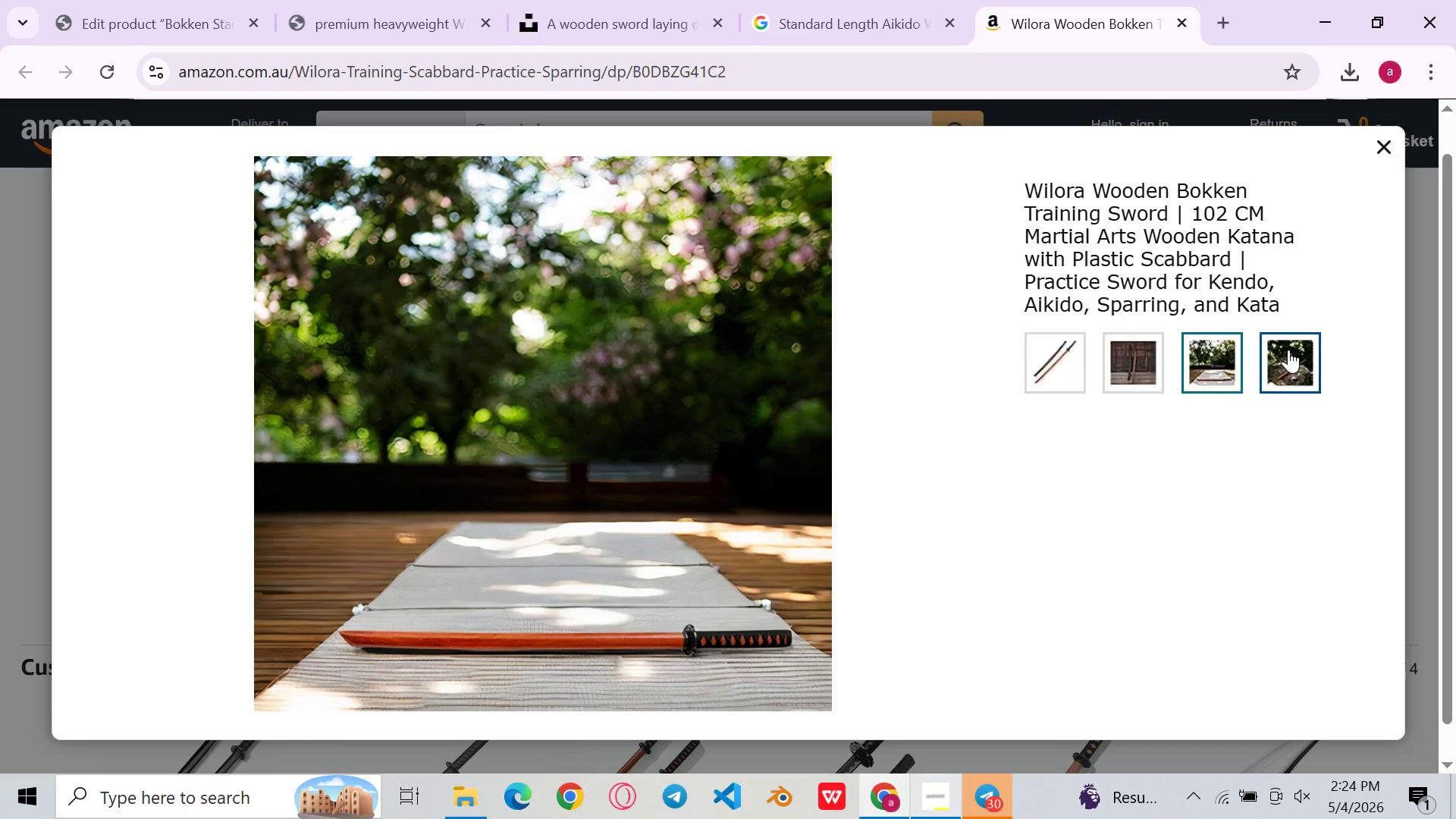 
left_click([1302, 350])
 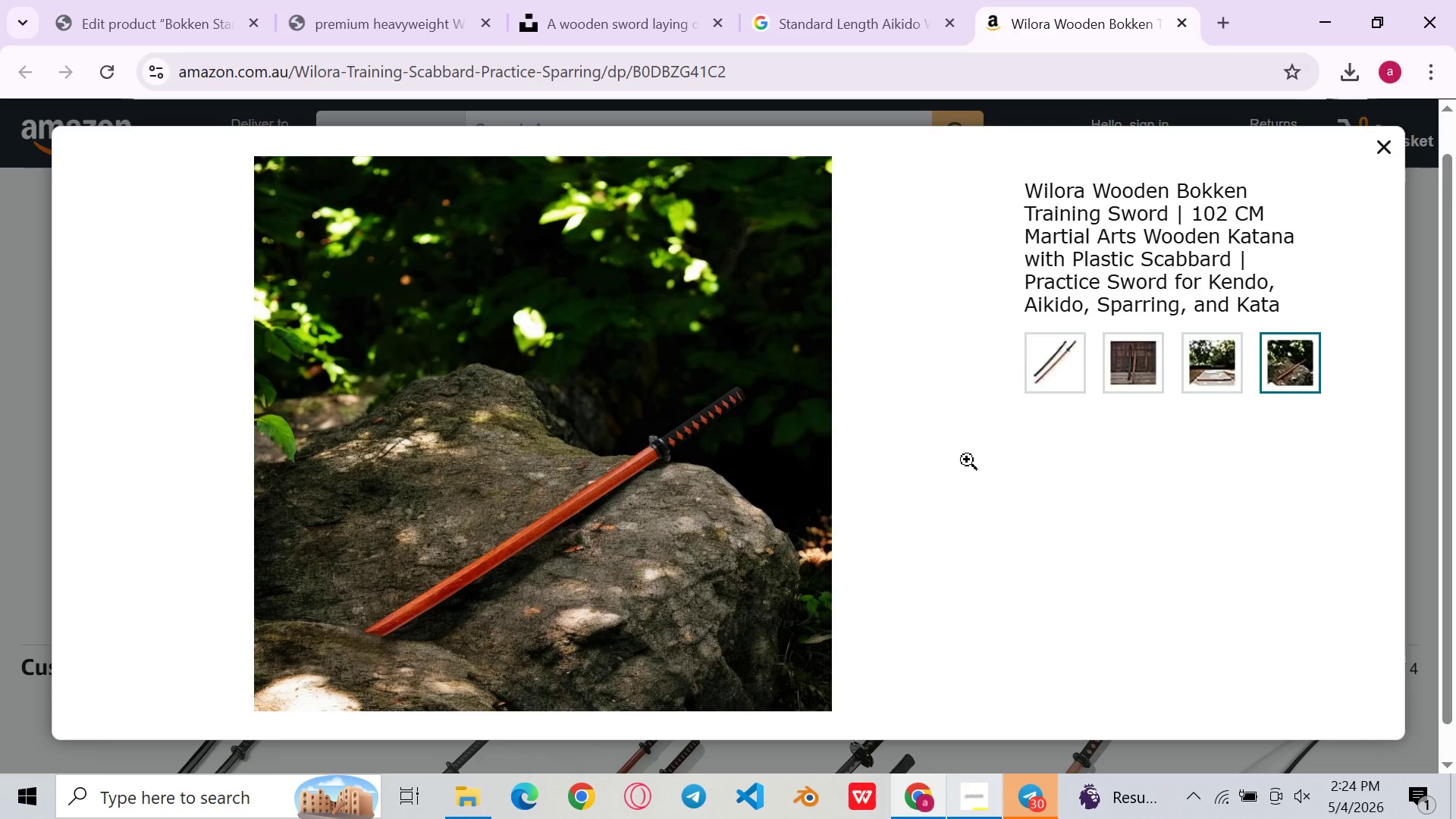 
key(Meta+Shift+ShiftLeft)
 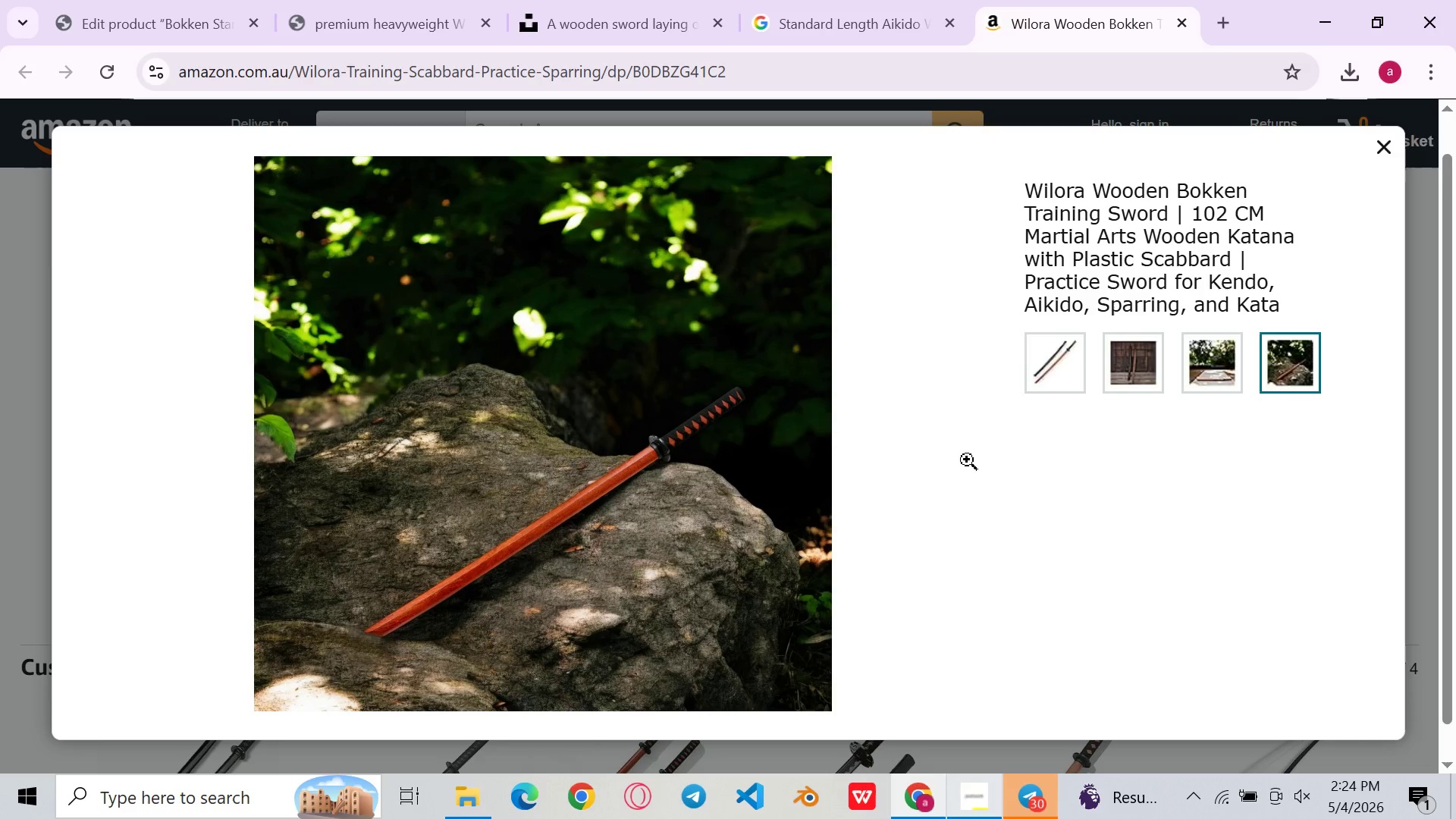 
key(Meta+Shift+S)
 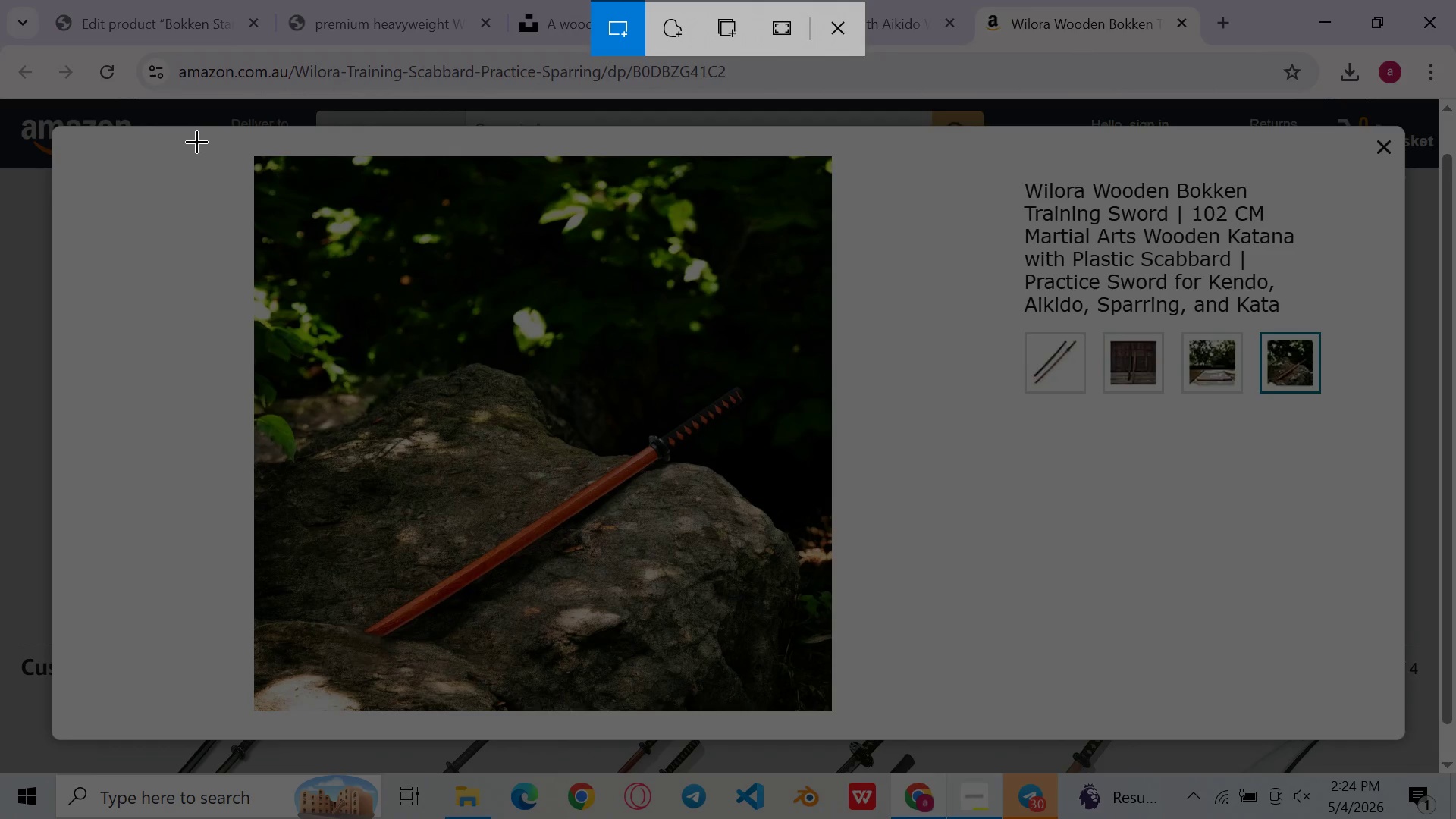 
left_click_drag(start_coordinate=[202, 141], to_coordinate=[883, 730])
 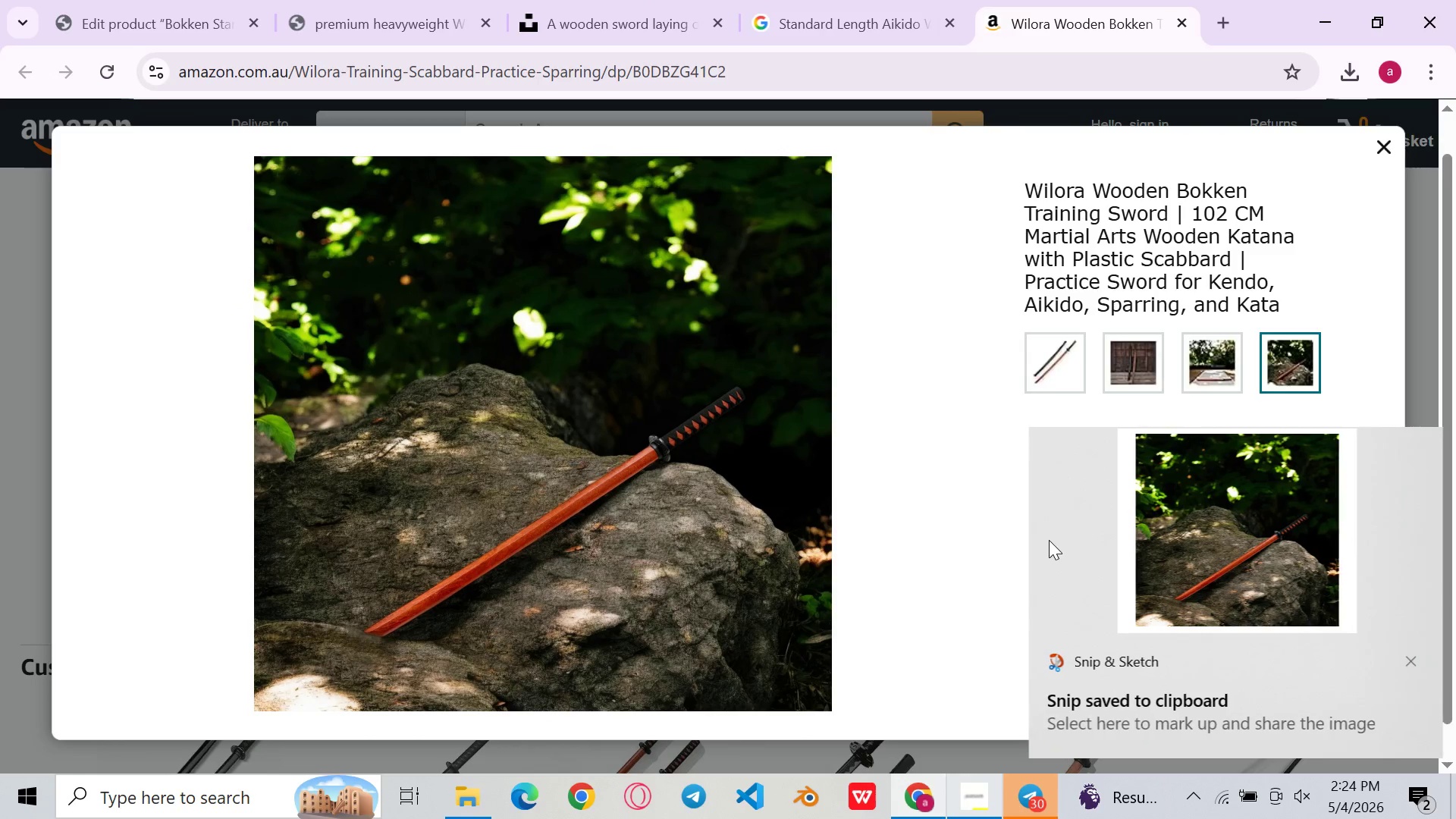 
double_click([1160, 533])
 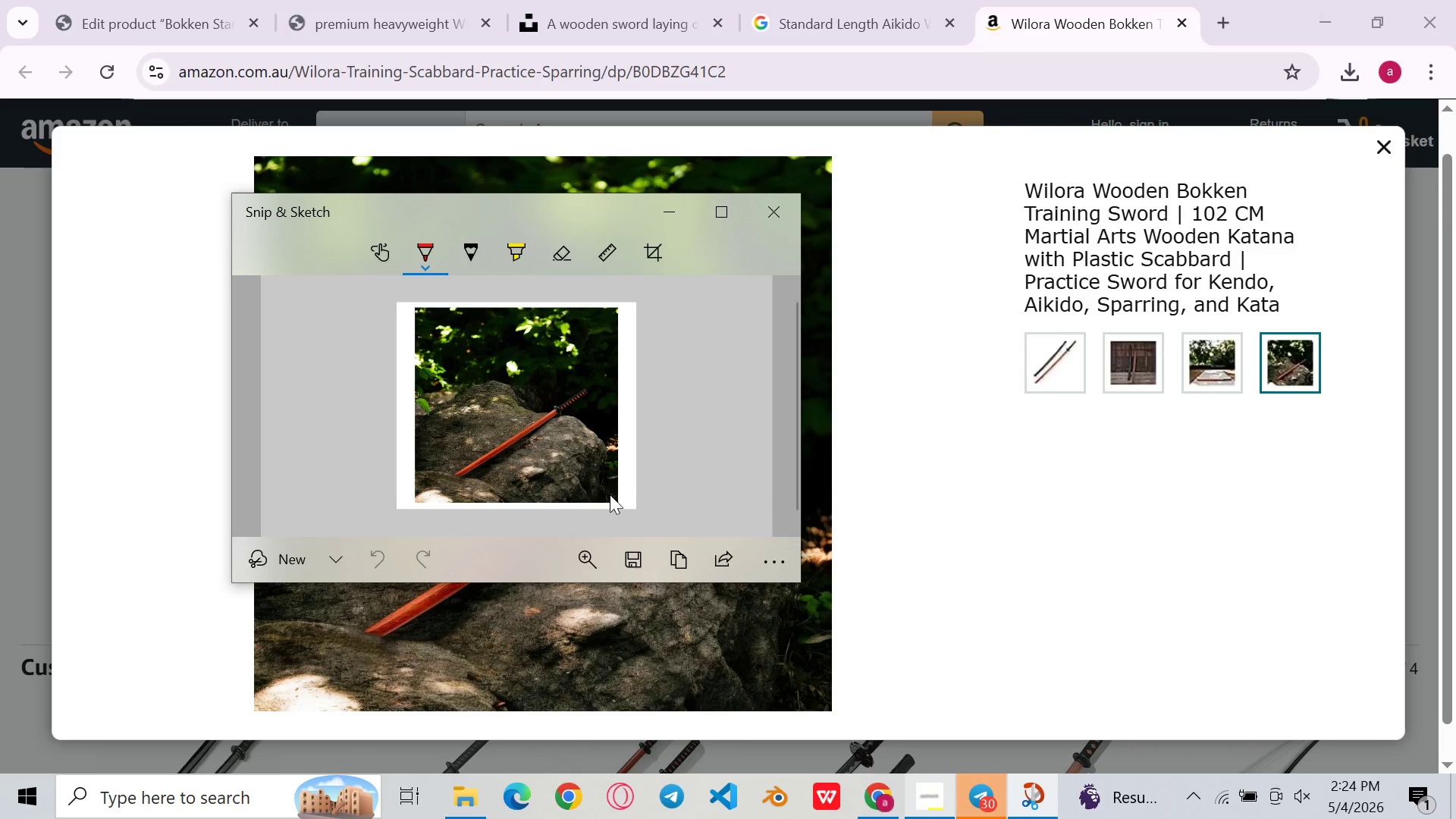 
left_click([639, 556])
 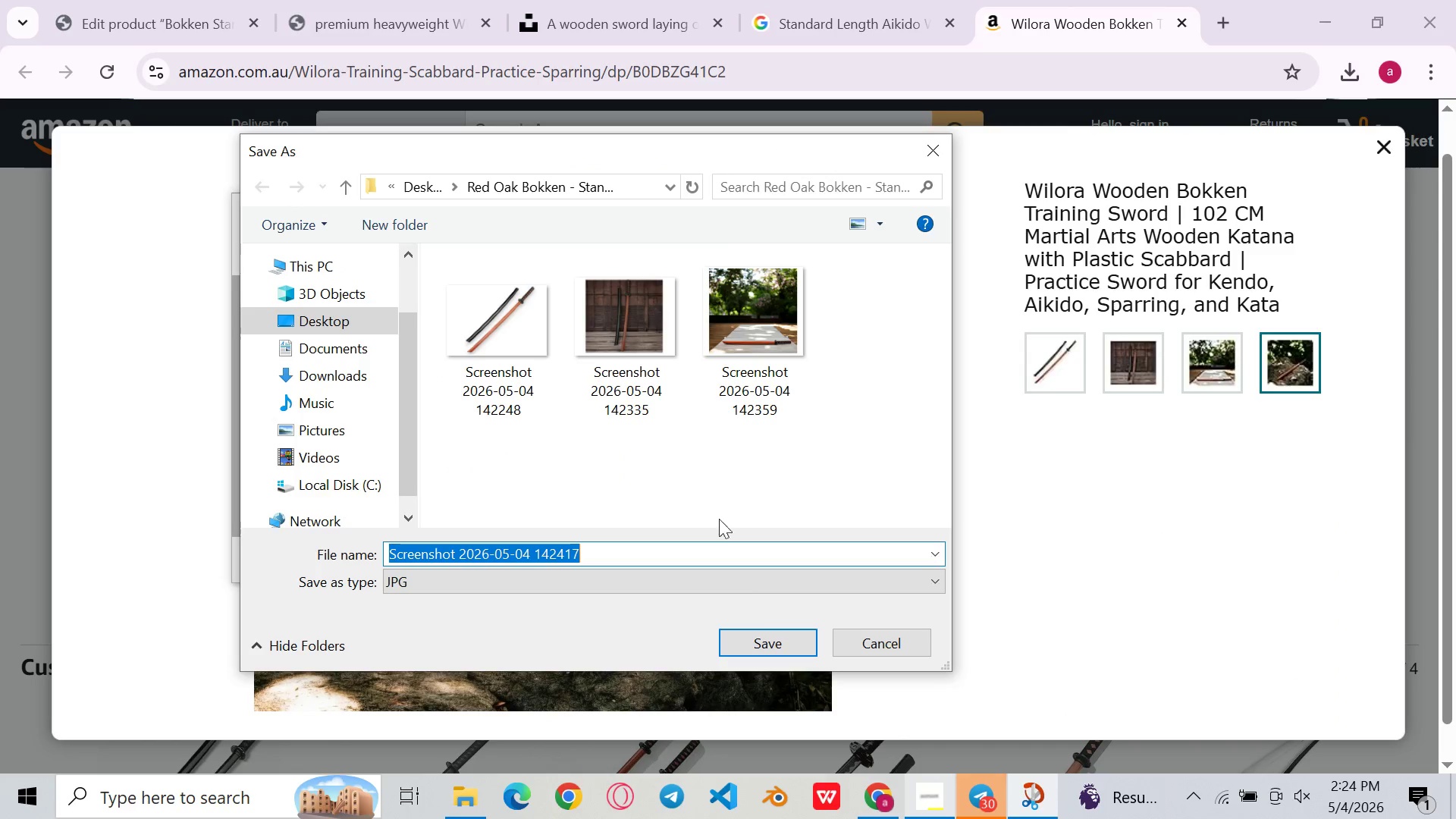 
left_click([755, 638])
 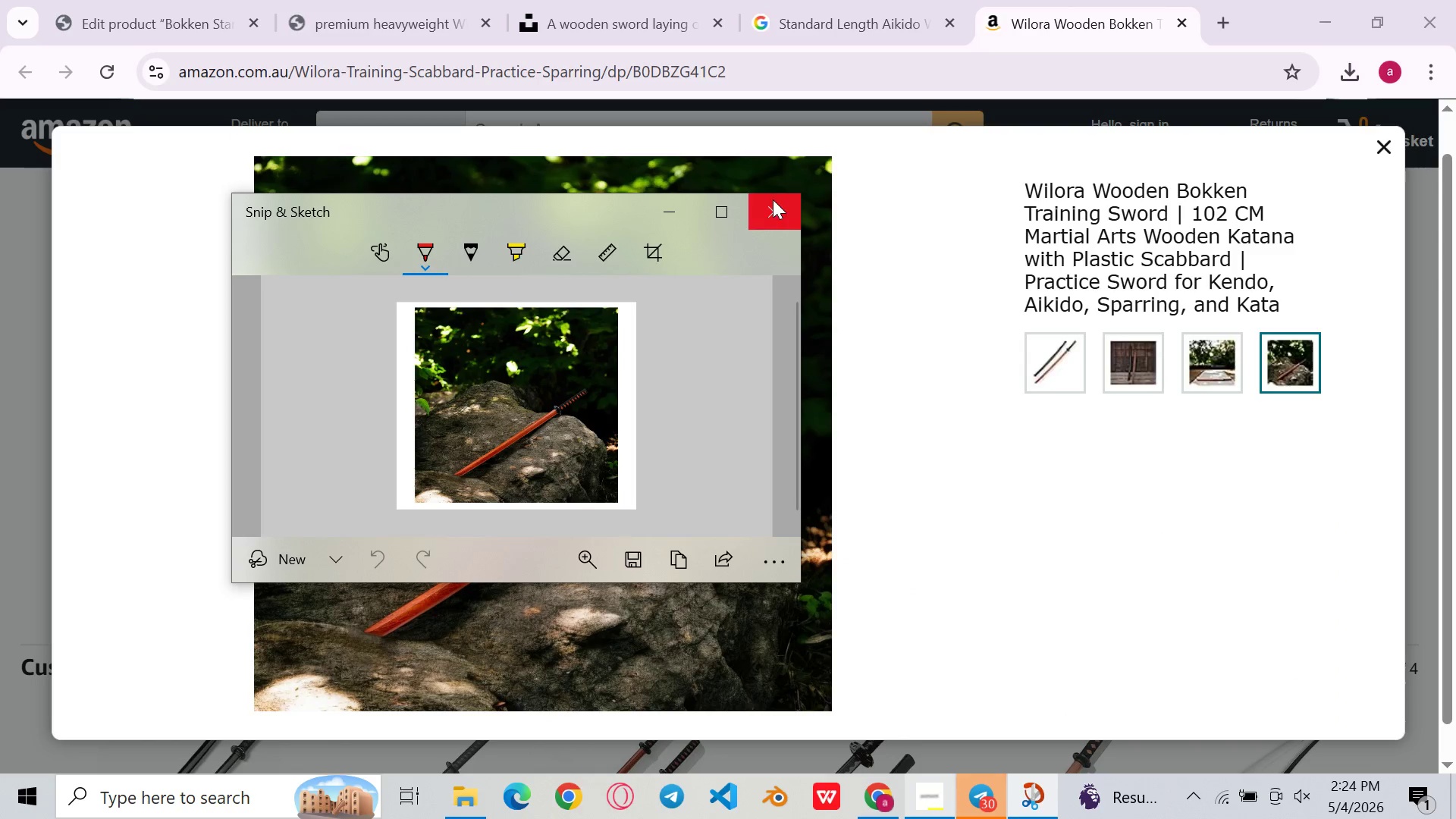 
left_click([774, 205])
 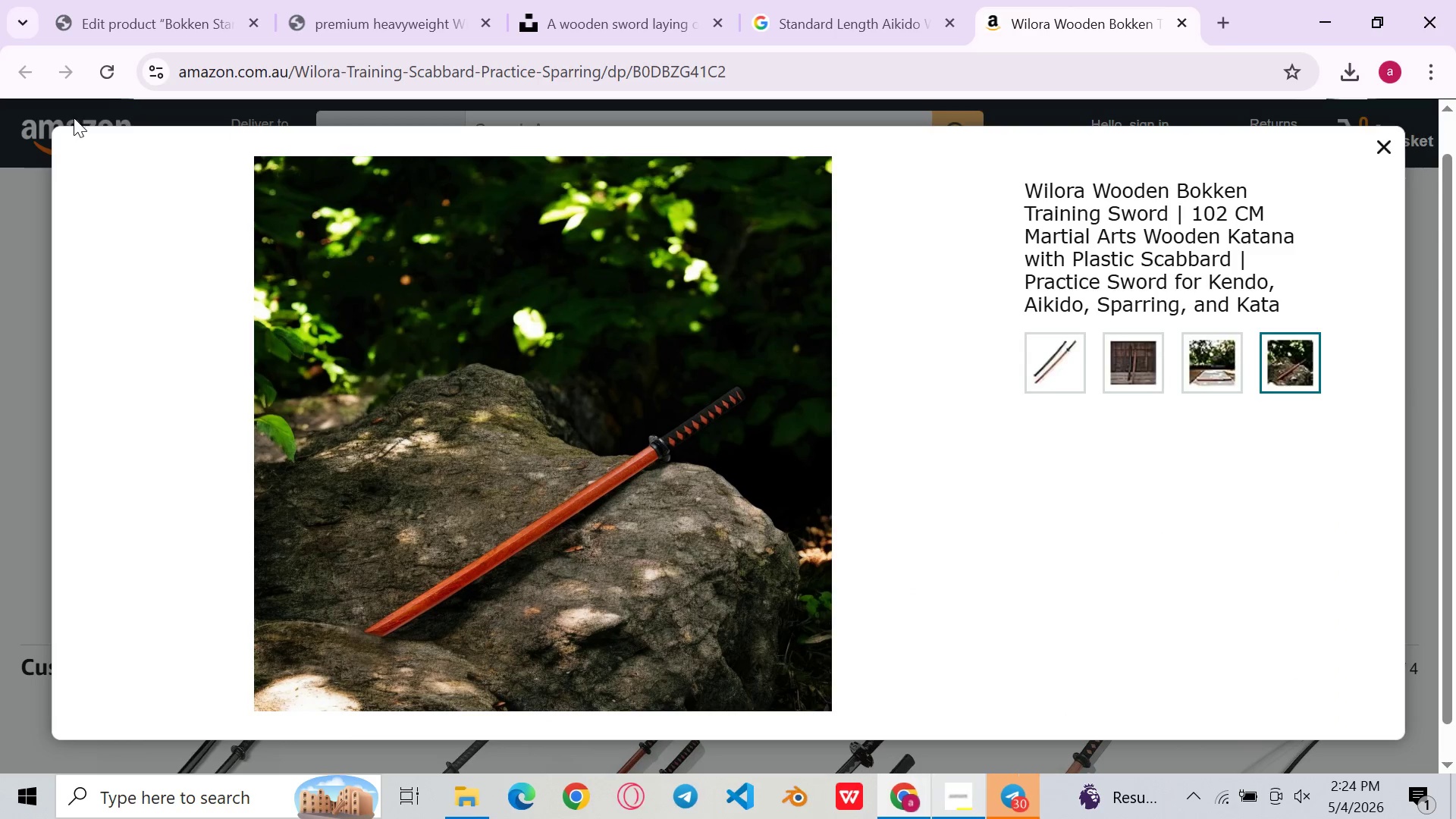 
left_click([74, 118])
 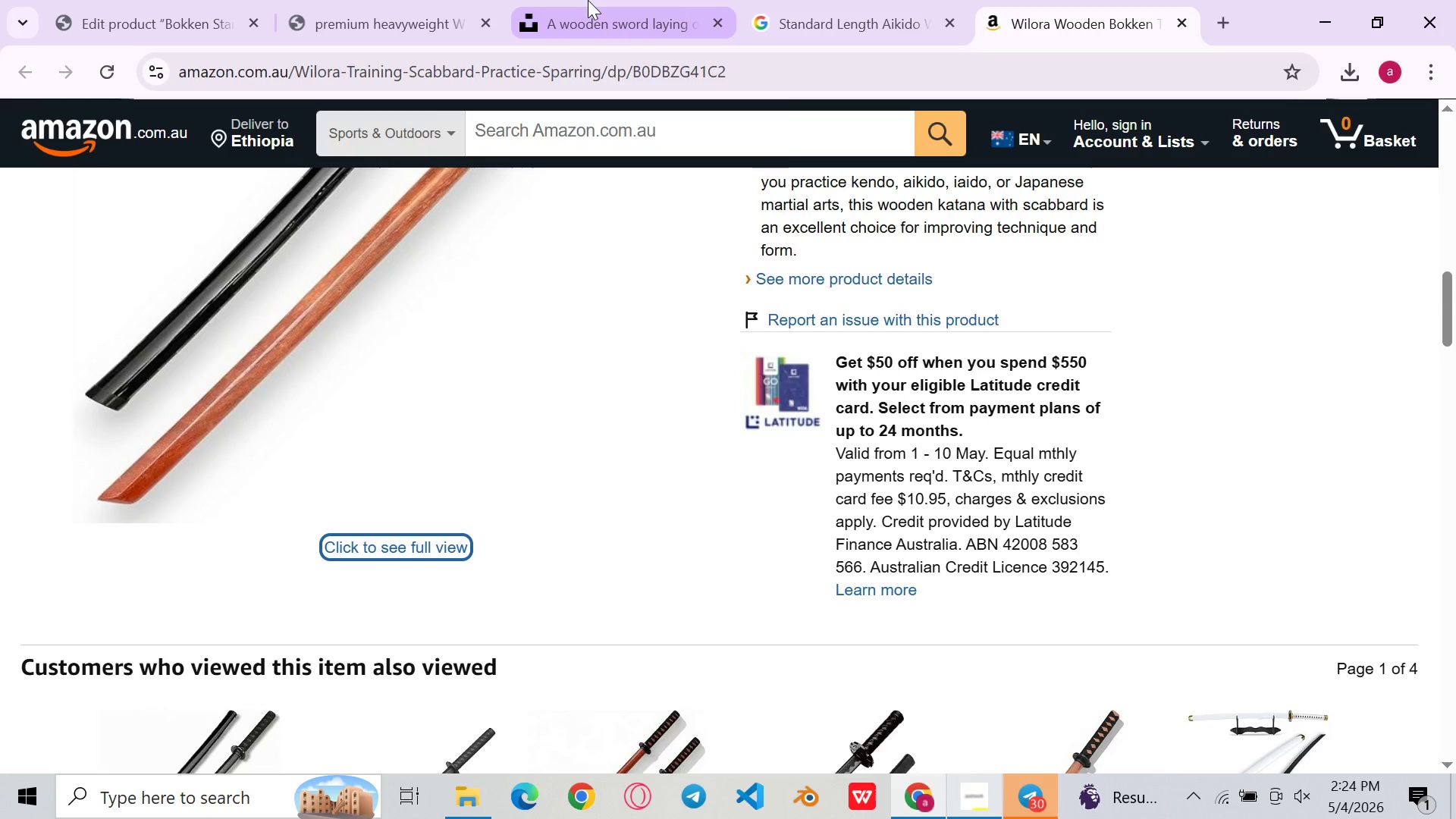 
left_click([350, 0])
 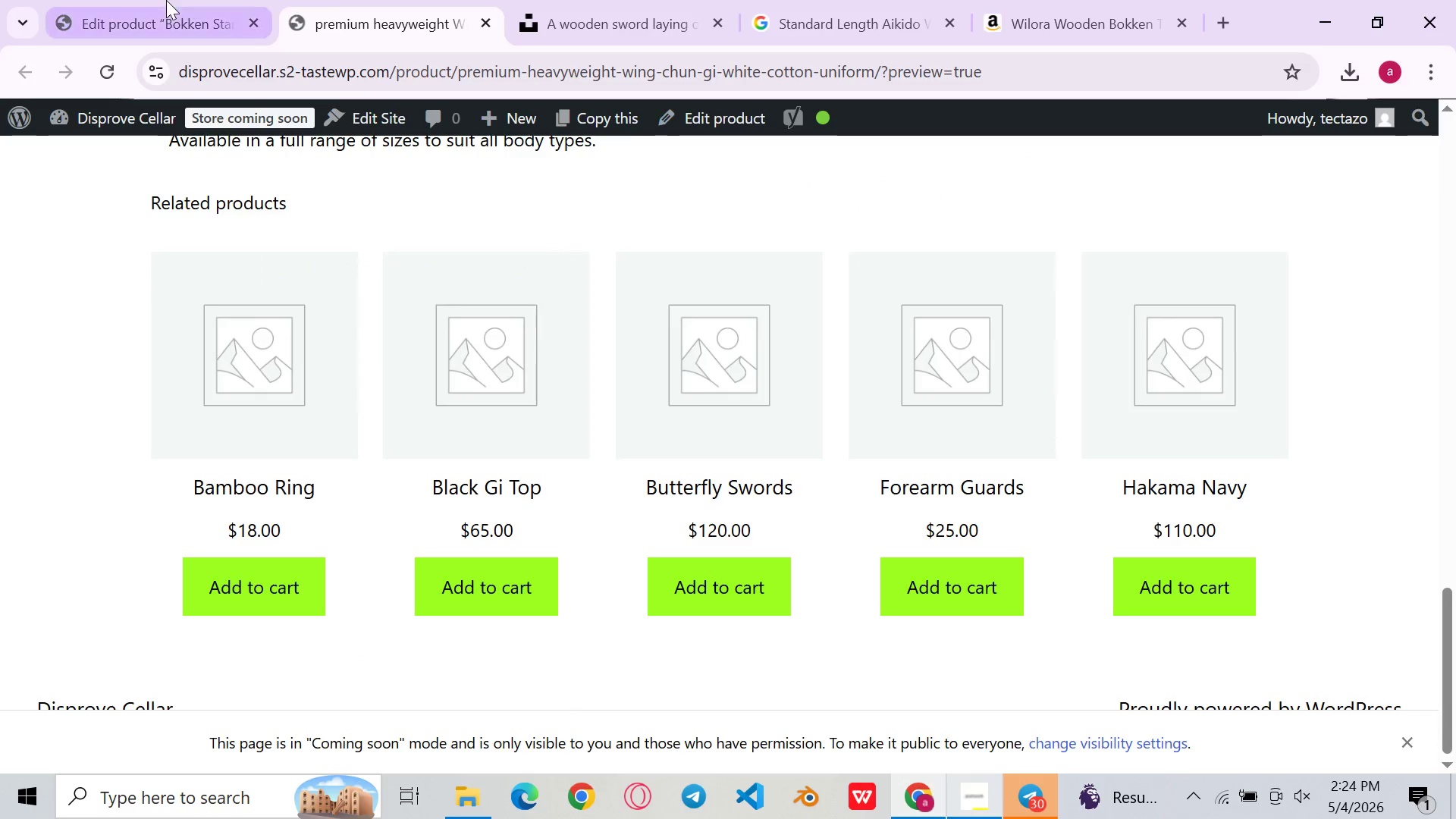 
left_click([166, 0])
 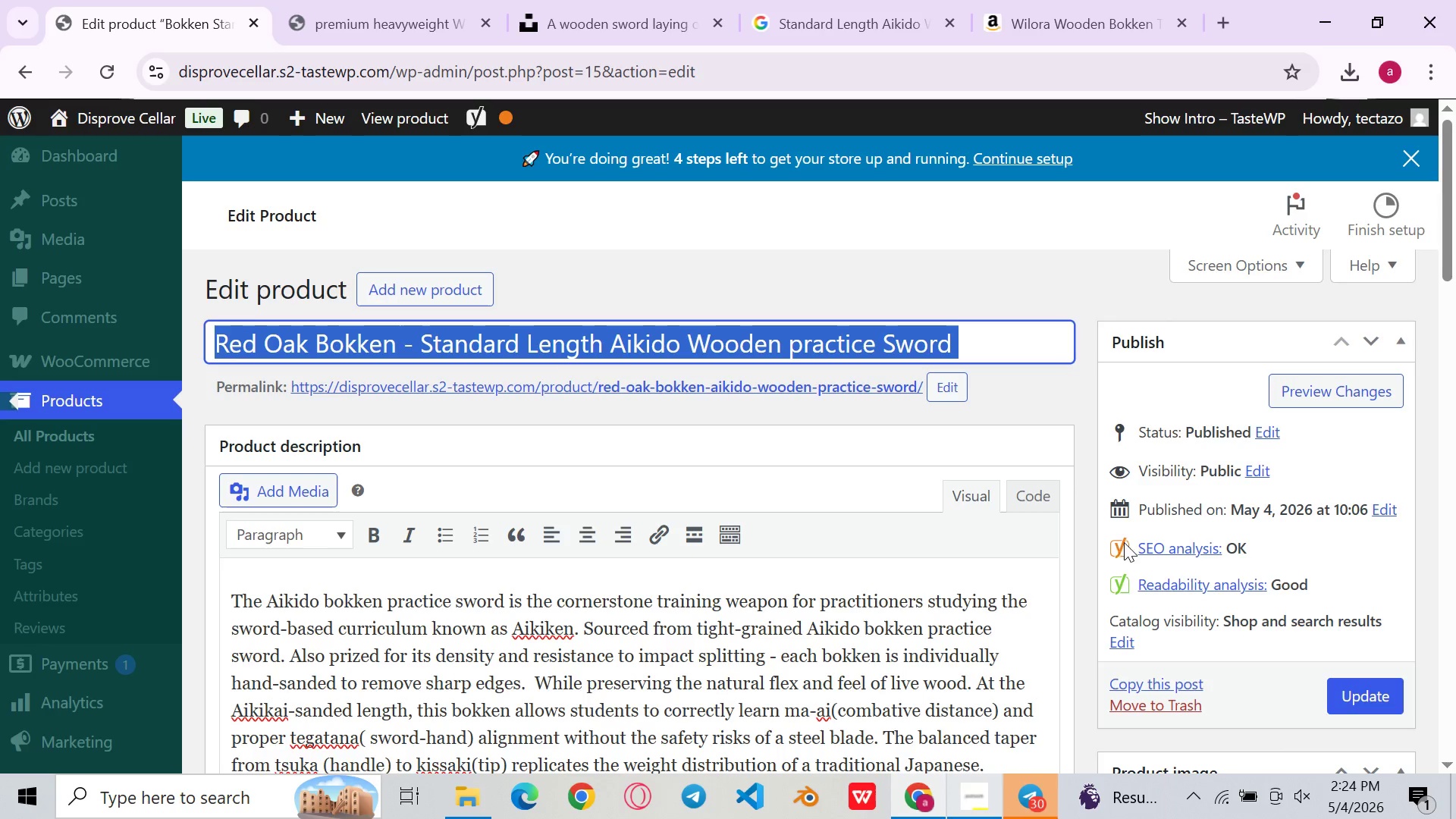 
left_click([1159, 589])
 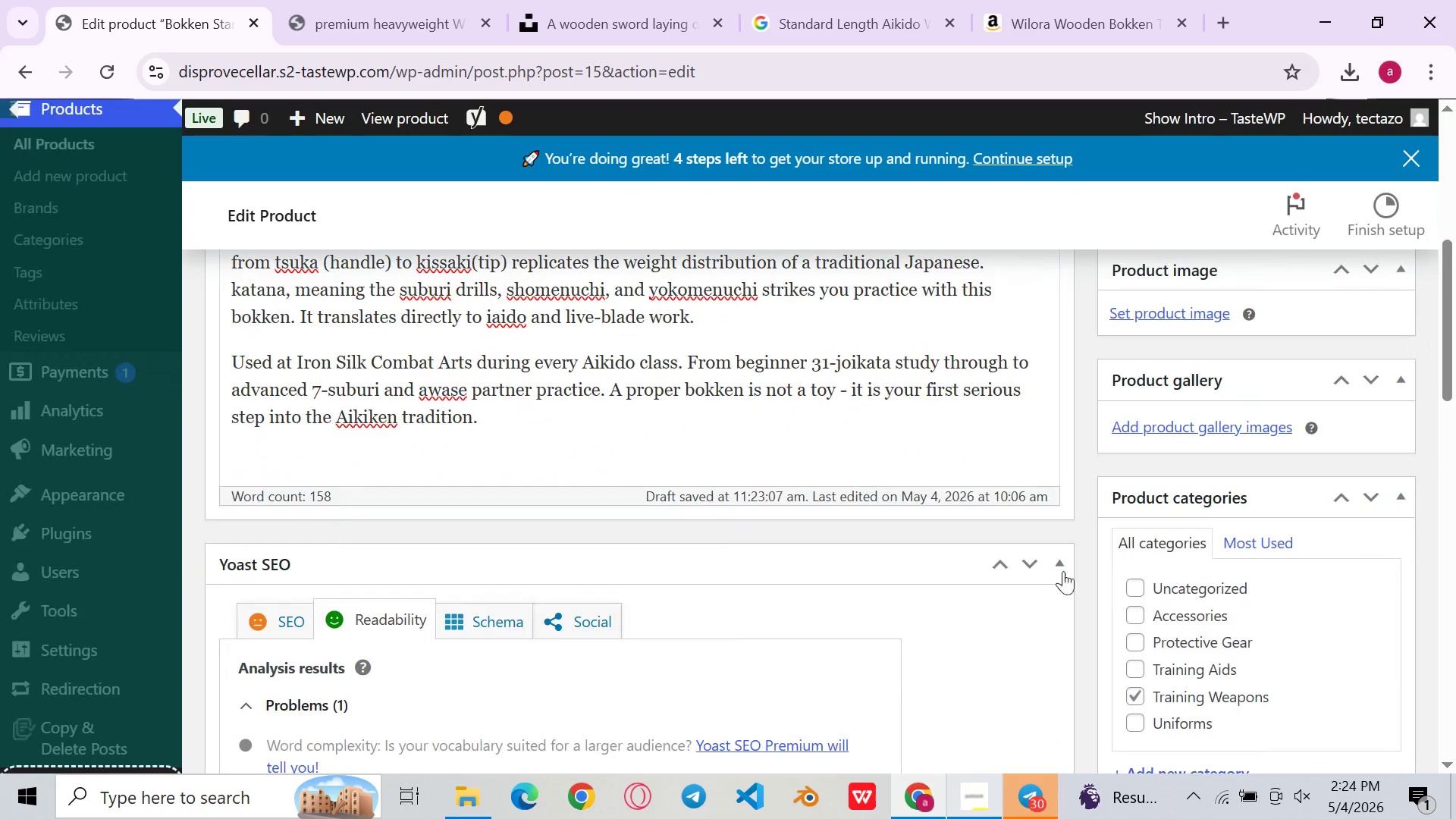 
wait(10.05)
 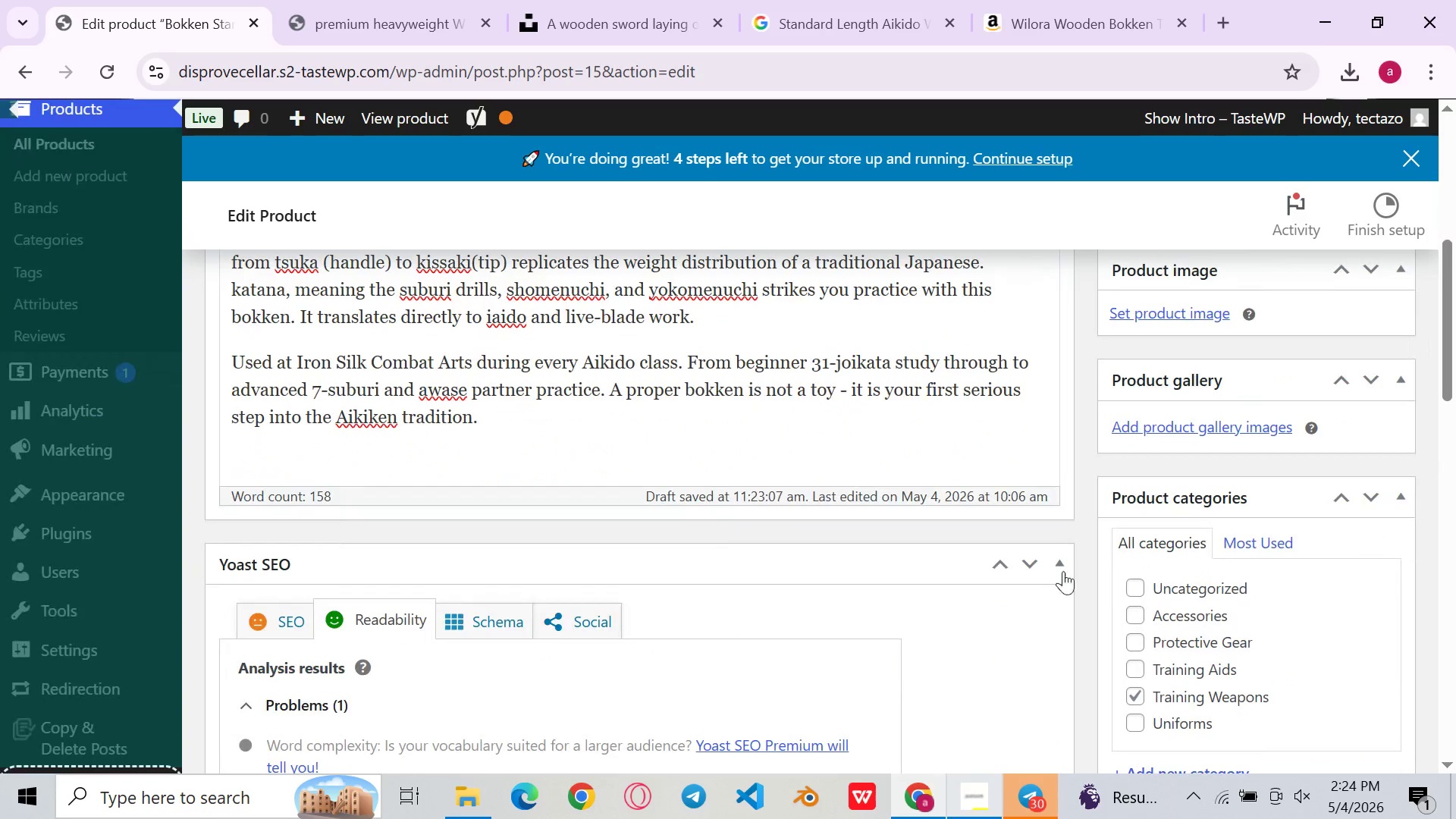 
left_click([1169, 383])
 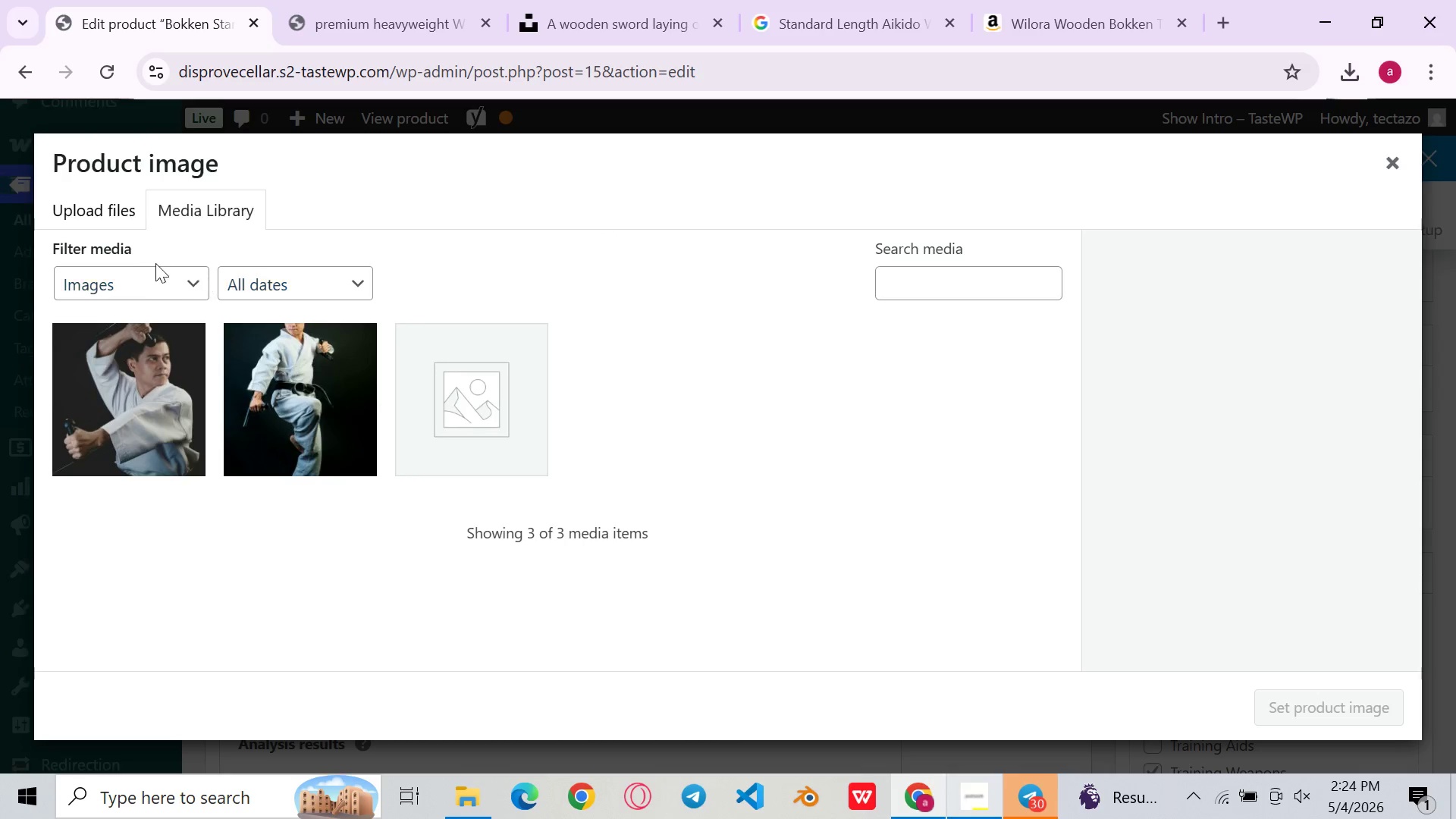 
left_click([83, 199])
 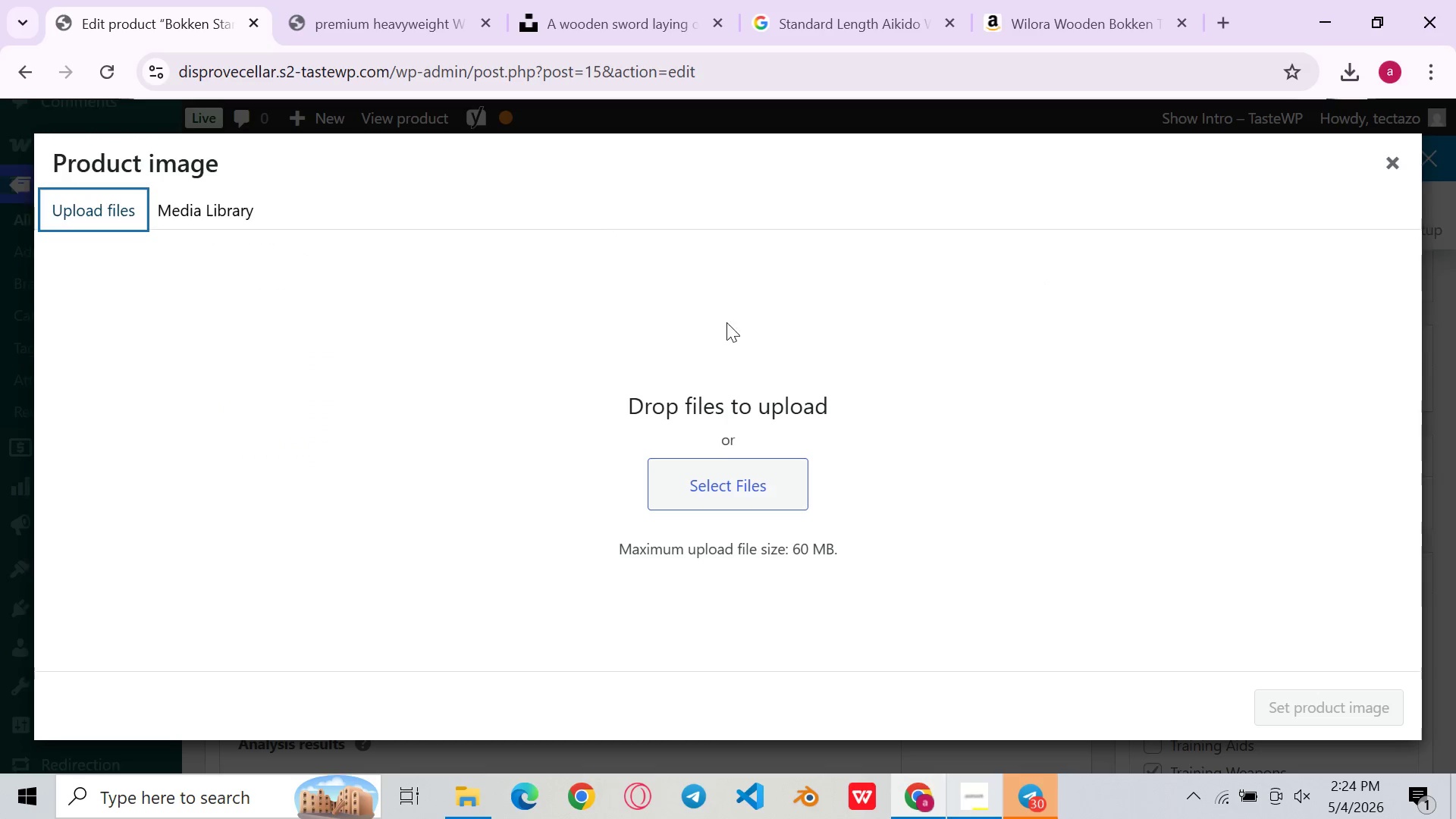 
left_click([741, 491])
 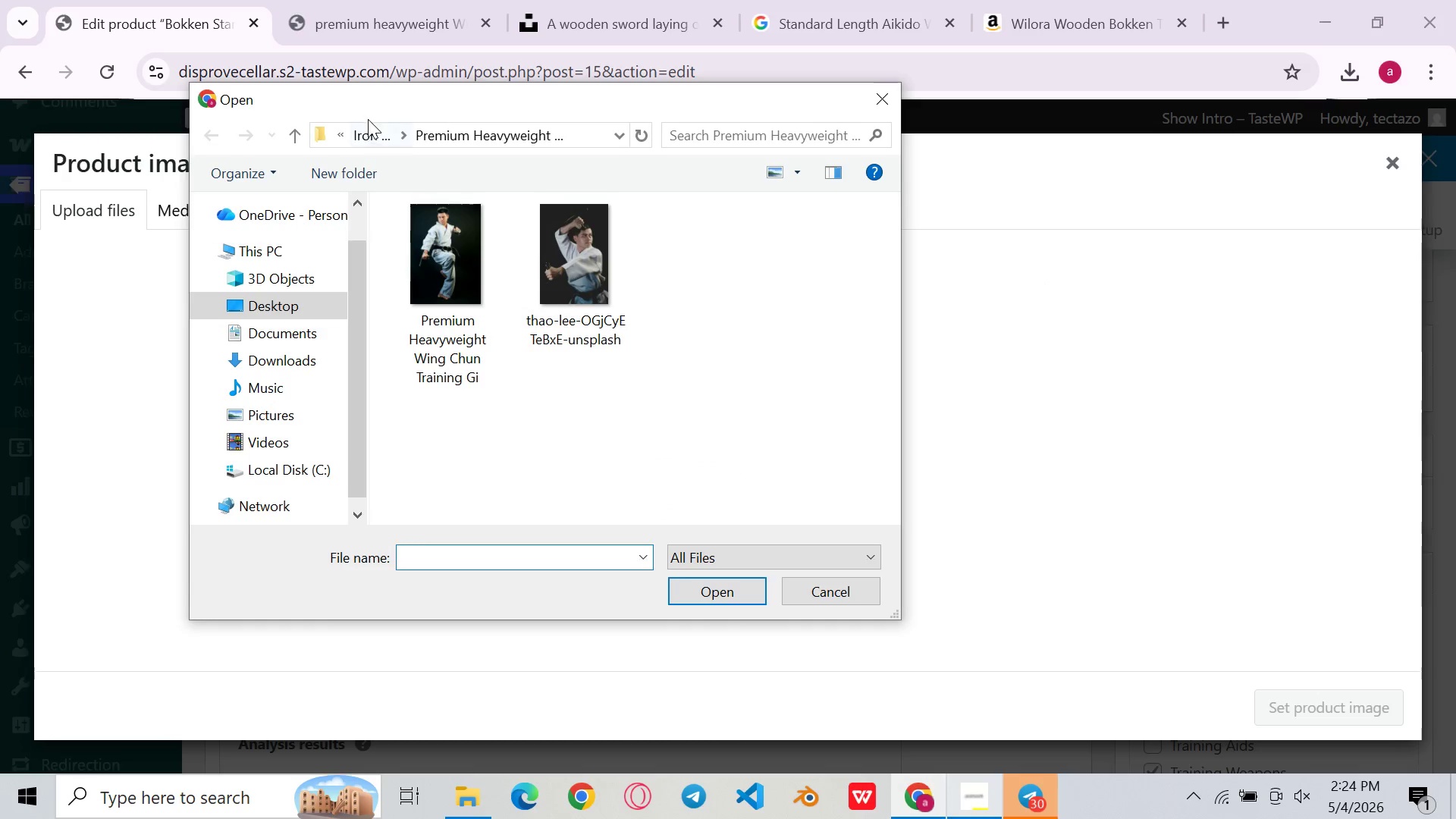 
left_click([369, 133])
 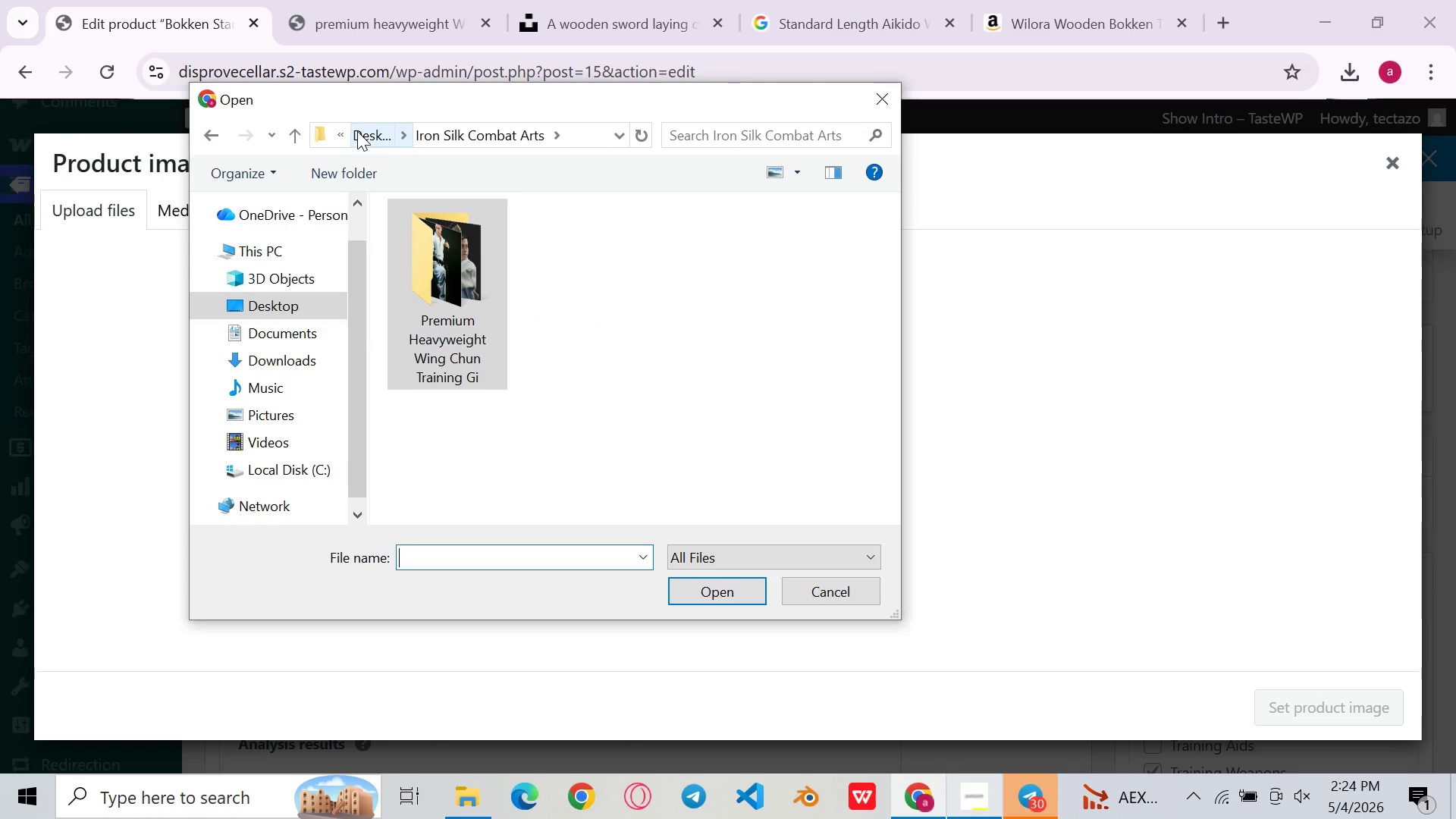 
wait(5.38)
 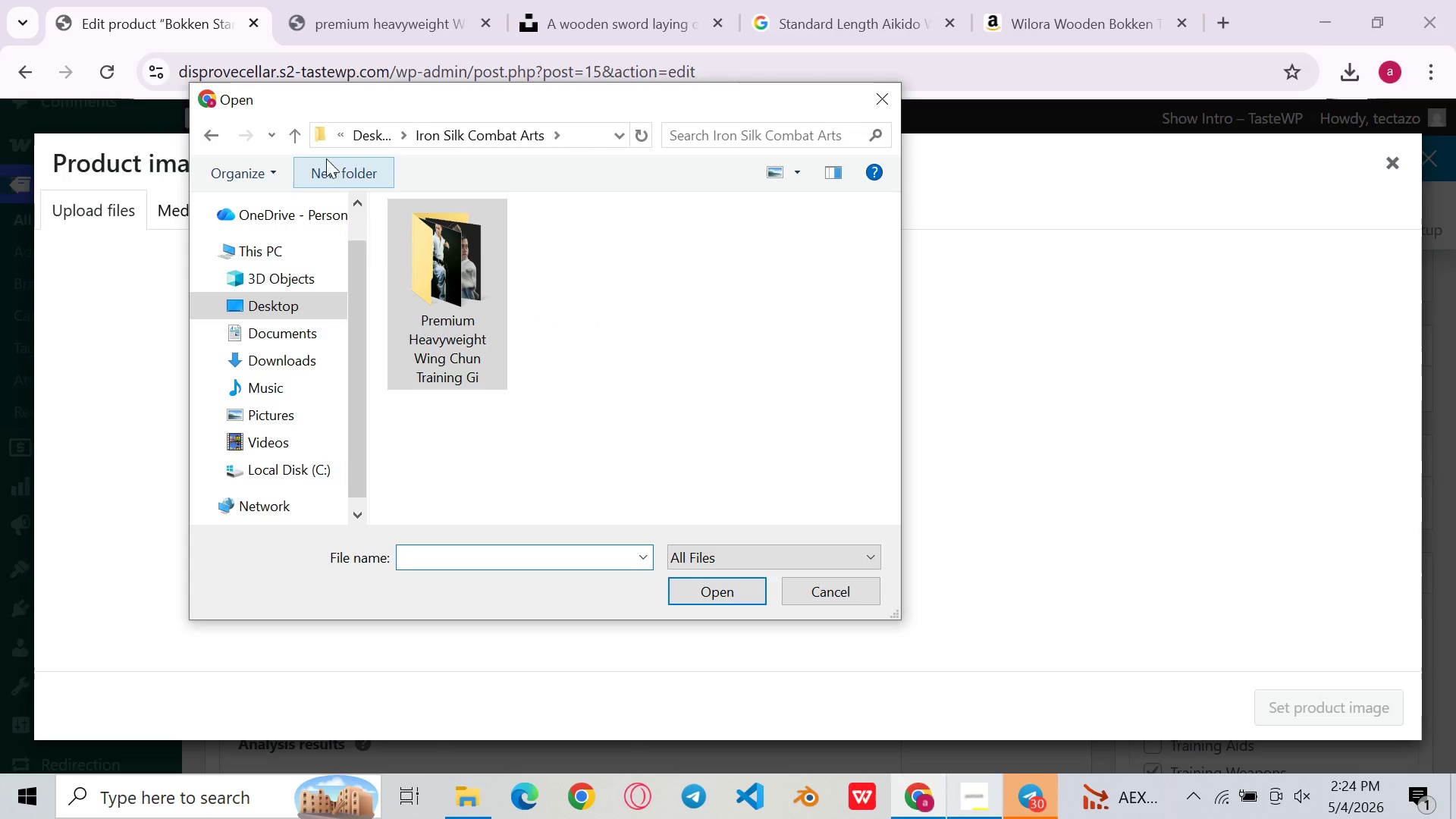 
left_click([357, 131])
 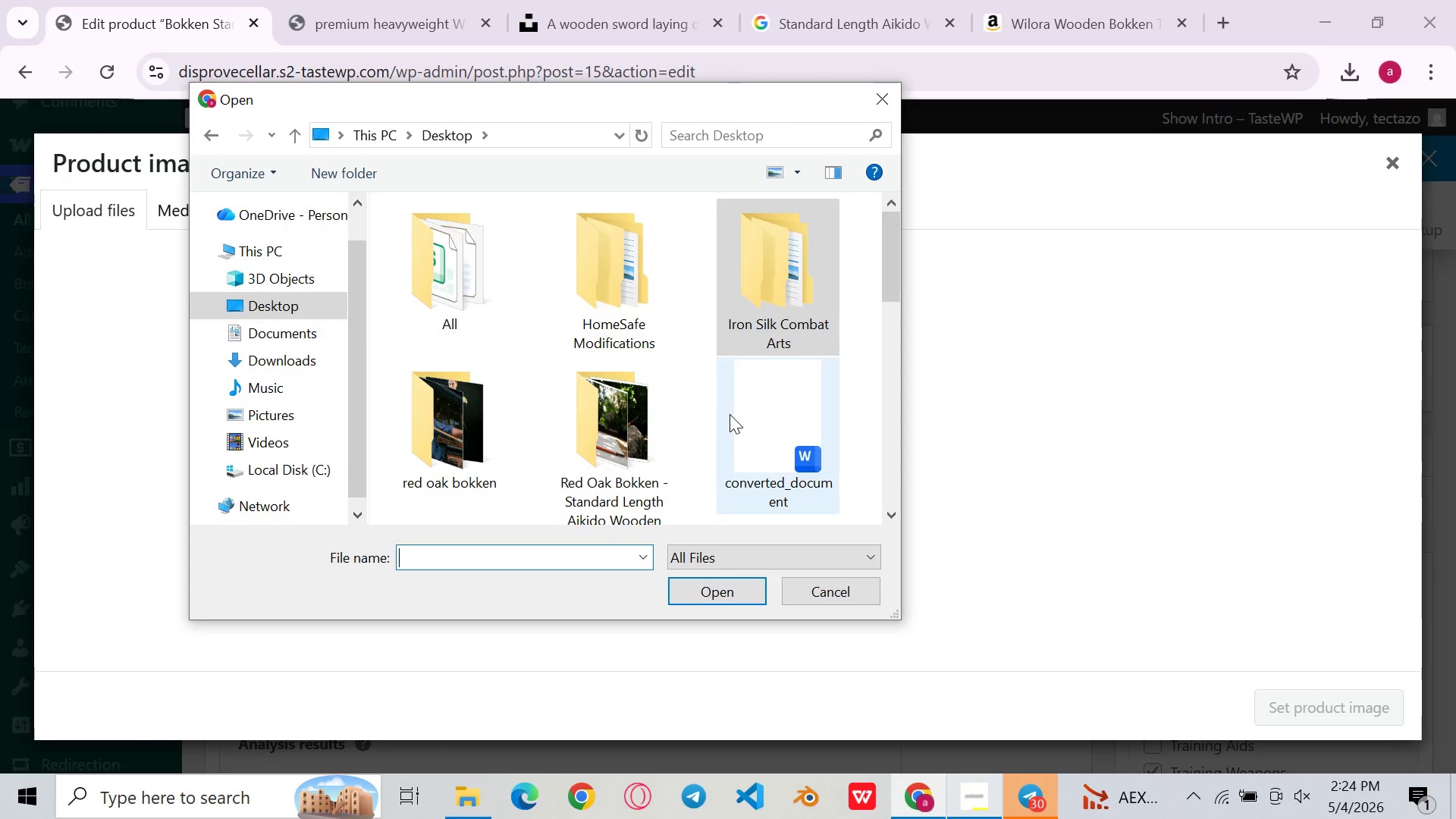 
scroll: coordinate [730, 415], scroll_direction: none, amount: 0.0
 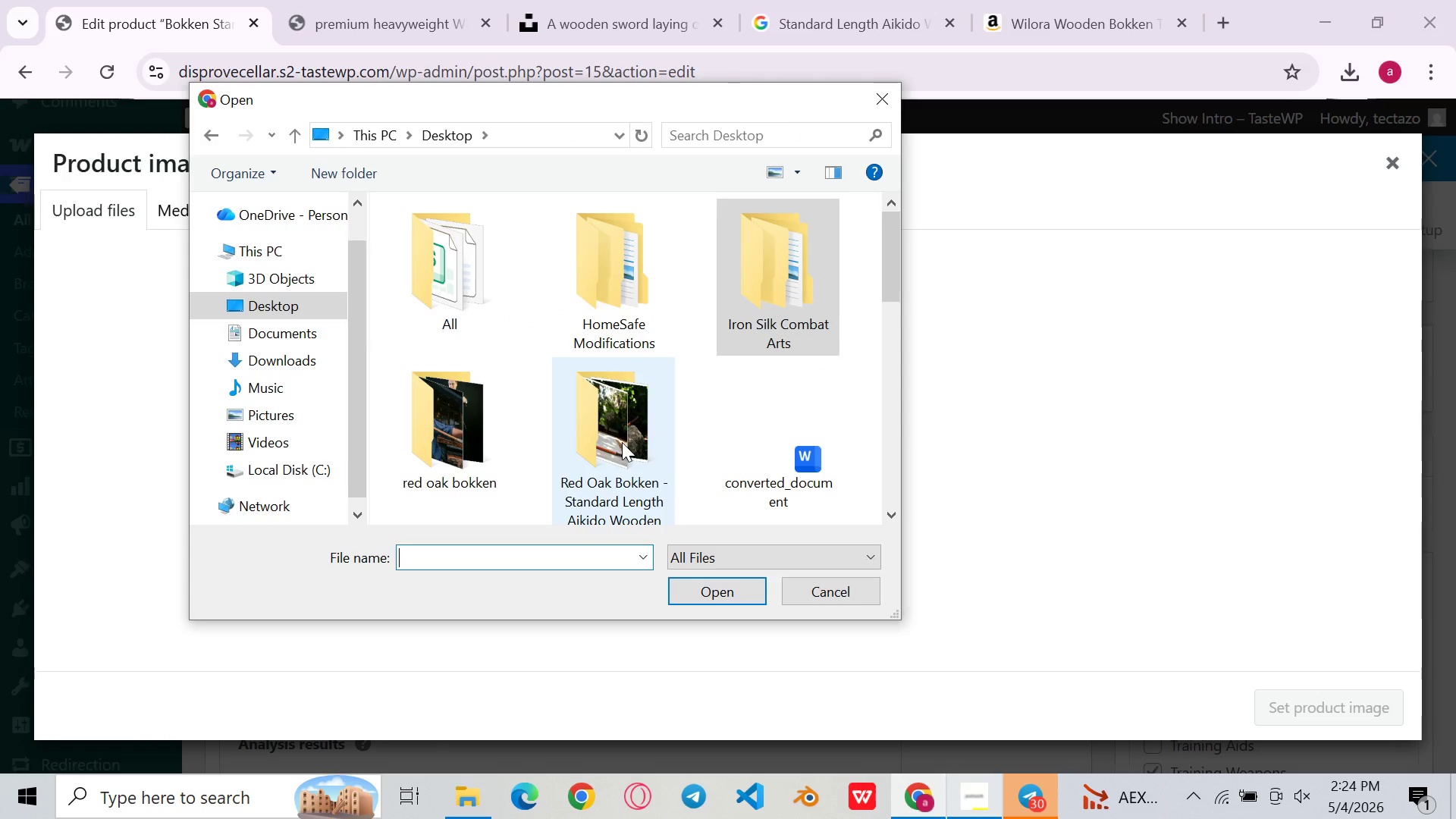 
left_click([622, 442])
 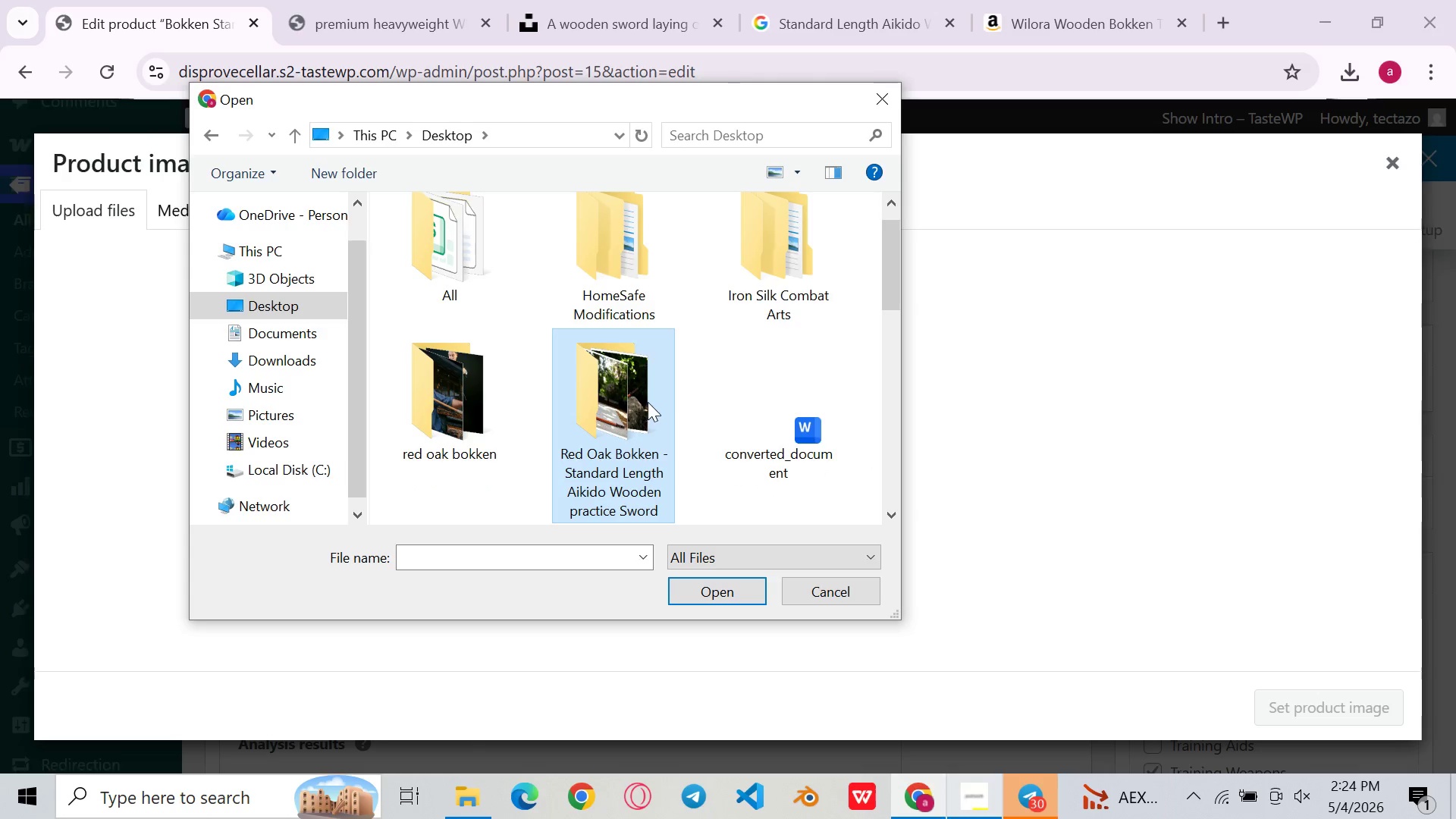 
key(Control+X)
 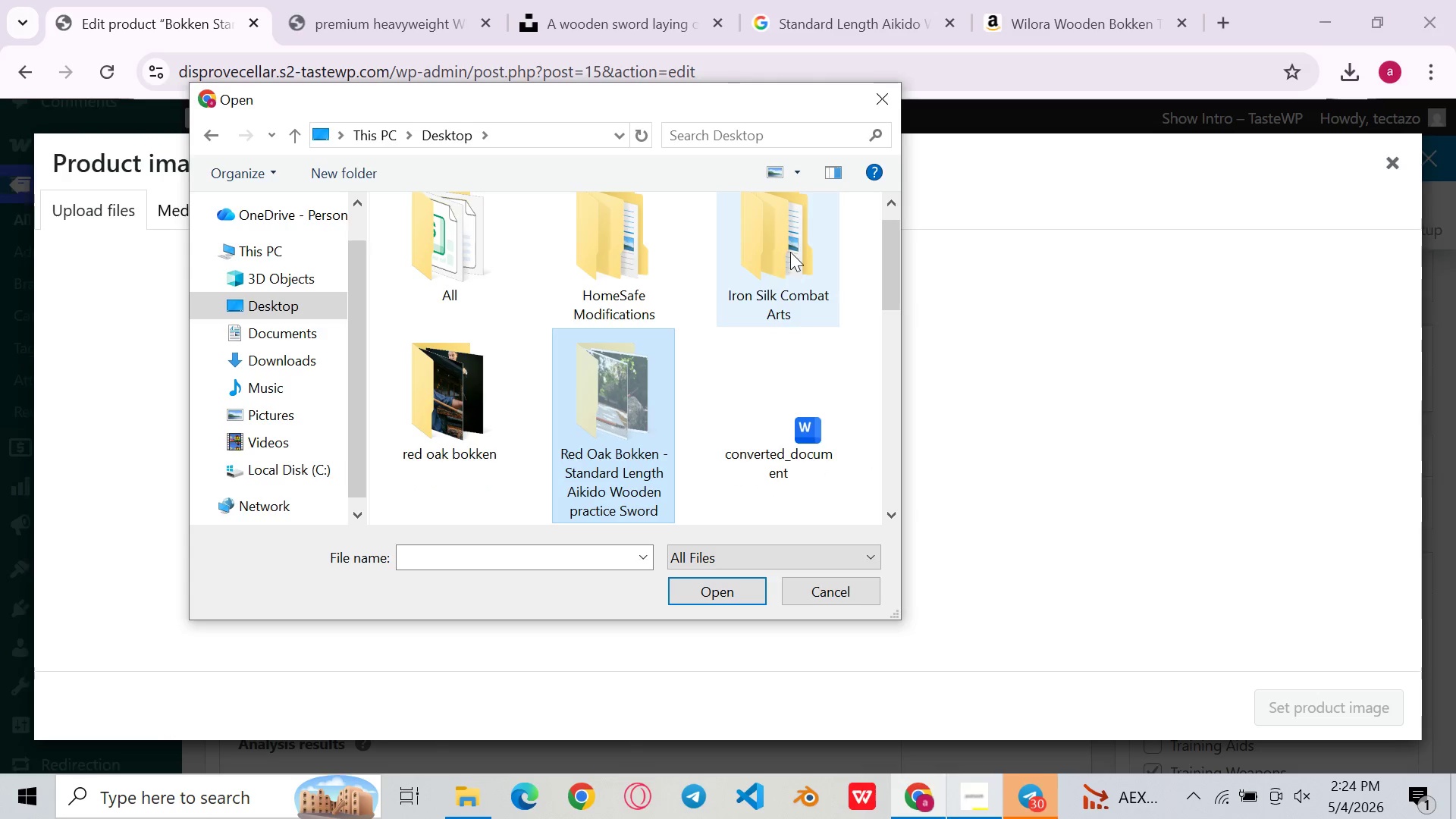 
double_click([790, 252])
 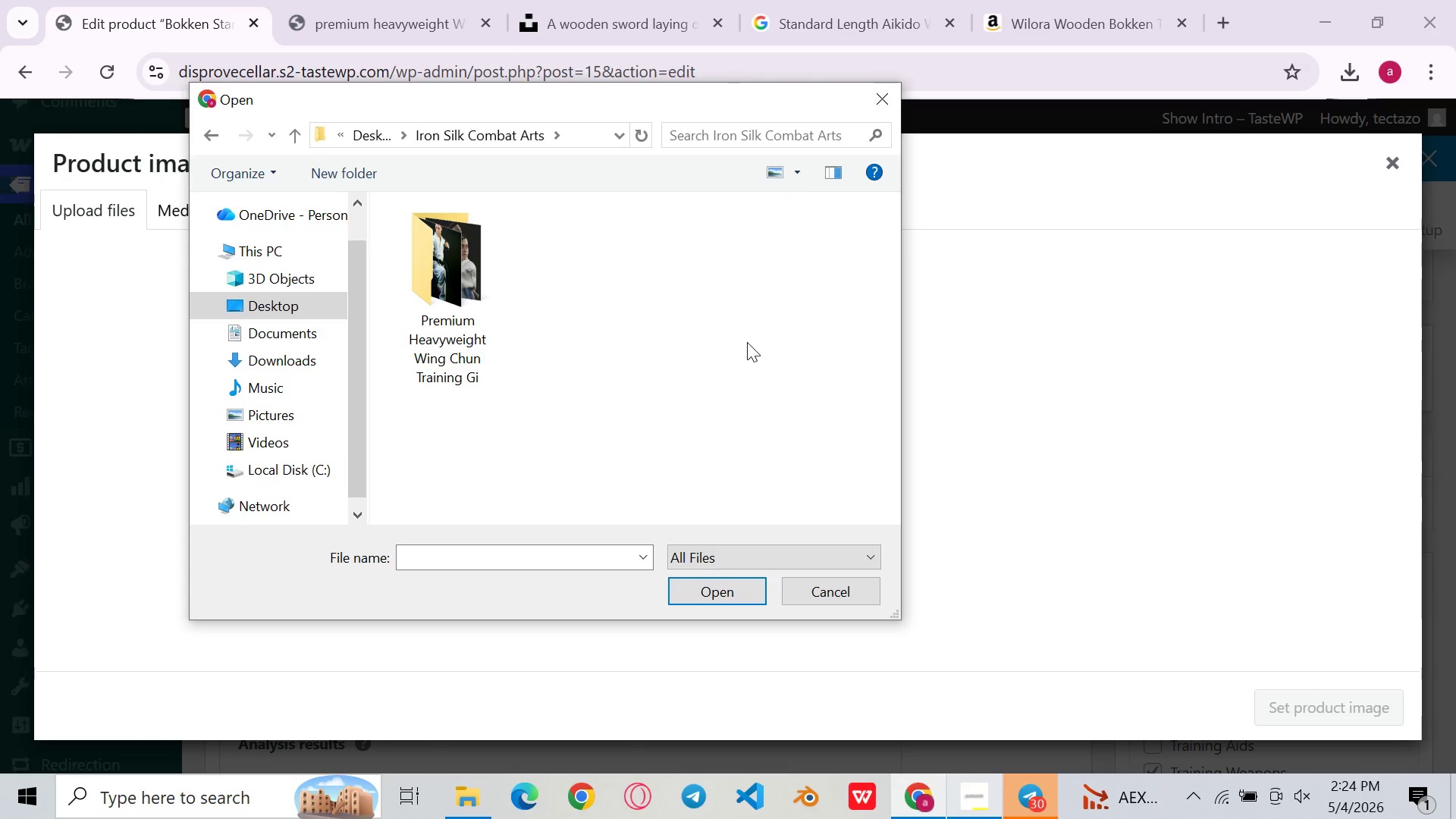 
key(Control+ControlLeft)
 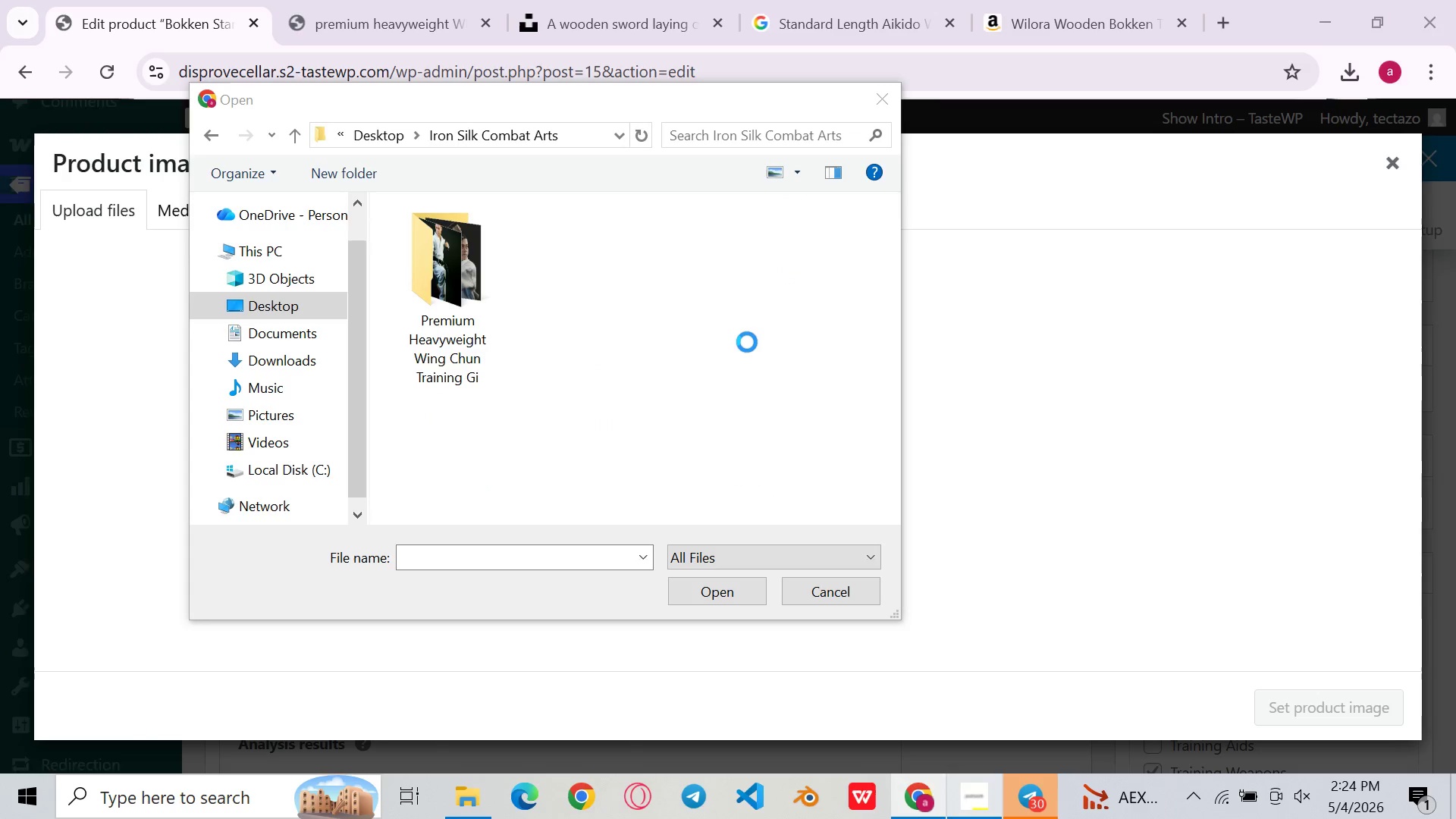 
key(Control+V)
 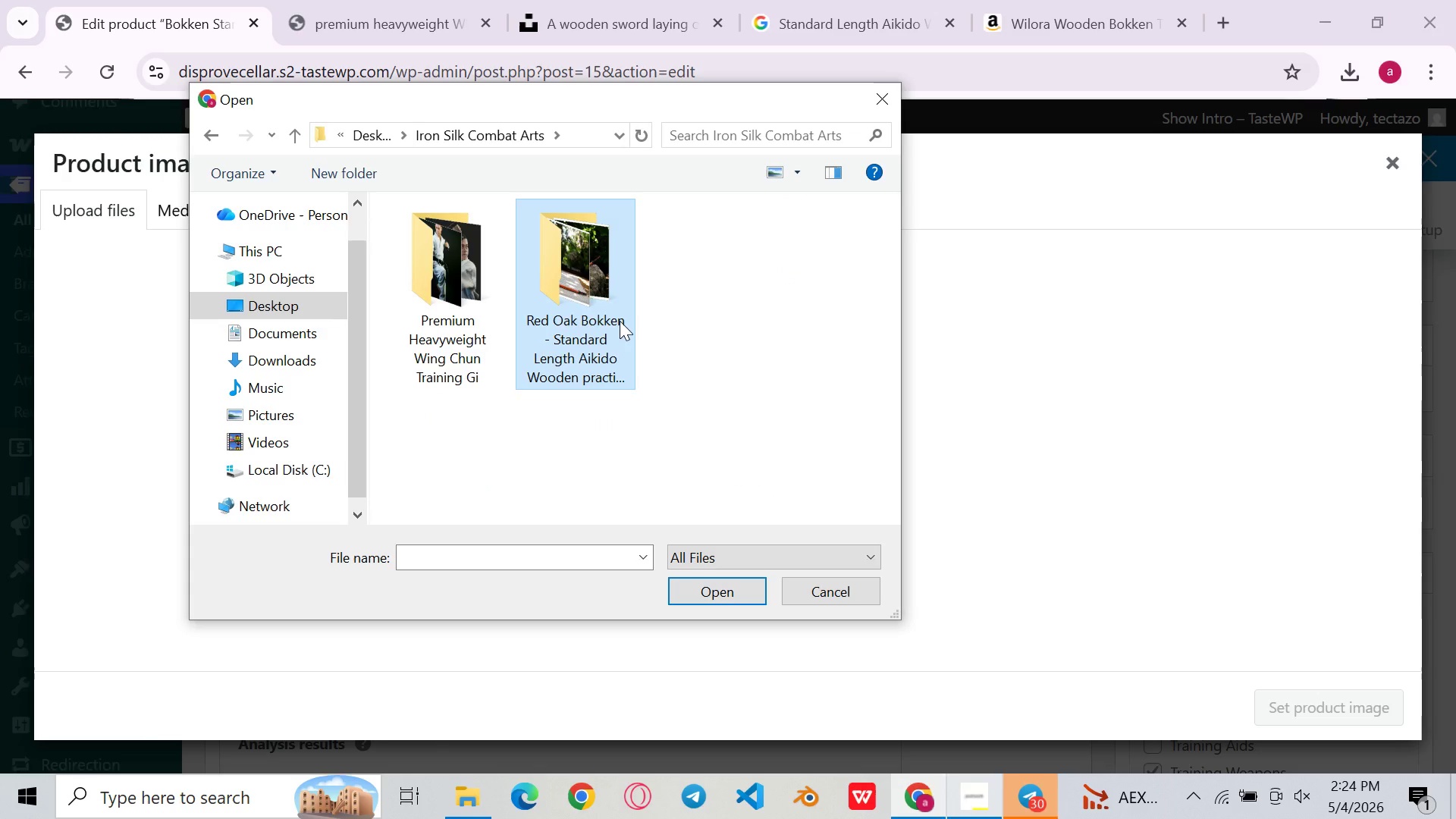 
double_click([620, 321])
 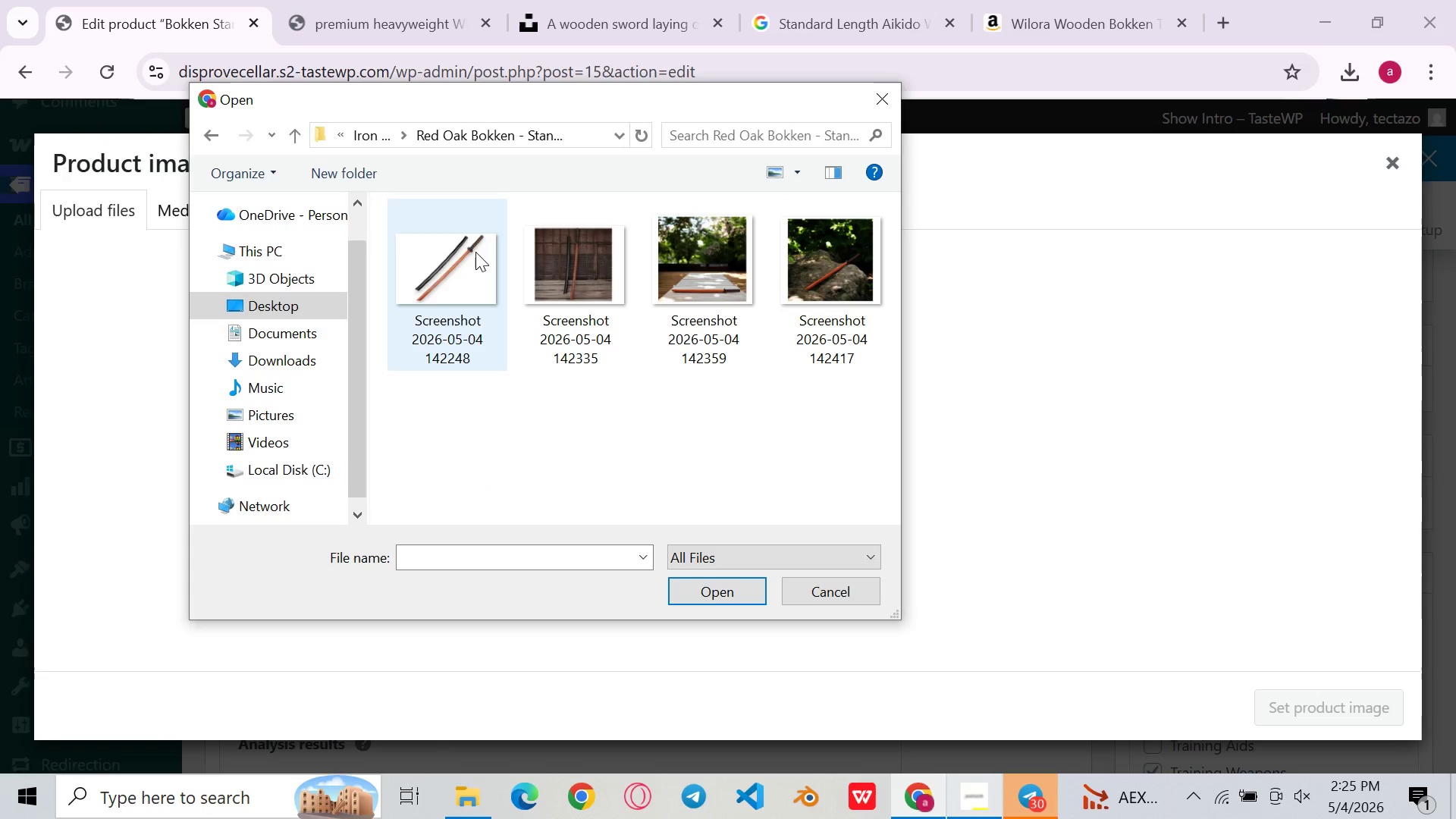 
double_click([475, 252])
 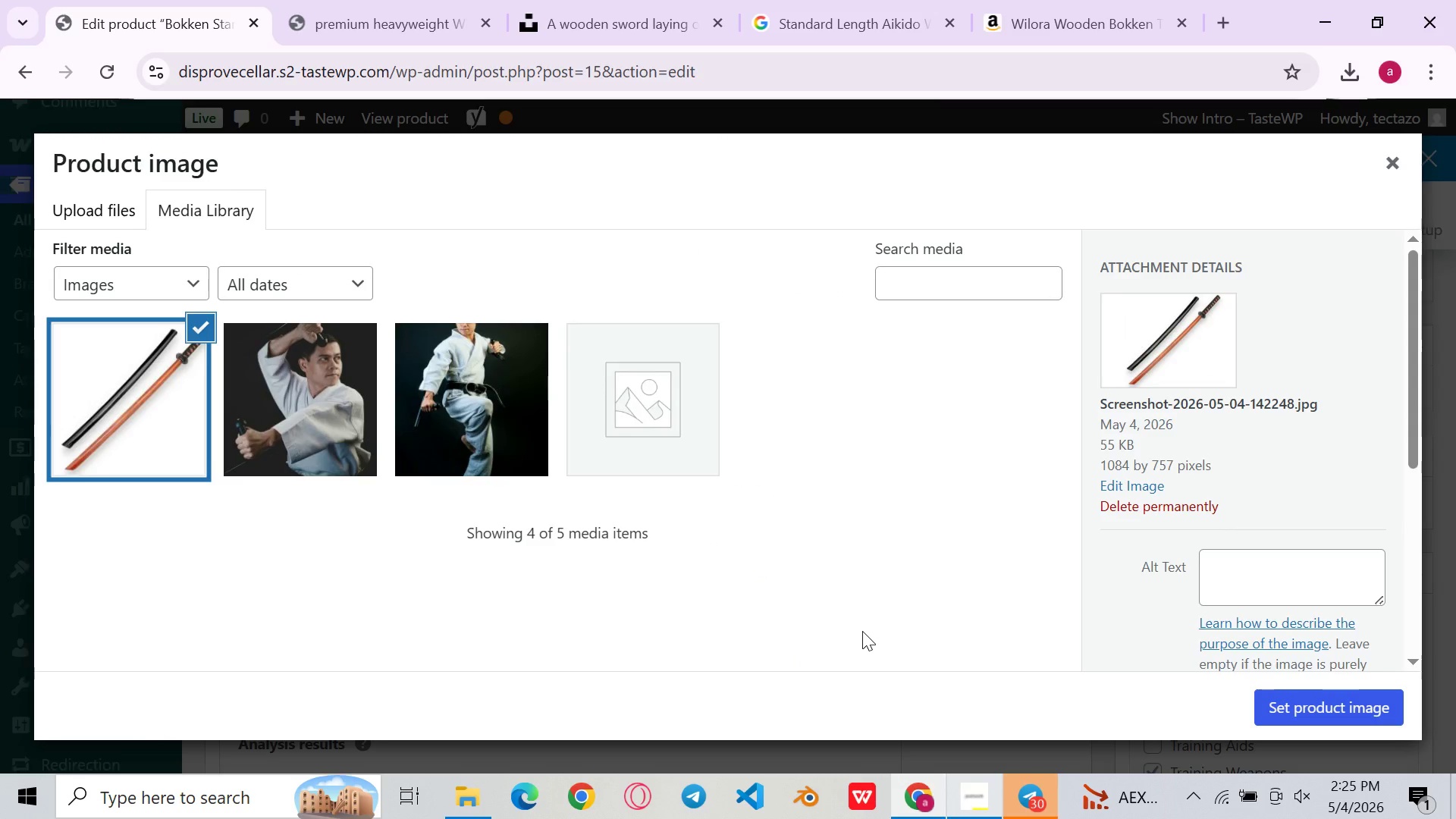 
wait(8.59)
 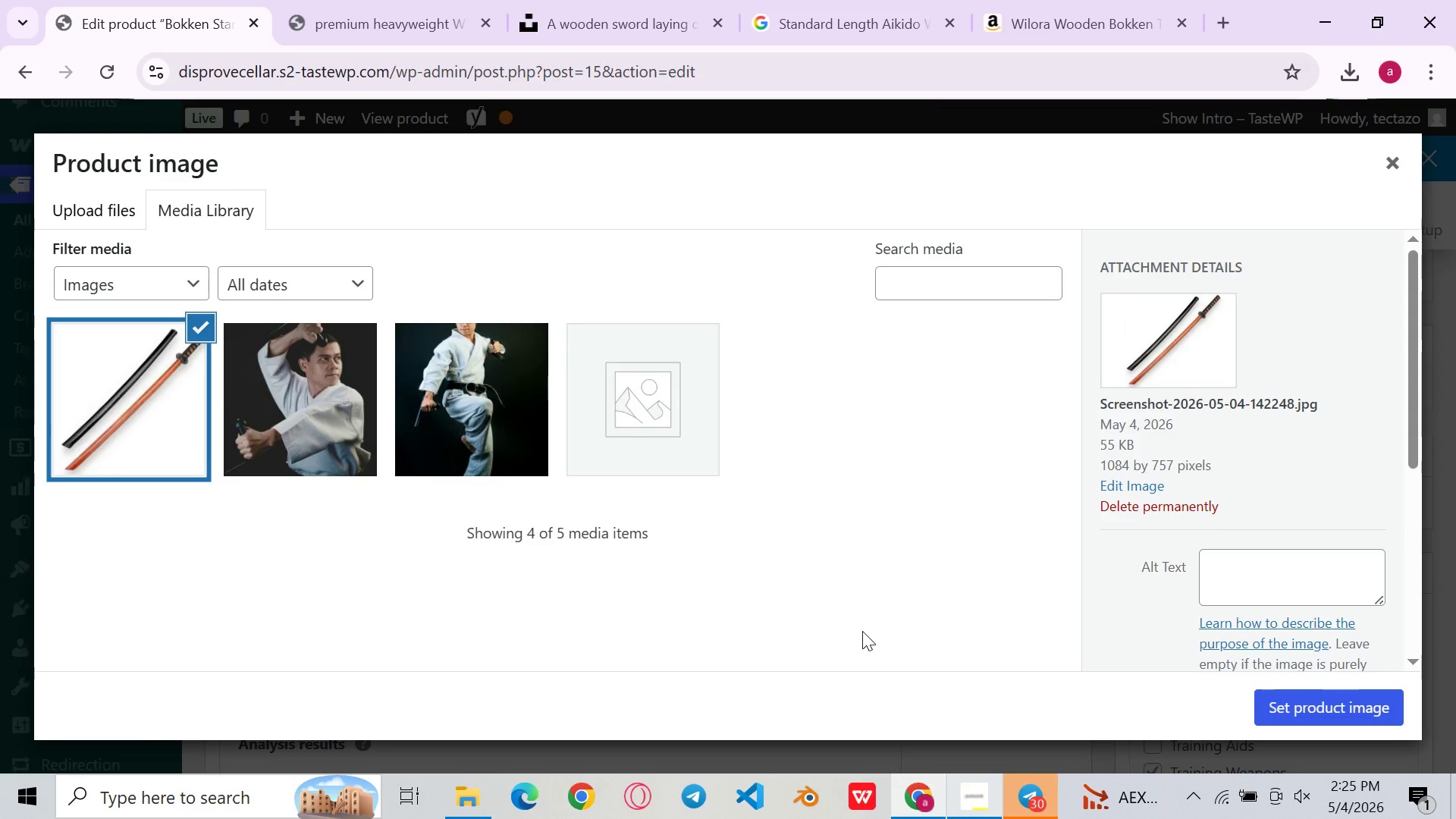 
left_click([1239, 377])
 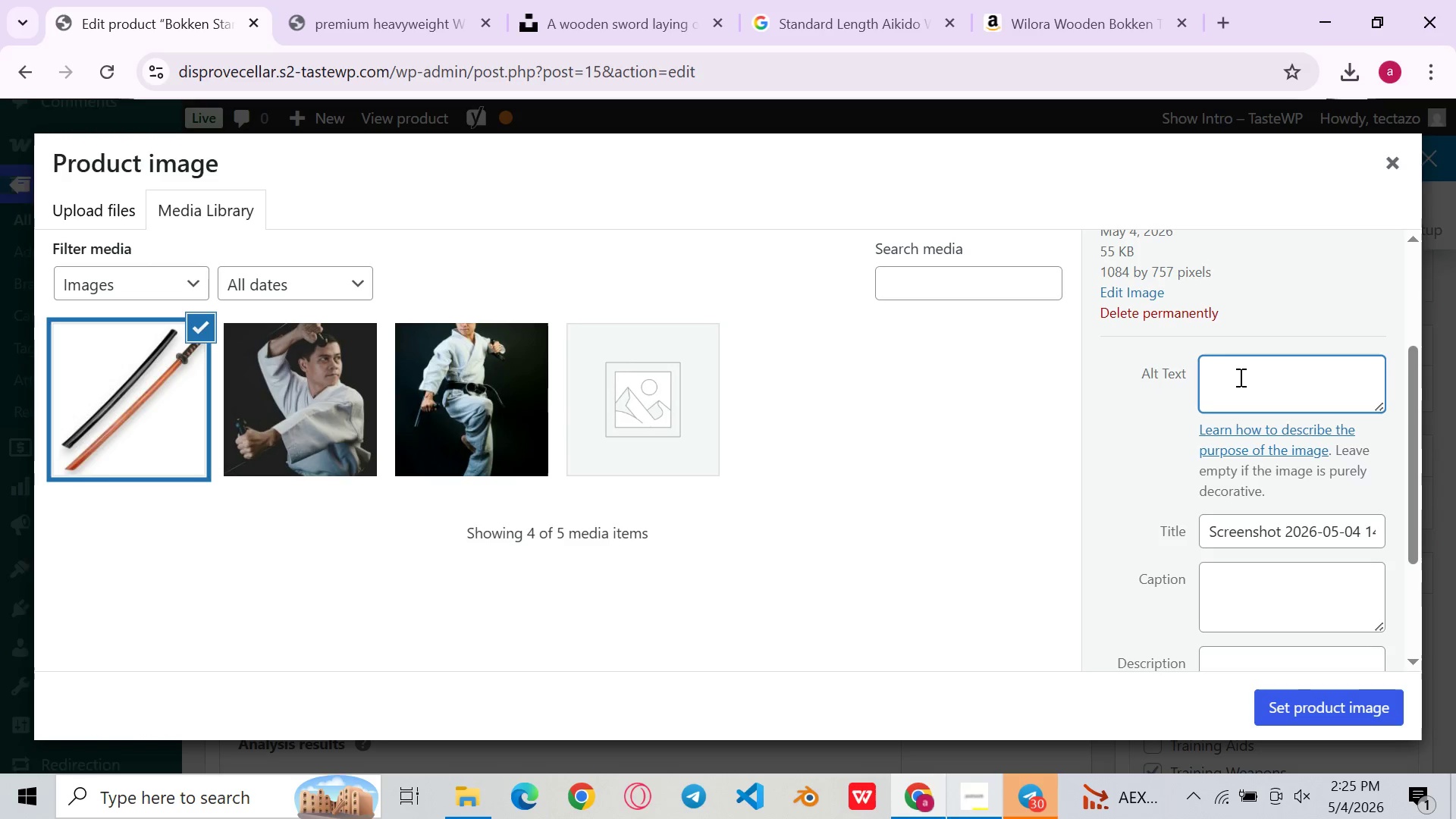 
type(Red oak Aikikdo)
 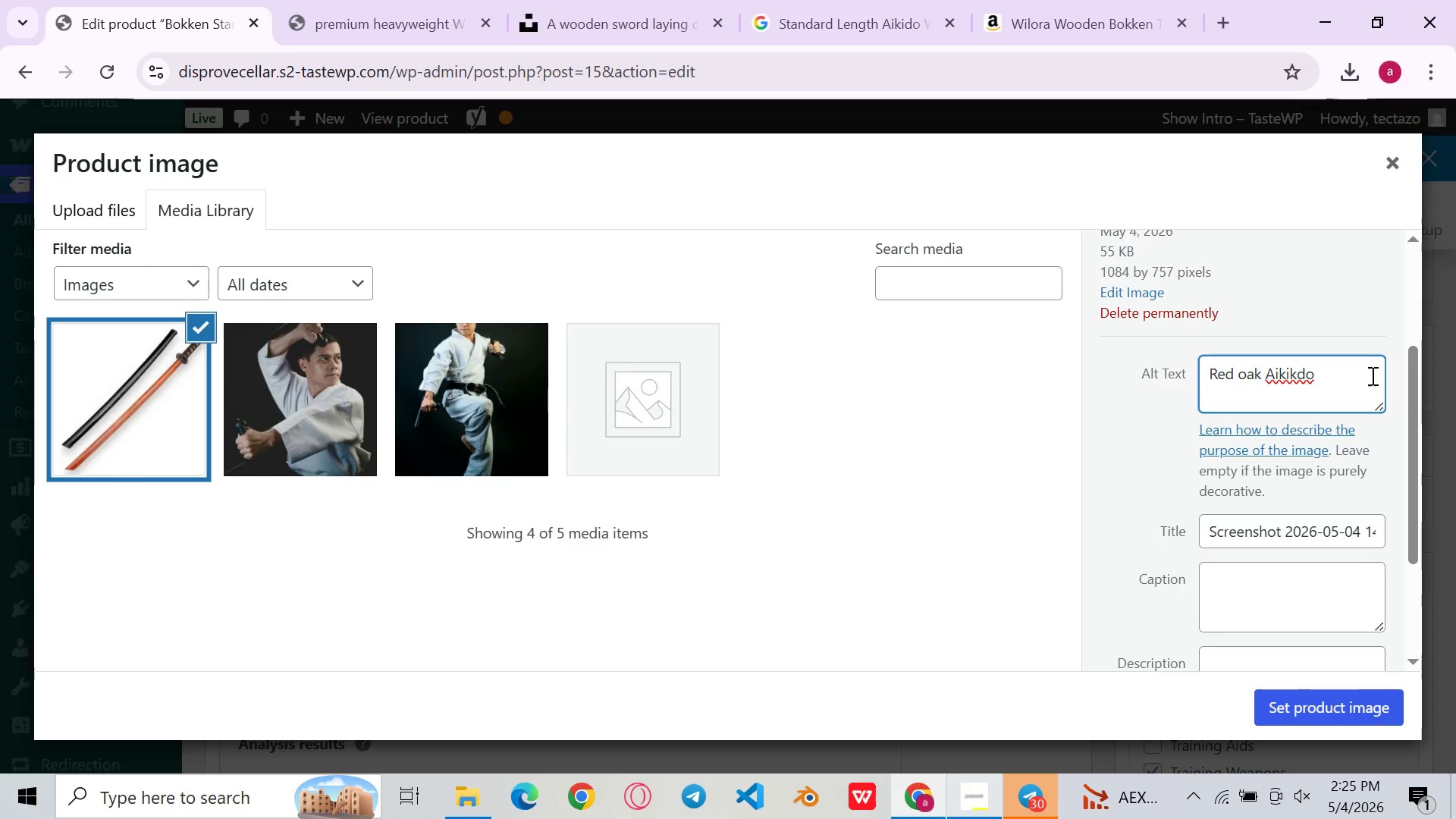 
left_click([1300, 378])
 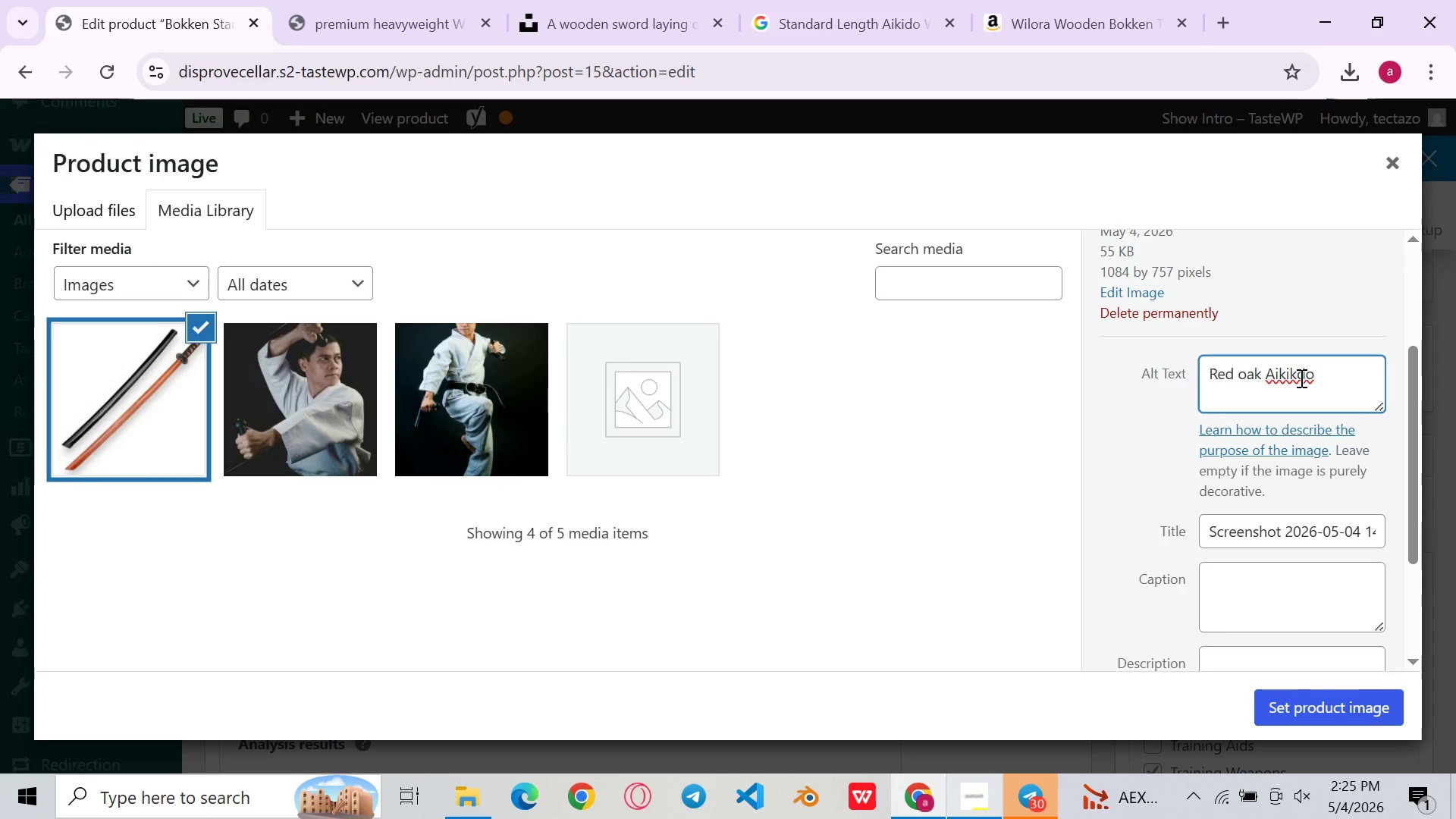 
key(Backspace)
 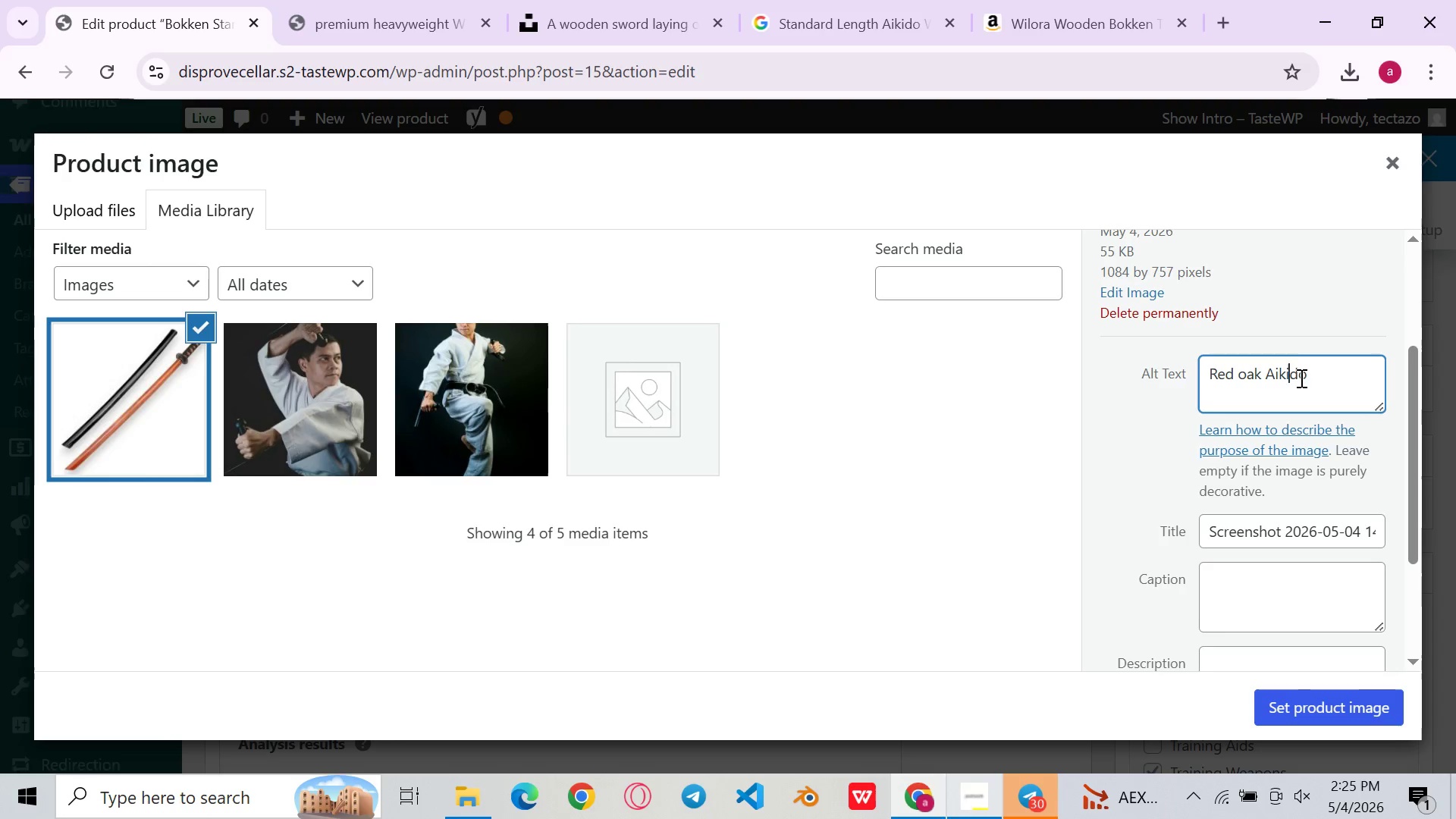 
left_click([1300, 378])
 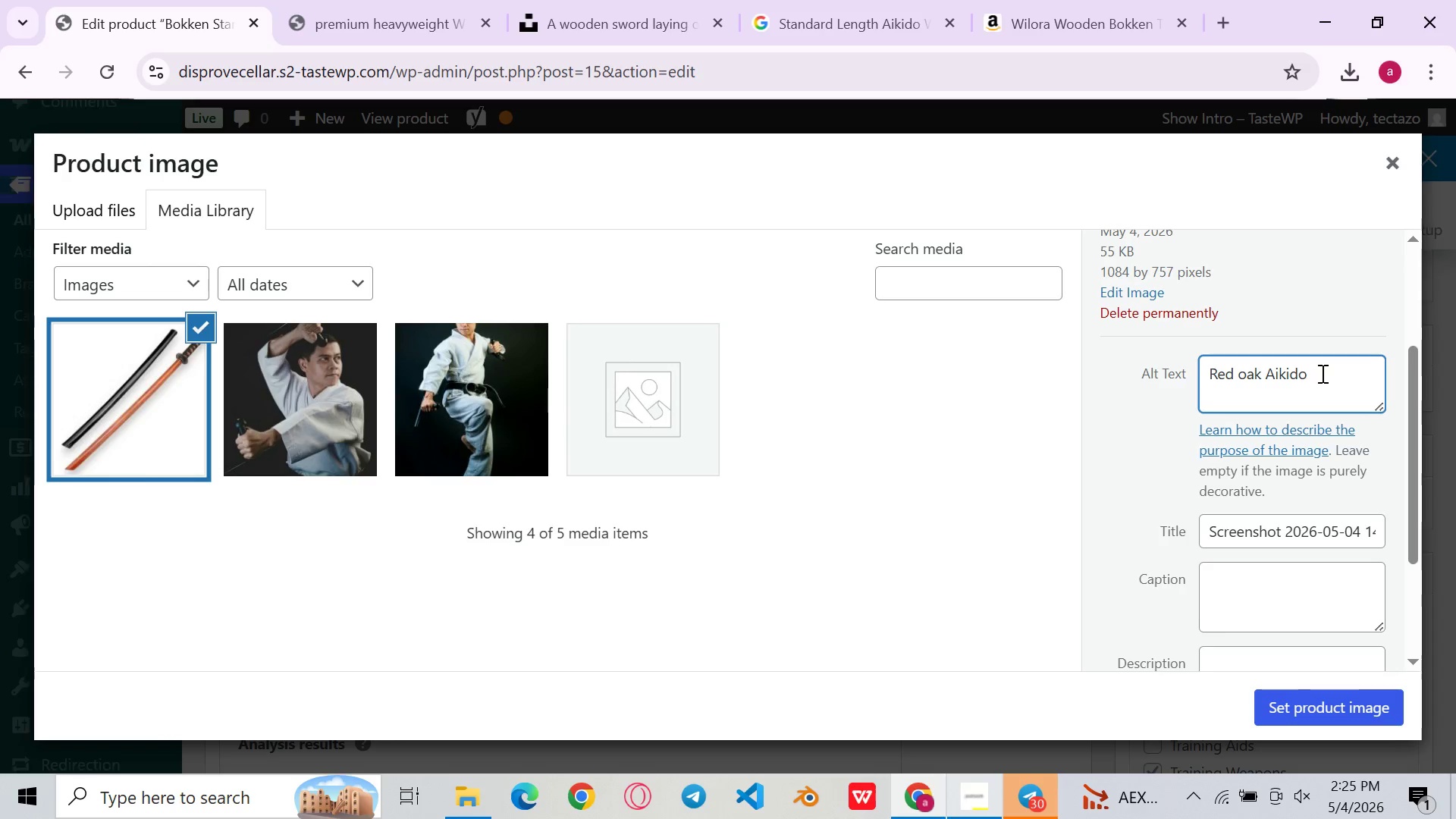 
left_click([1321, 373])
 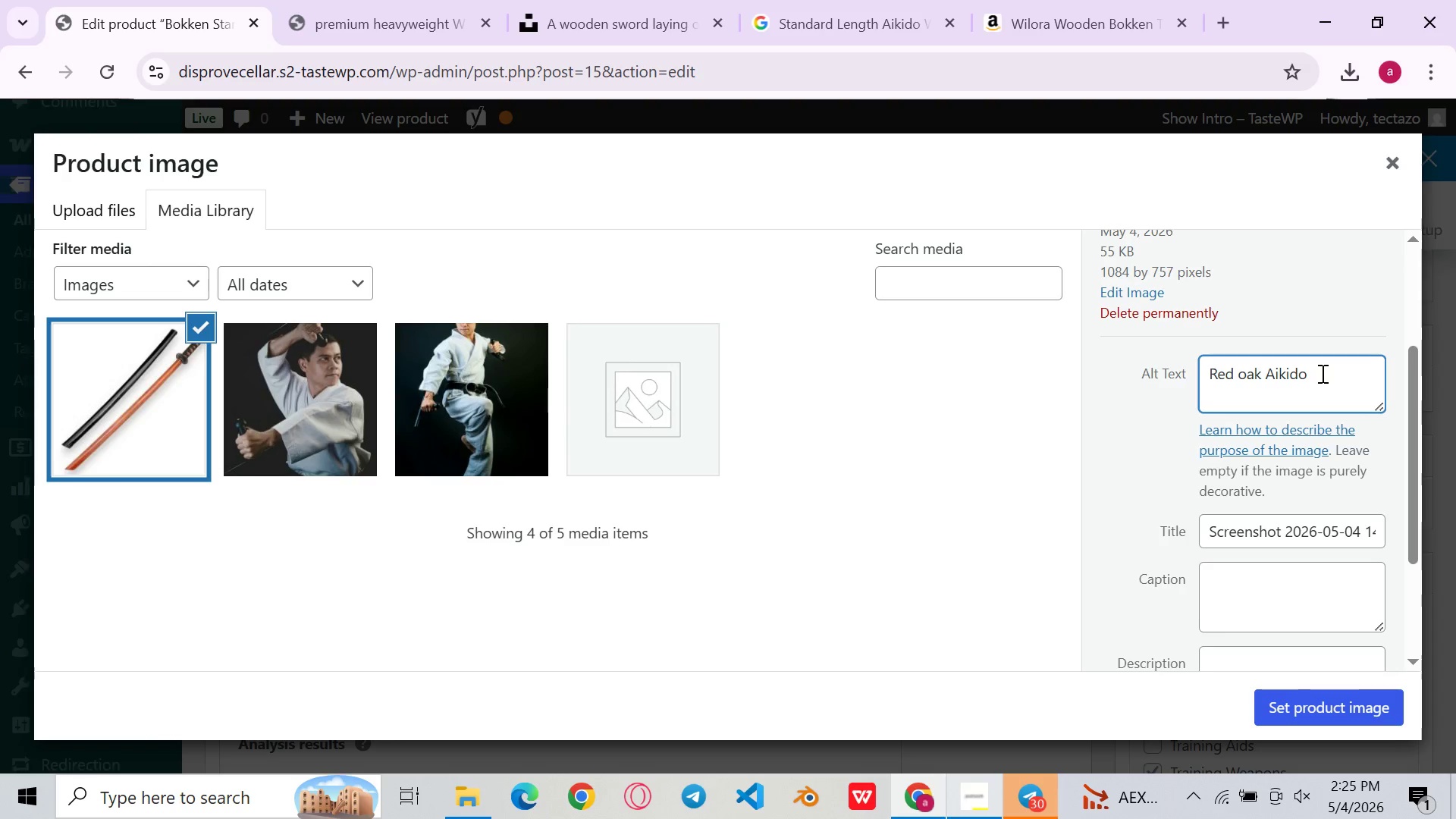 
type( bokken - Akikai length, hand-sanded finish, perfect for suburi and paired Aikiken drills)
 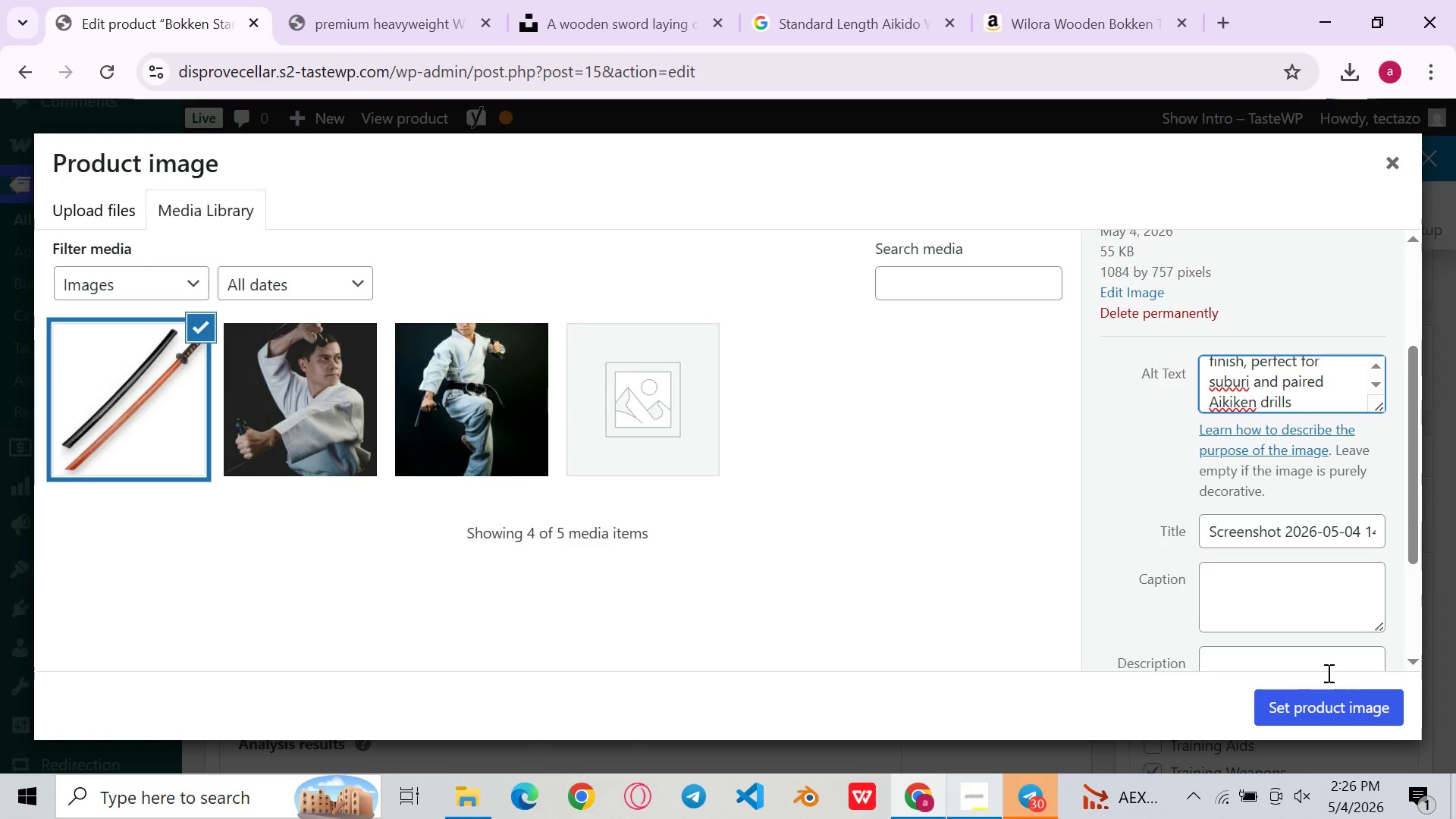 
left_click([1314, 702])
 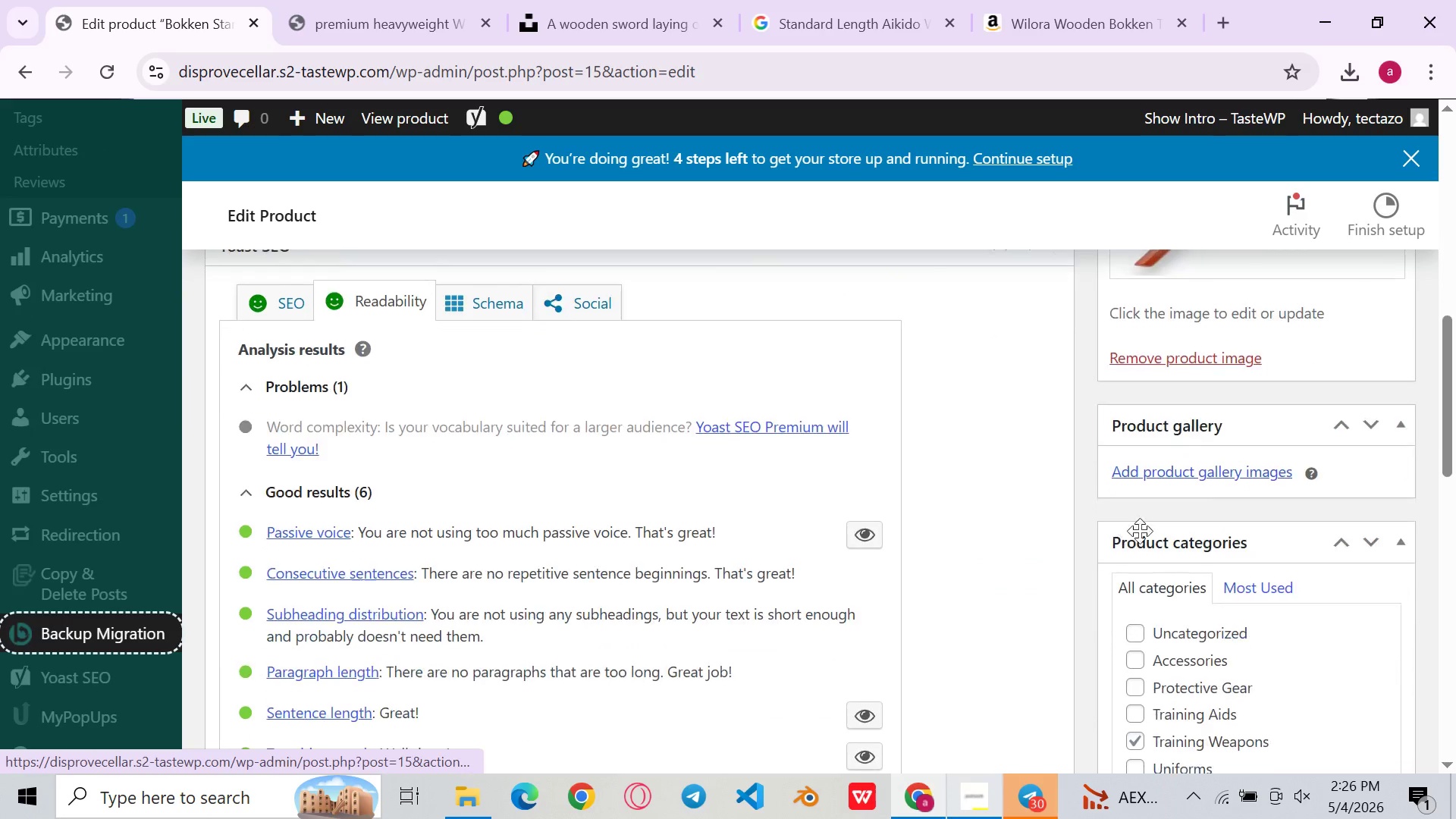 
left_click([1166, 472])
 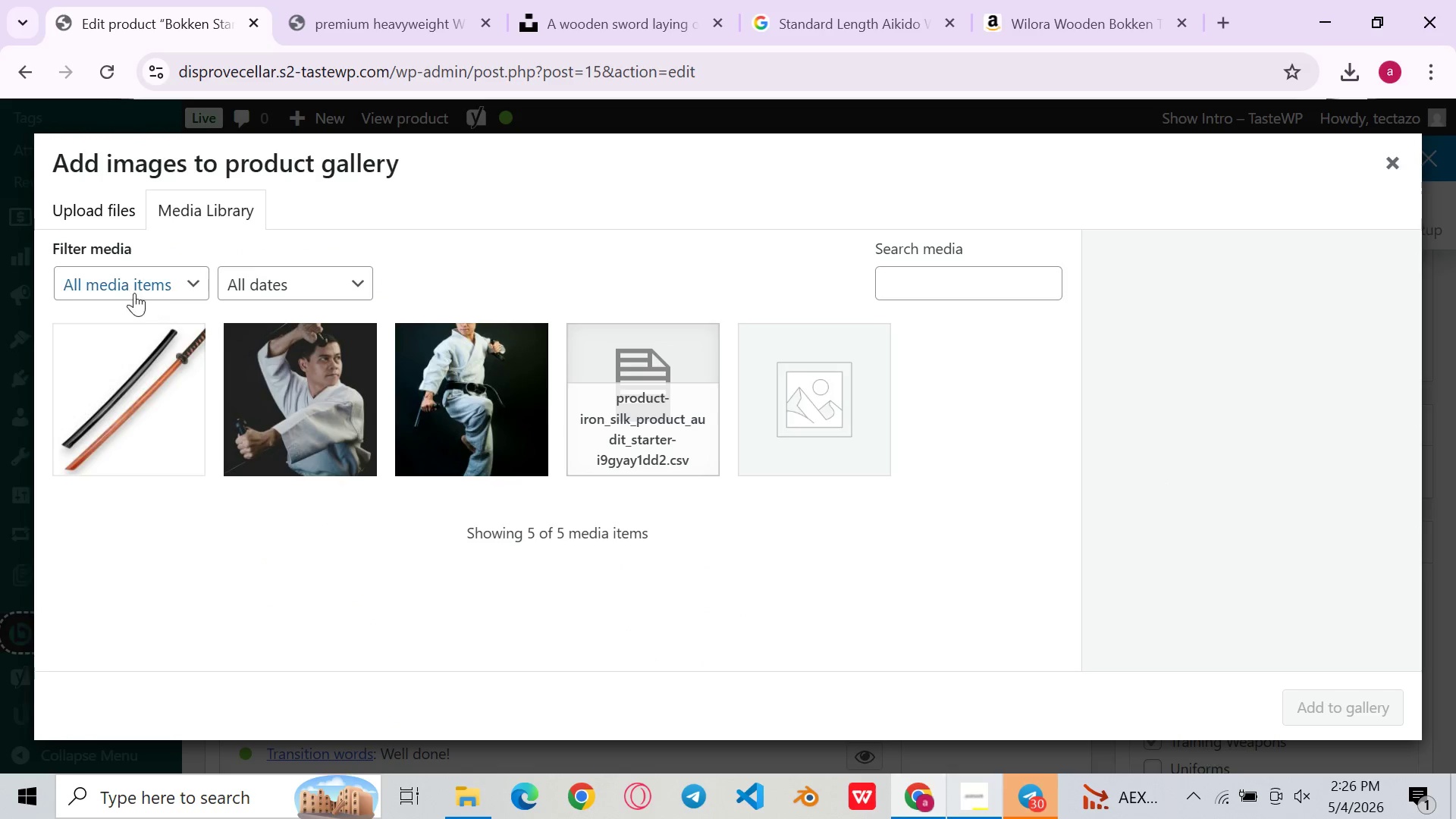 
left_click([99, 209])
 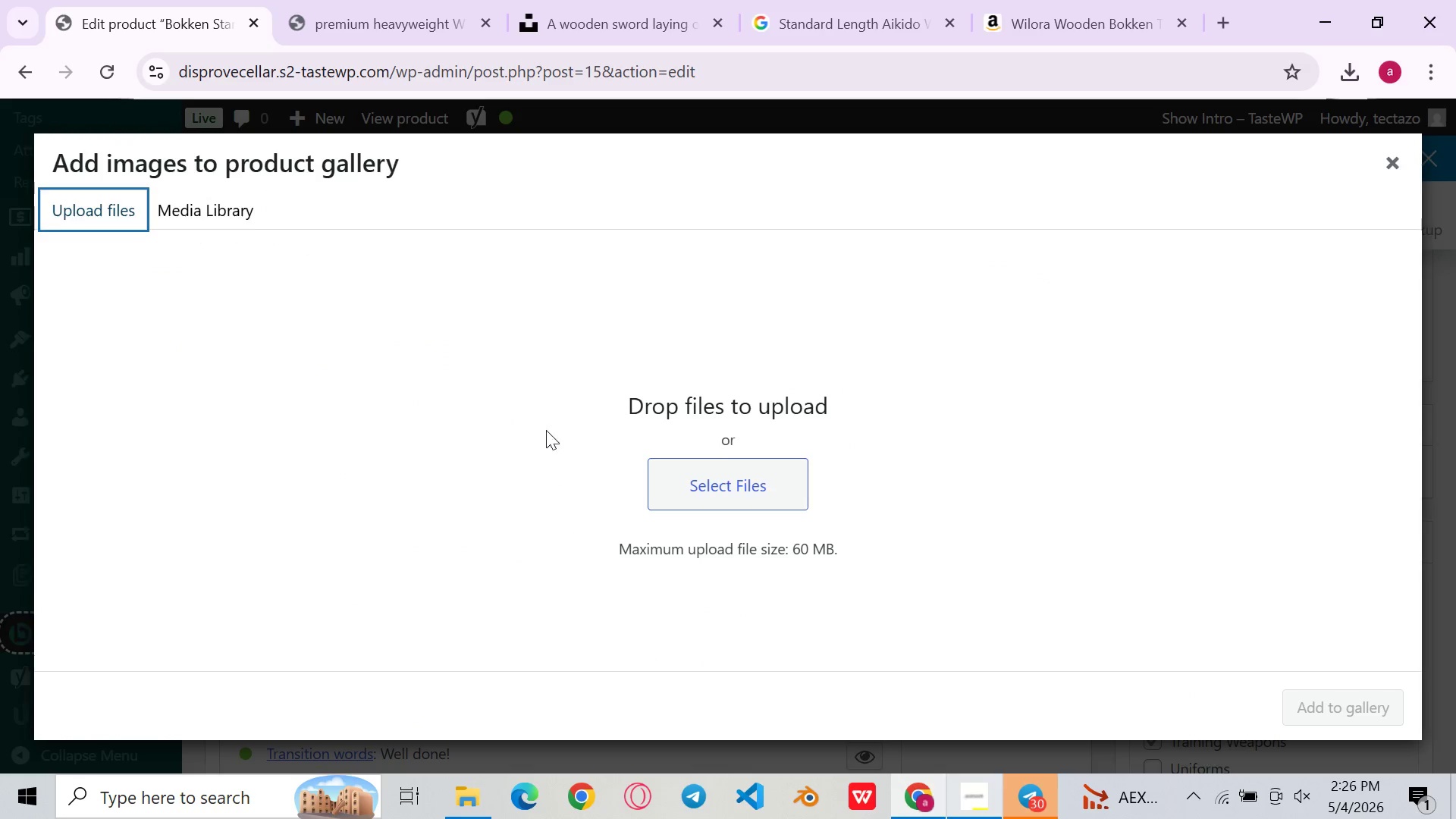 
left_click([773, 505])
 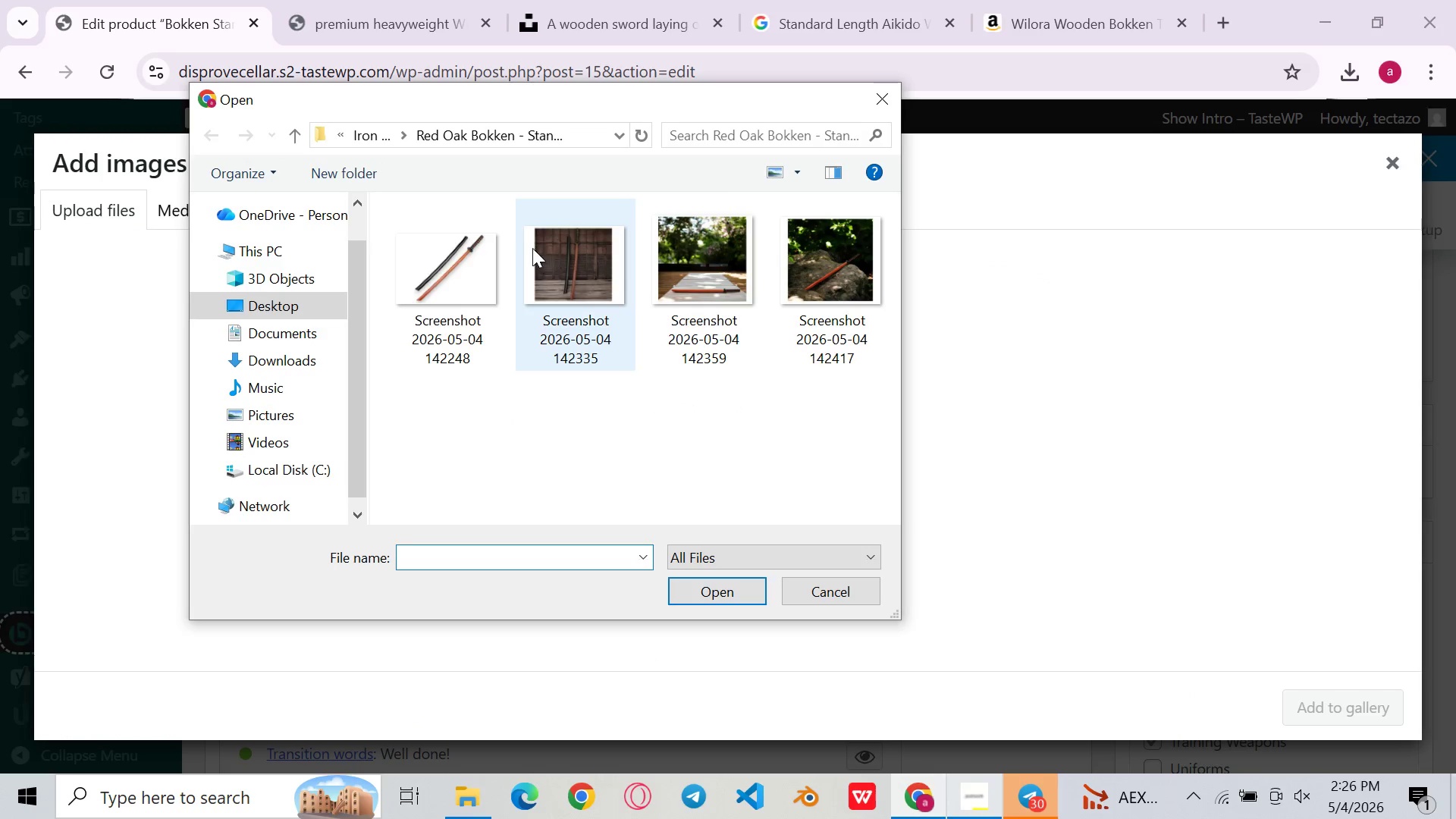 
double_click([586, 277])
 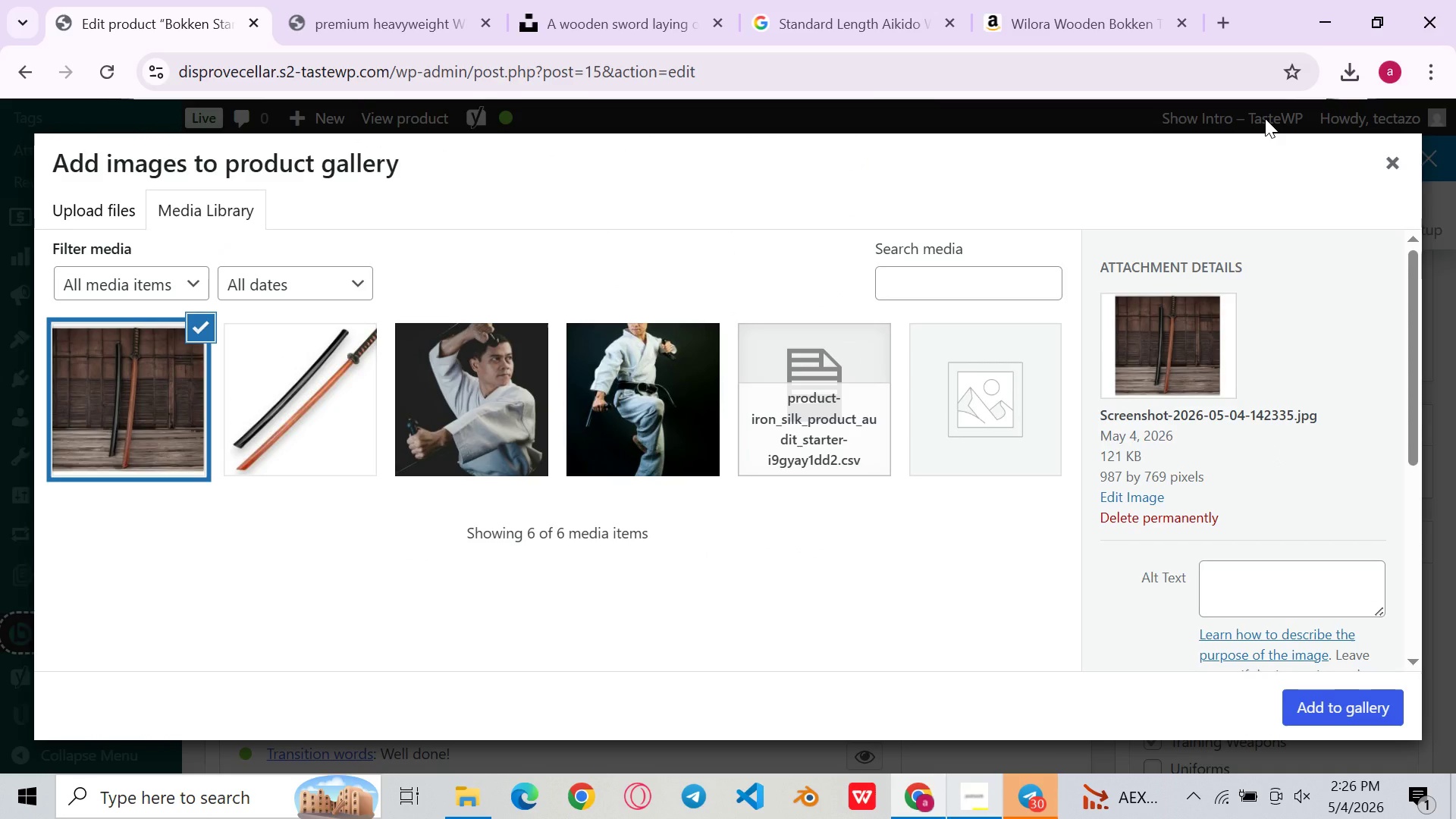 
wait(7.83)
 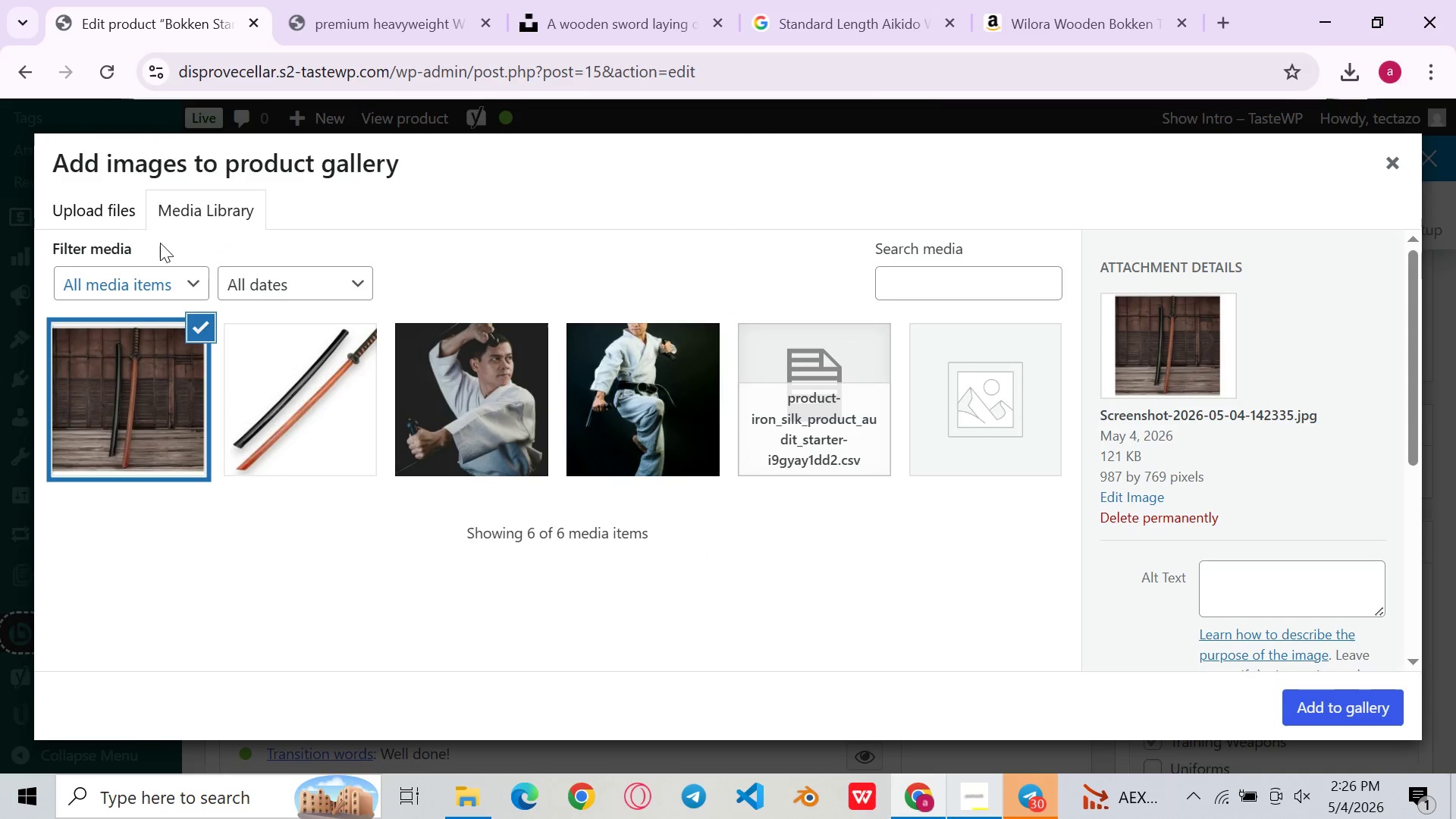 
left_click([1268, 118])
 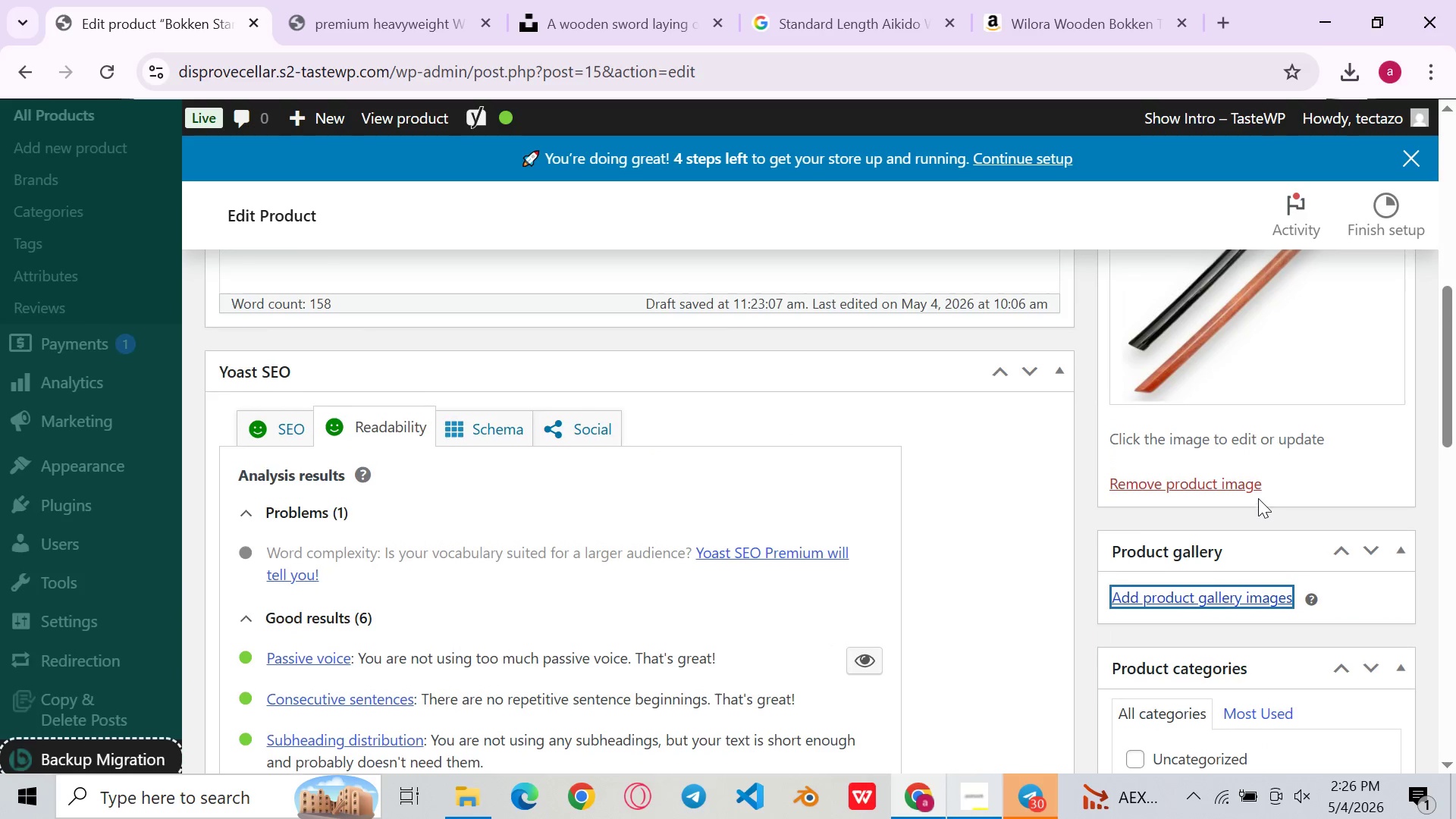 
left_click([1266, 324])
 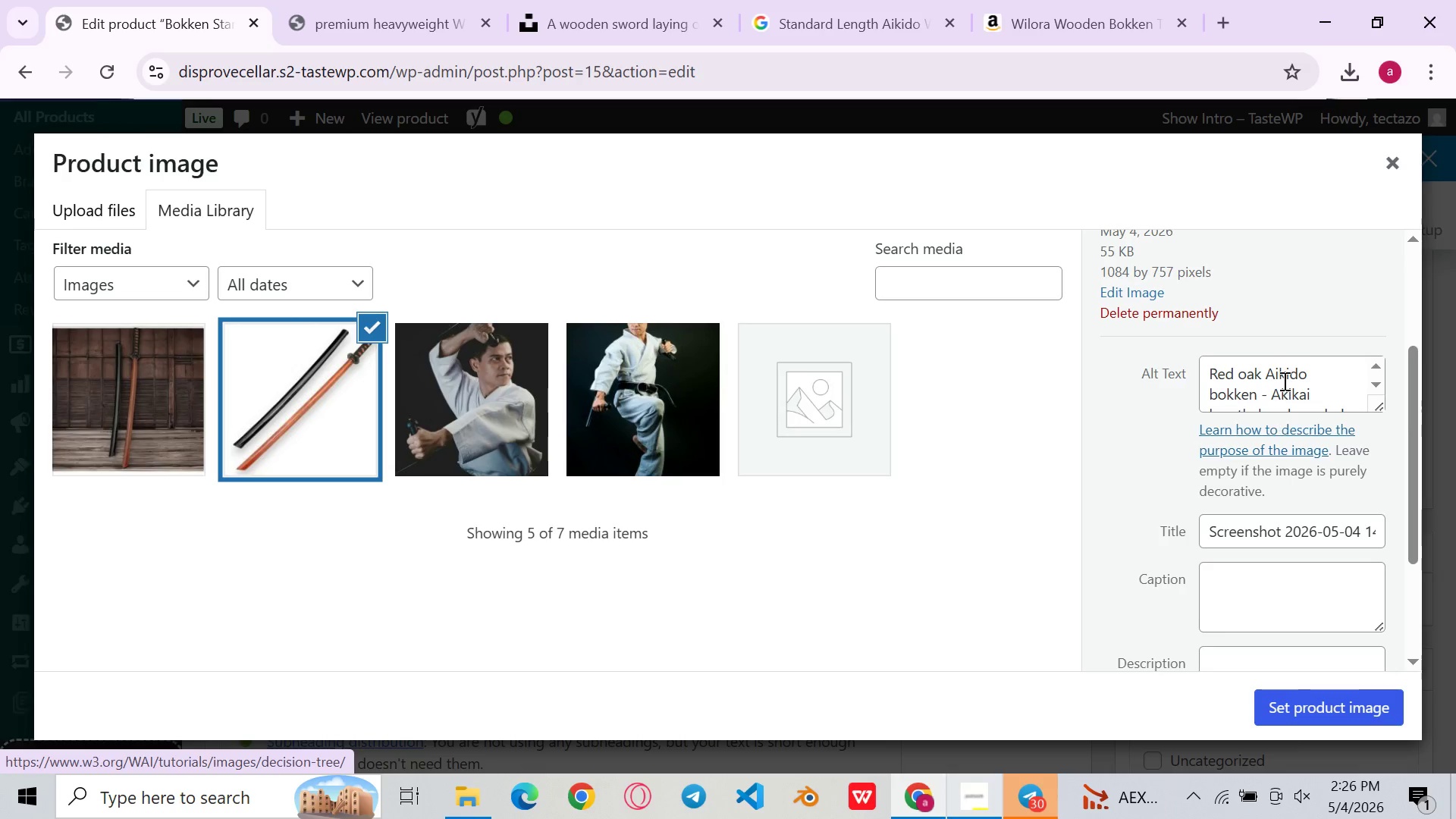 
left_click([1283, 380])
 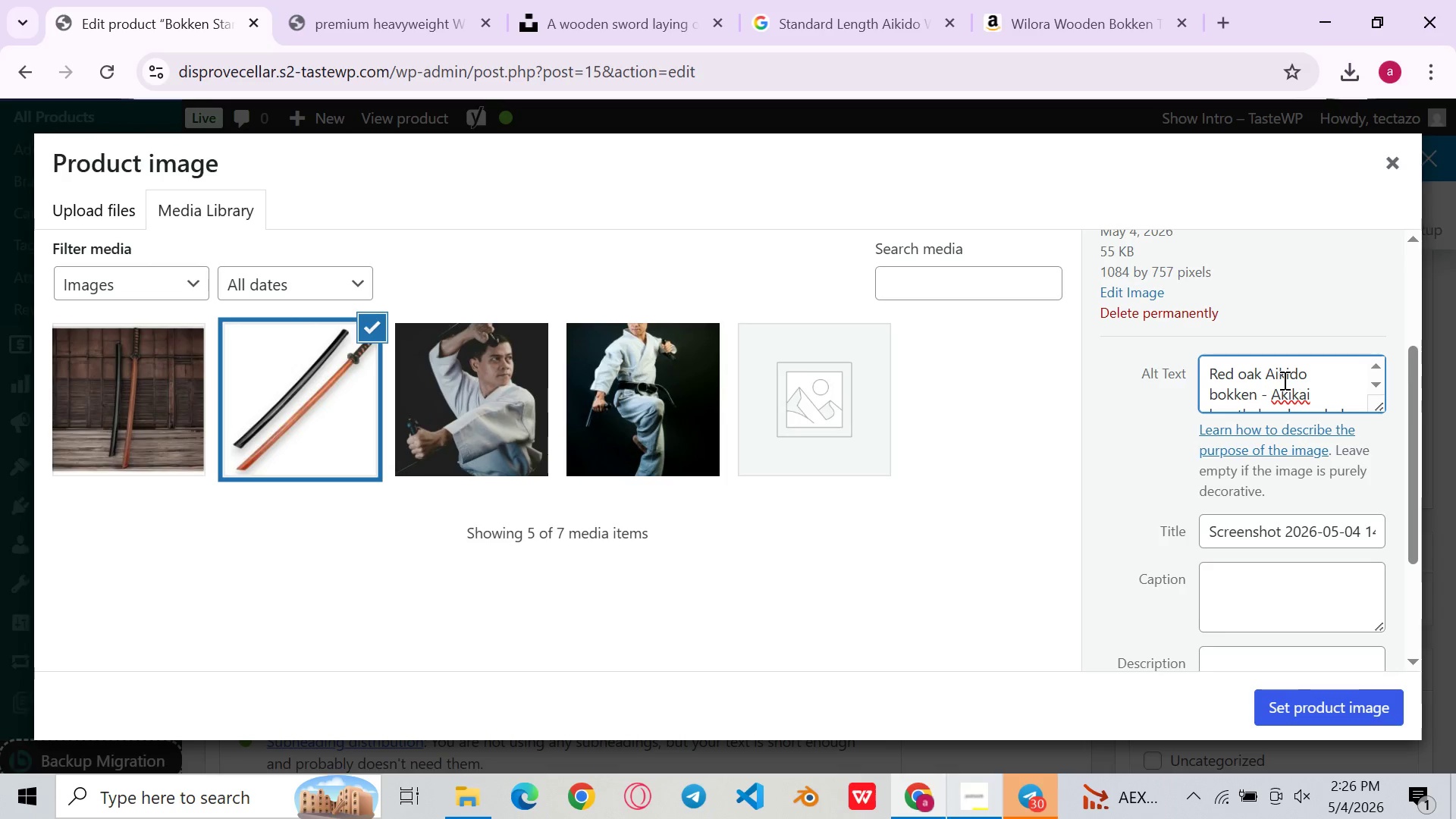 
key(Control+A)
 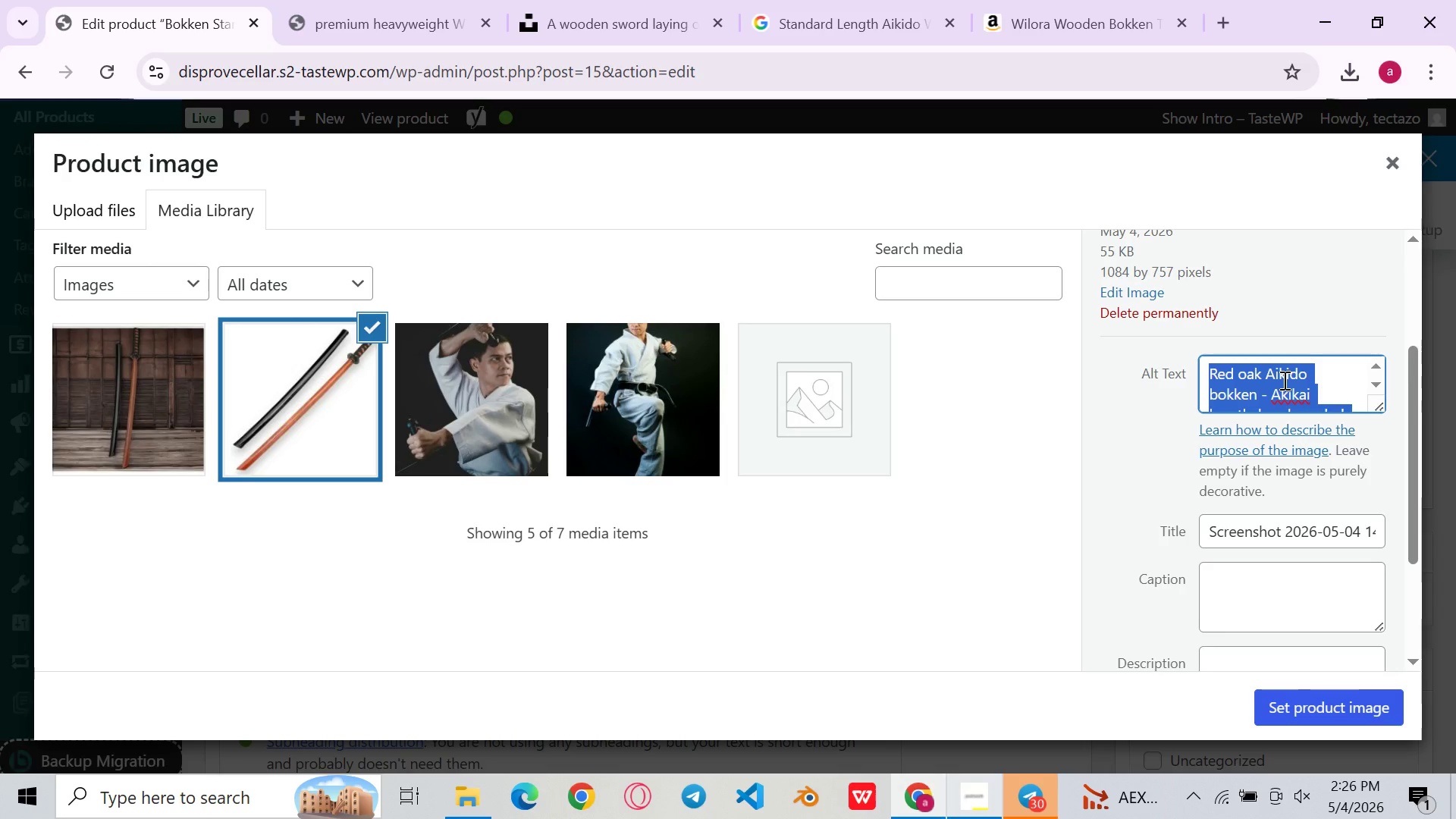 
key(Control+C)
 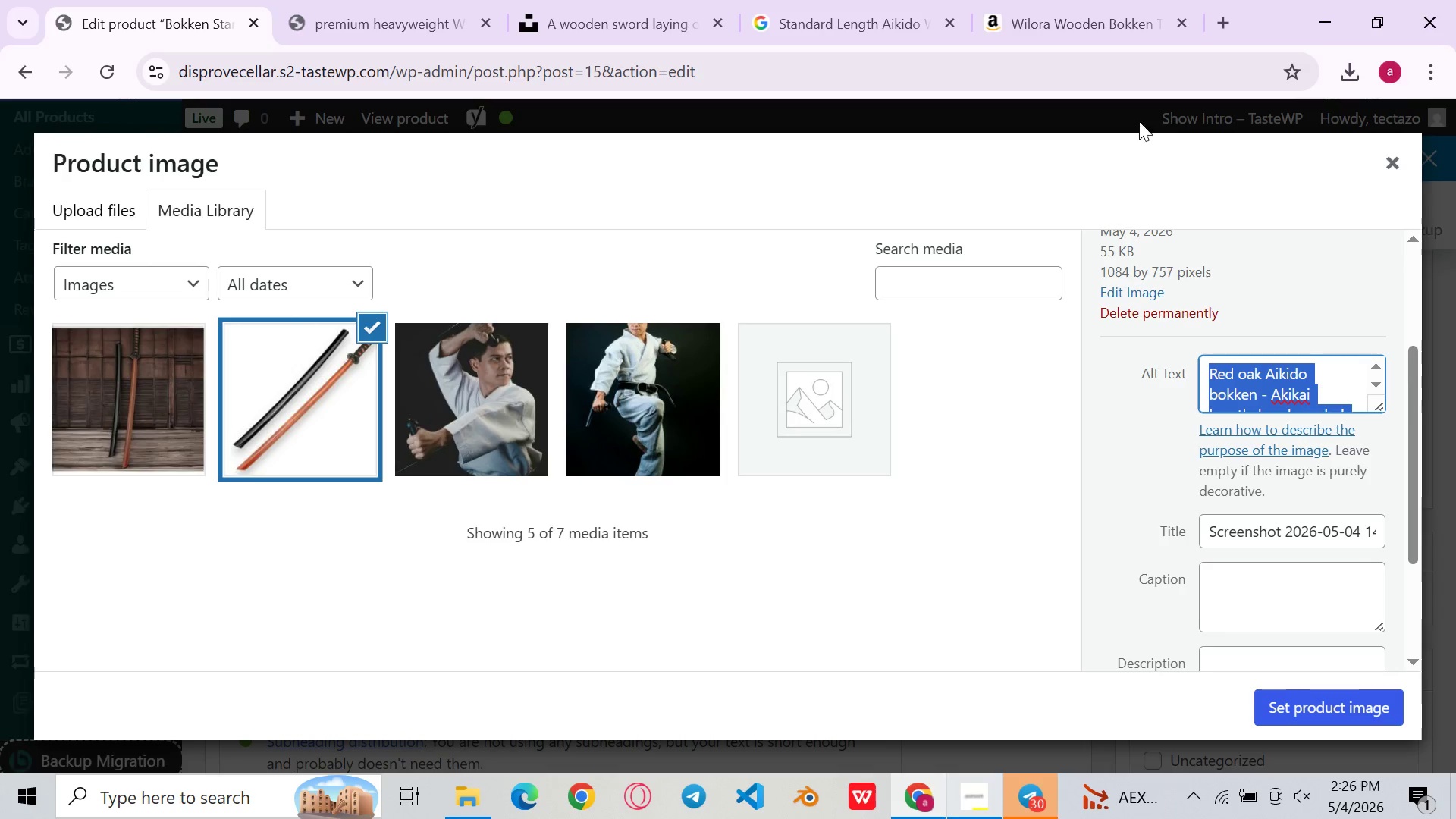 
left_click([1139, 118])
 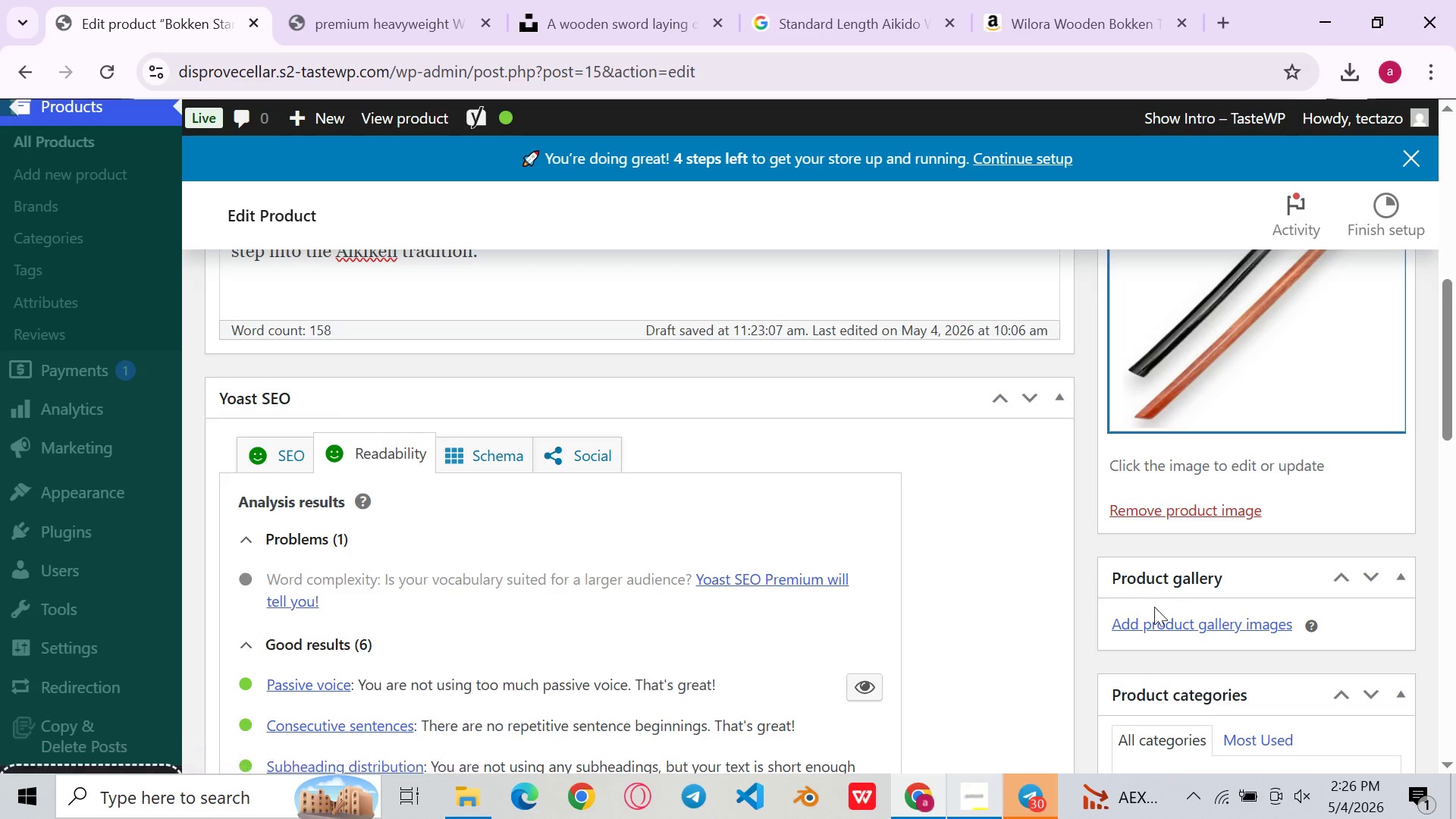 
left_click([1148, 616])
 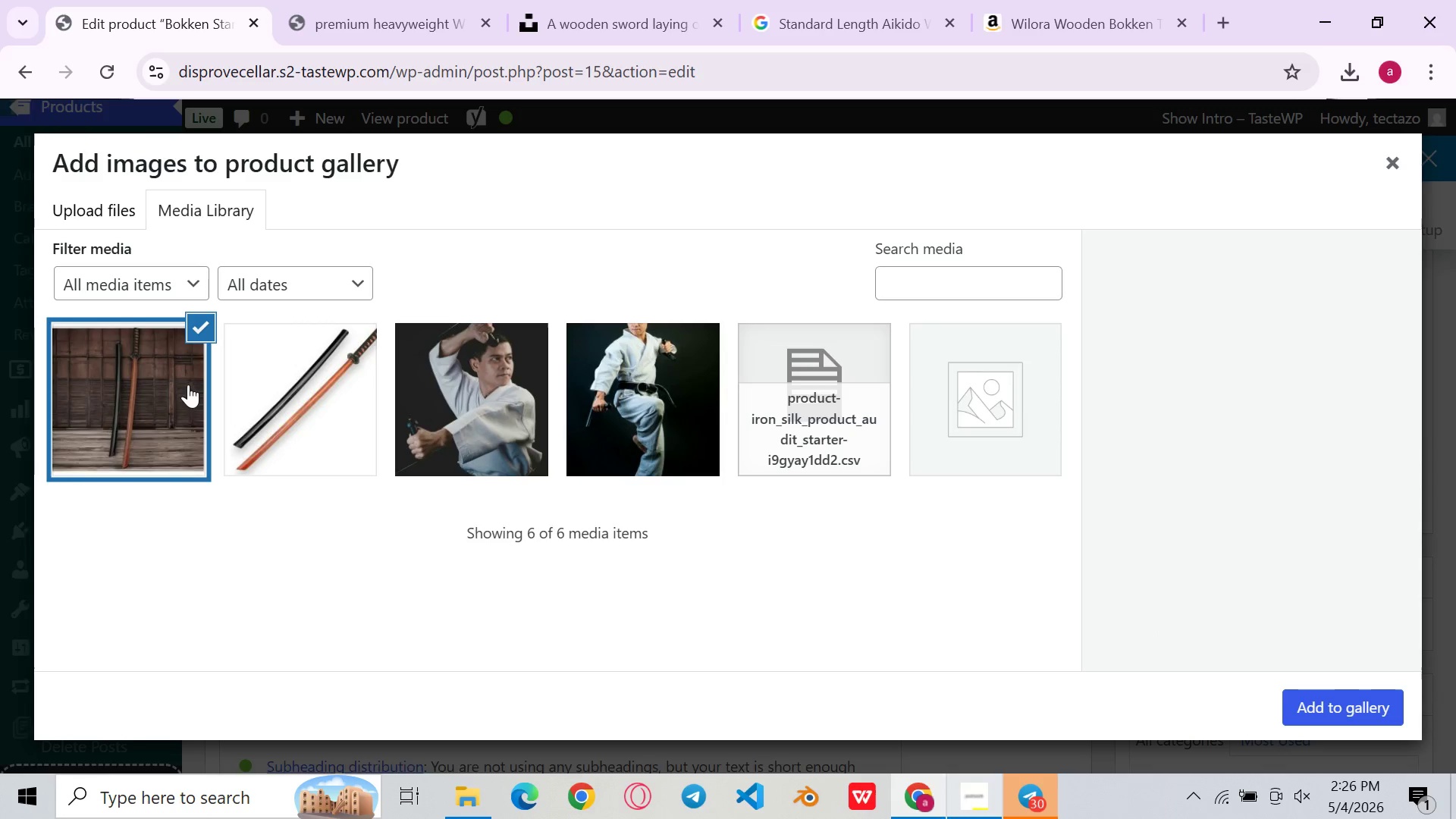 
left_click([184, 385])
 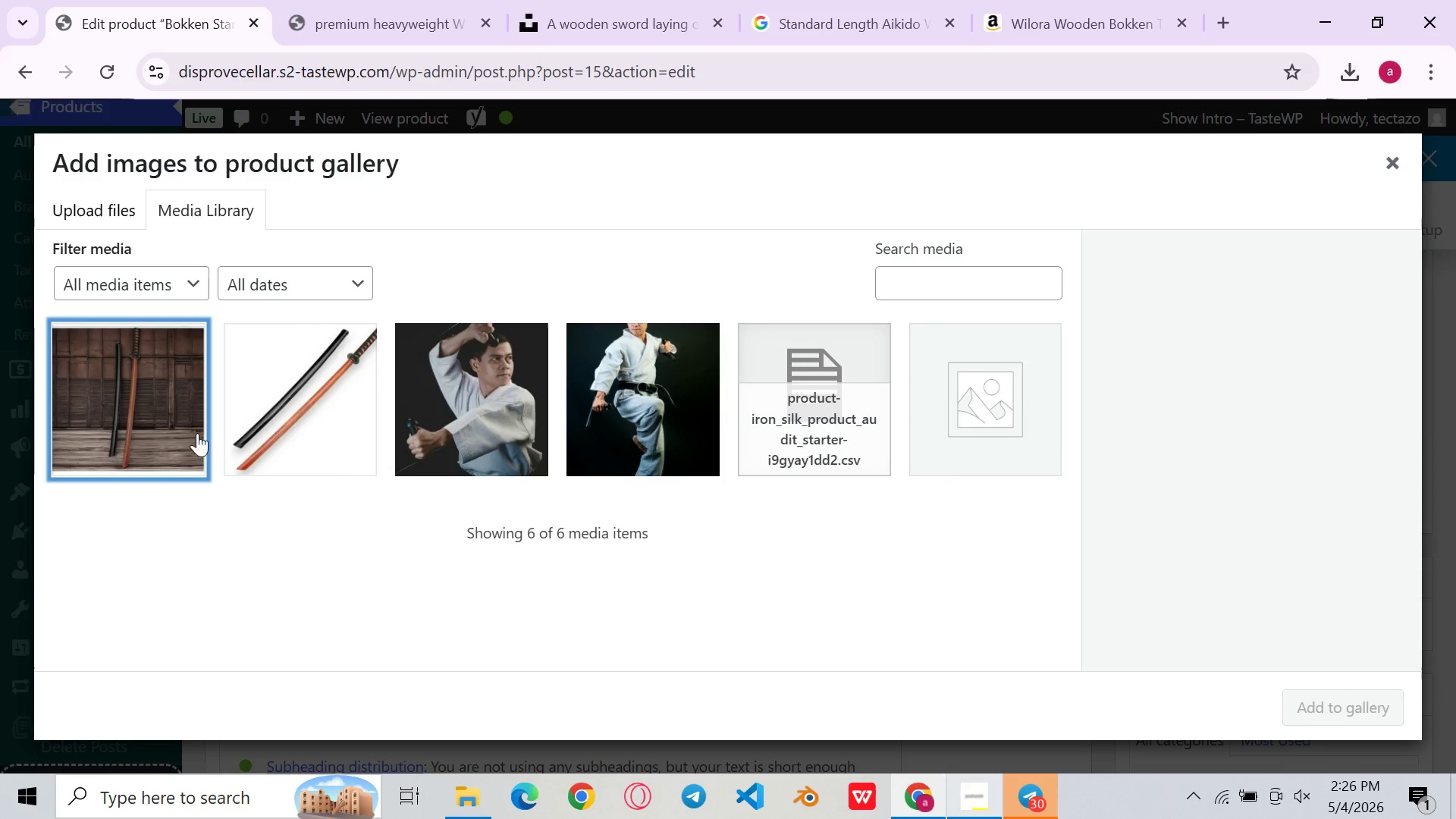 
left_click([159, 433])
 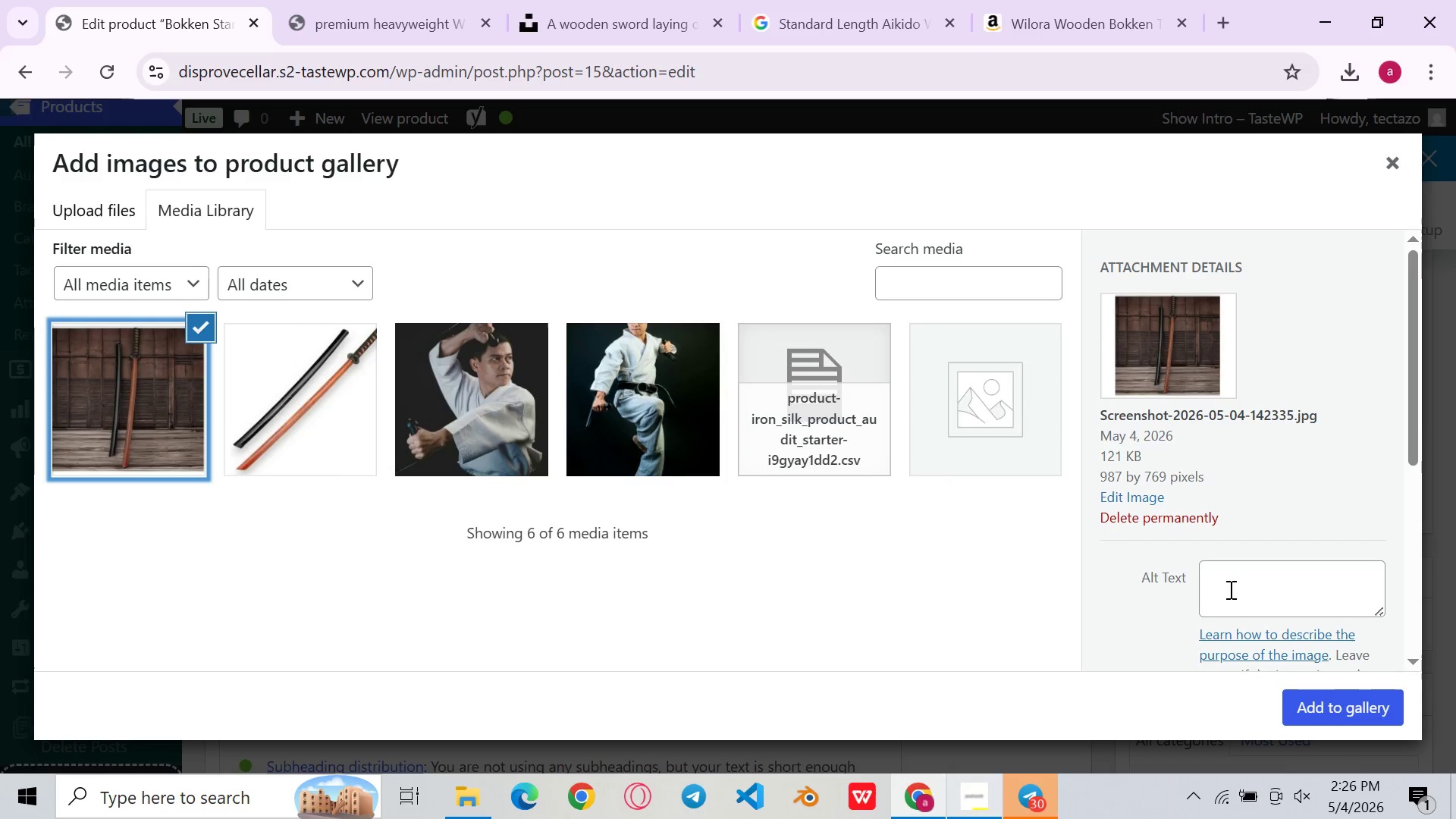 
left_click([1260, 609])
 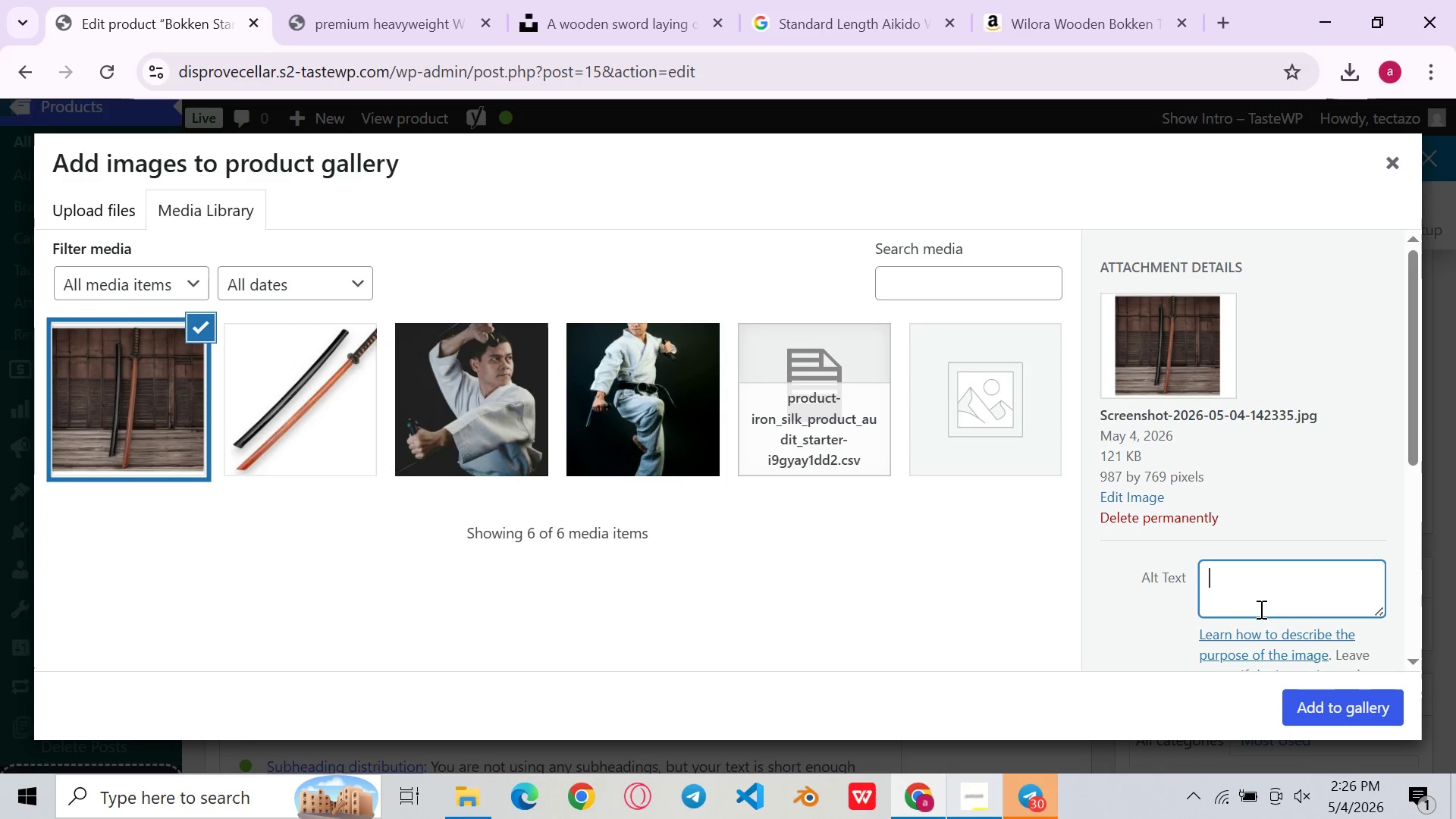 
key(Control+V)
 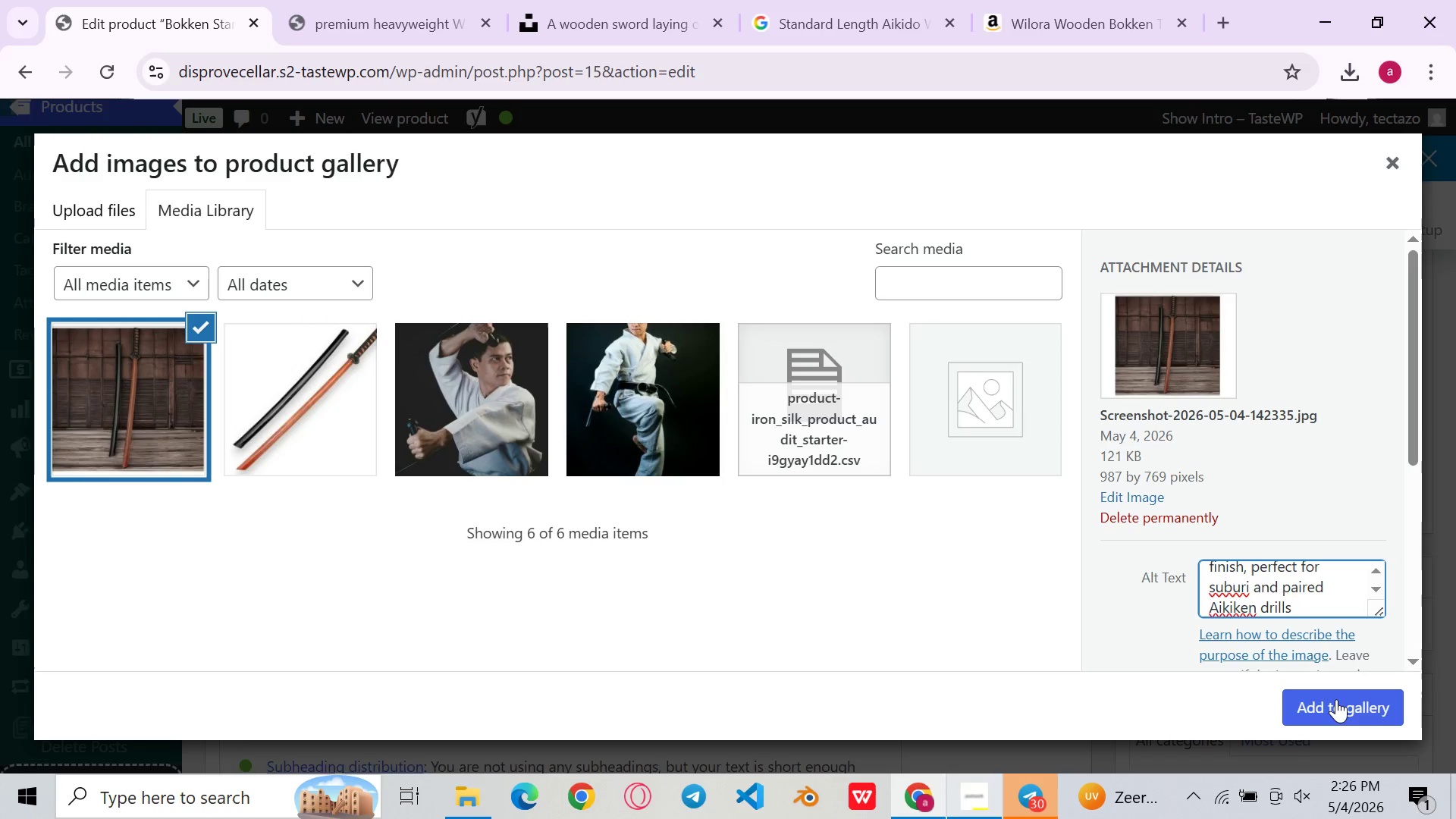 
left_click([1336, 699])
 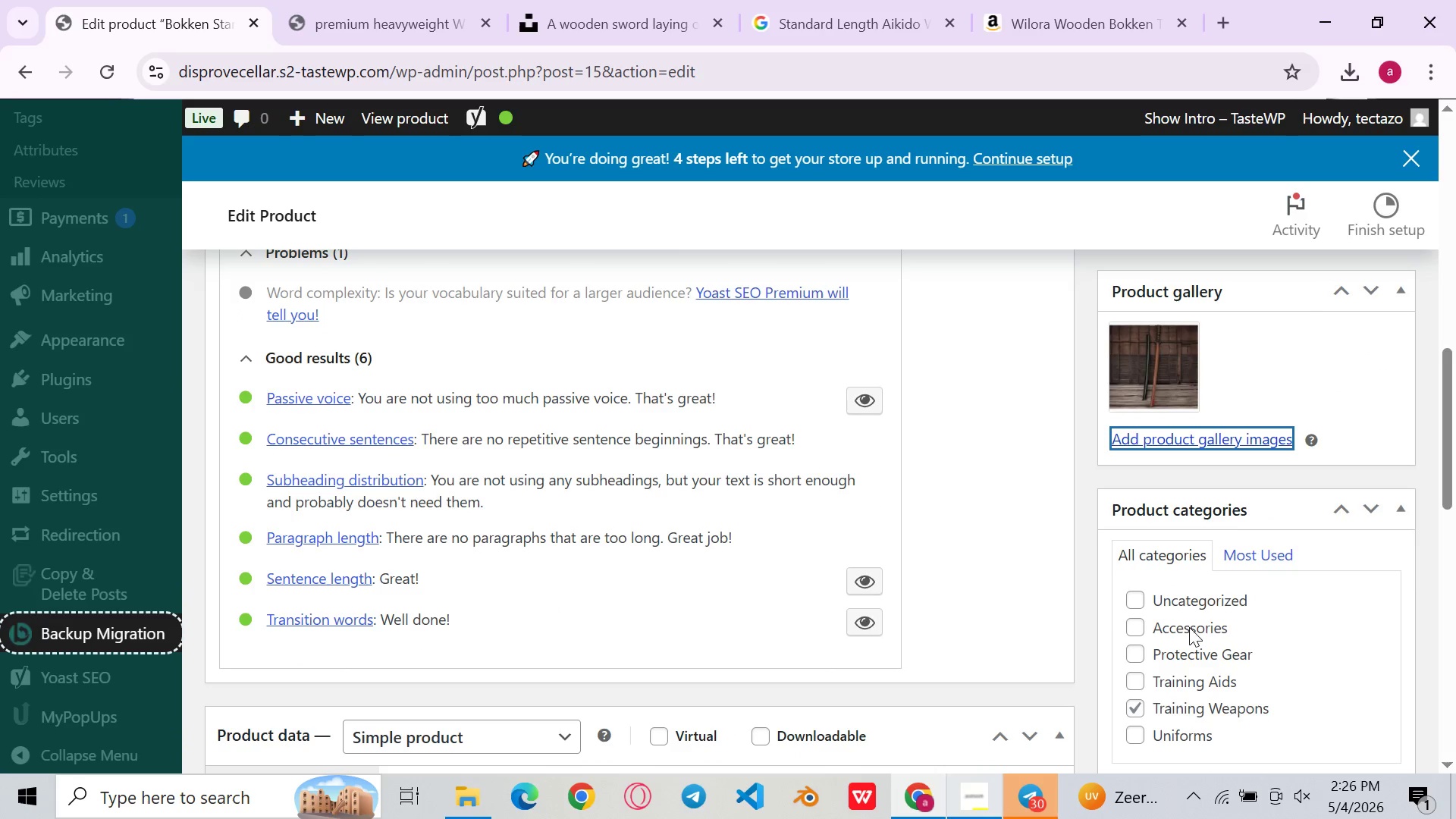 
left_click([1206, 445])
 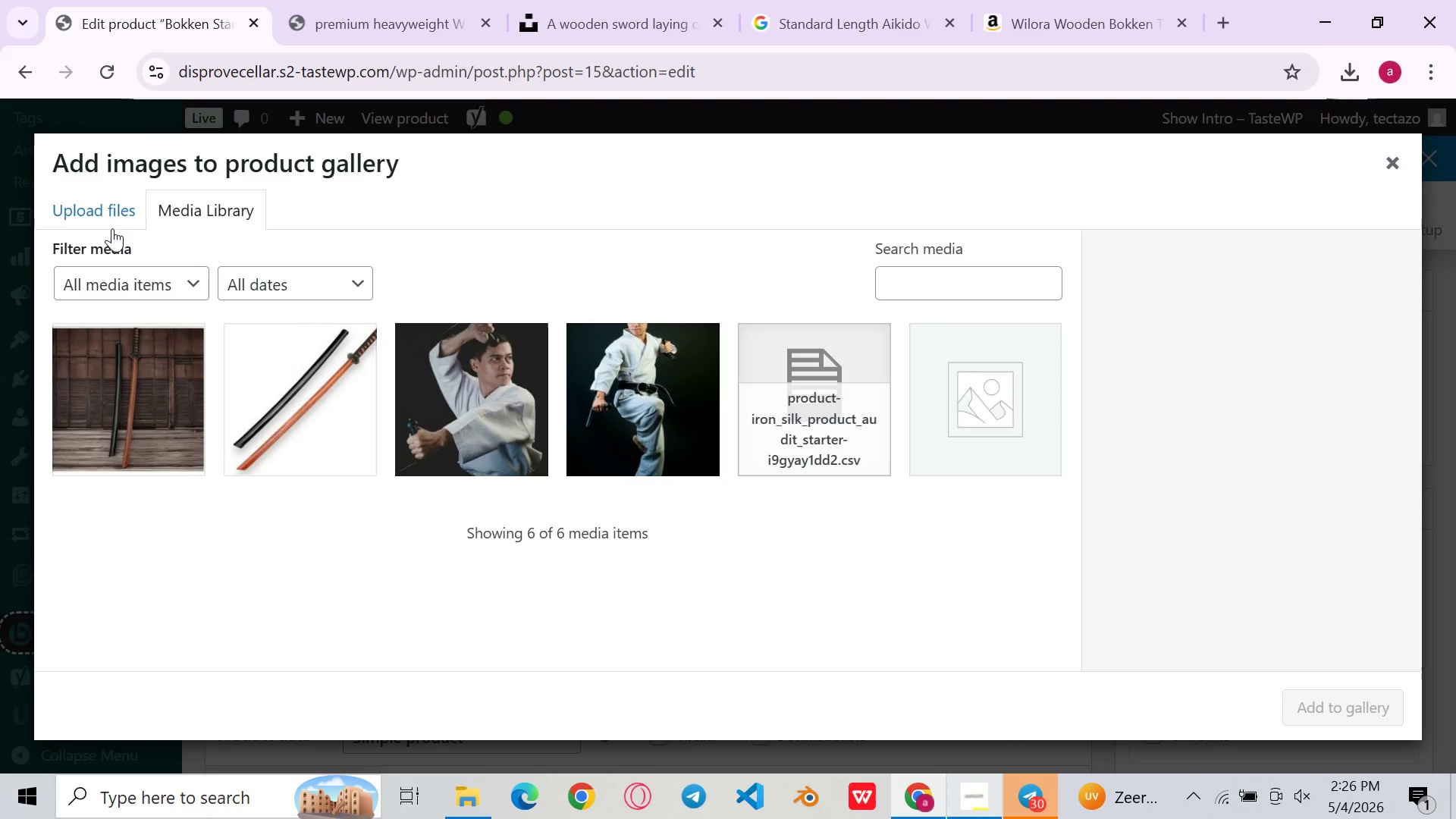 
left_click([94, 206])
 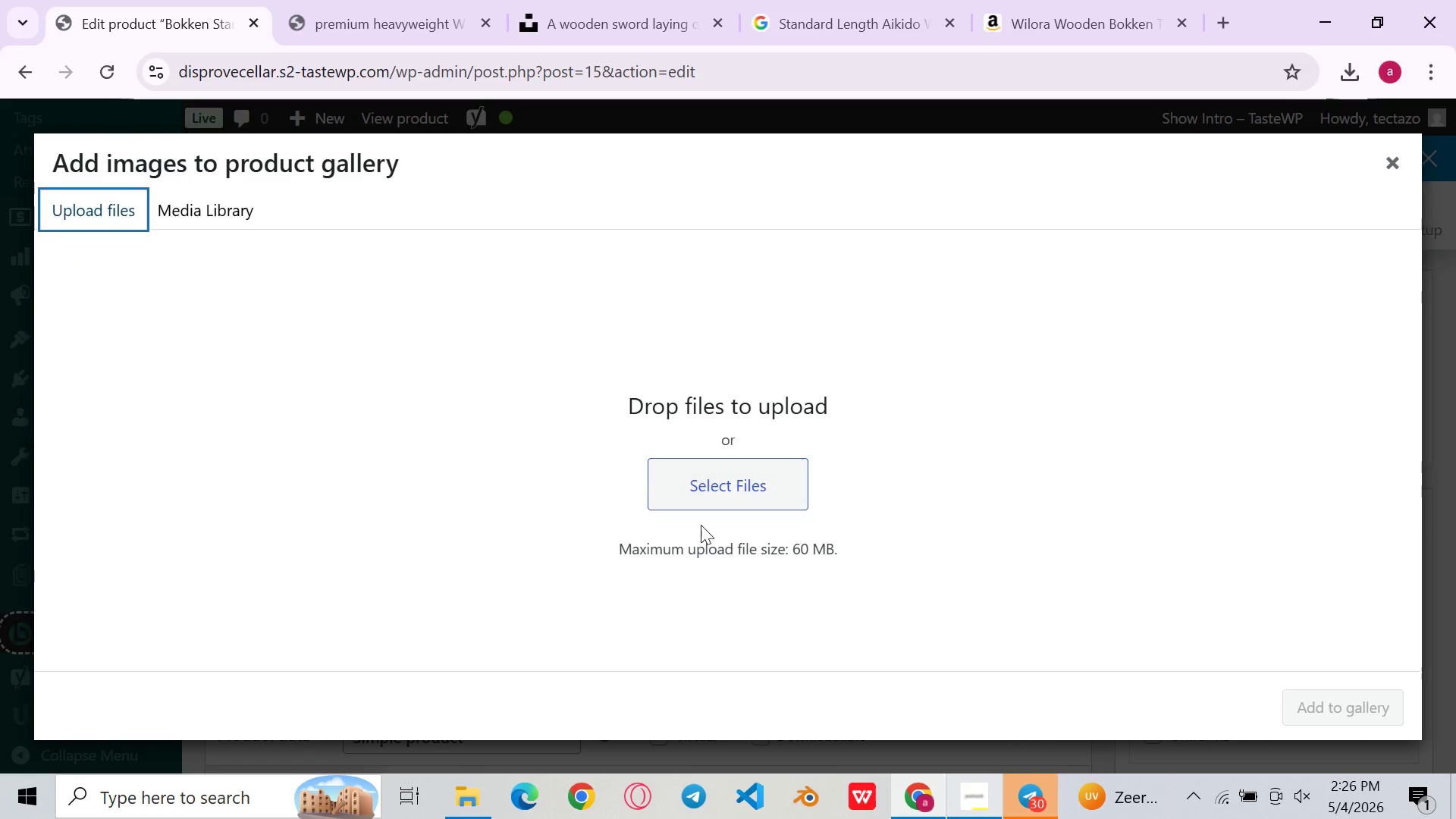 
left_click([701, 525])
 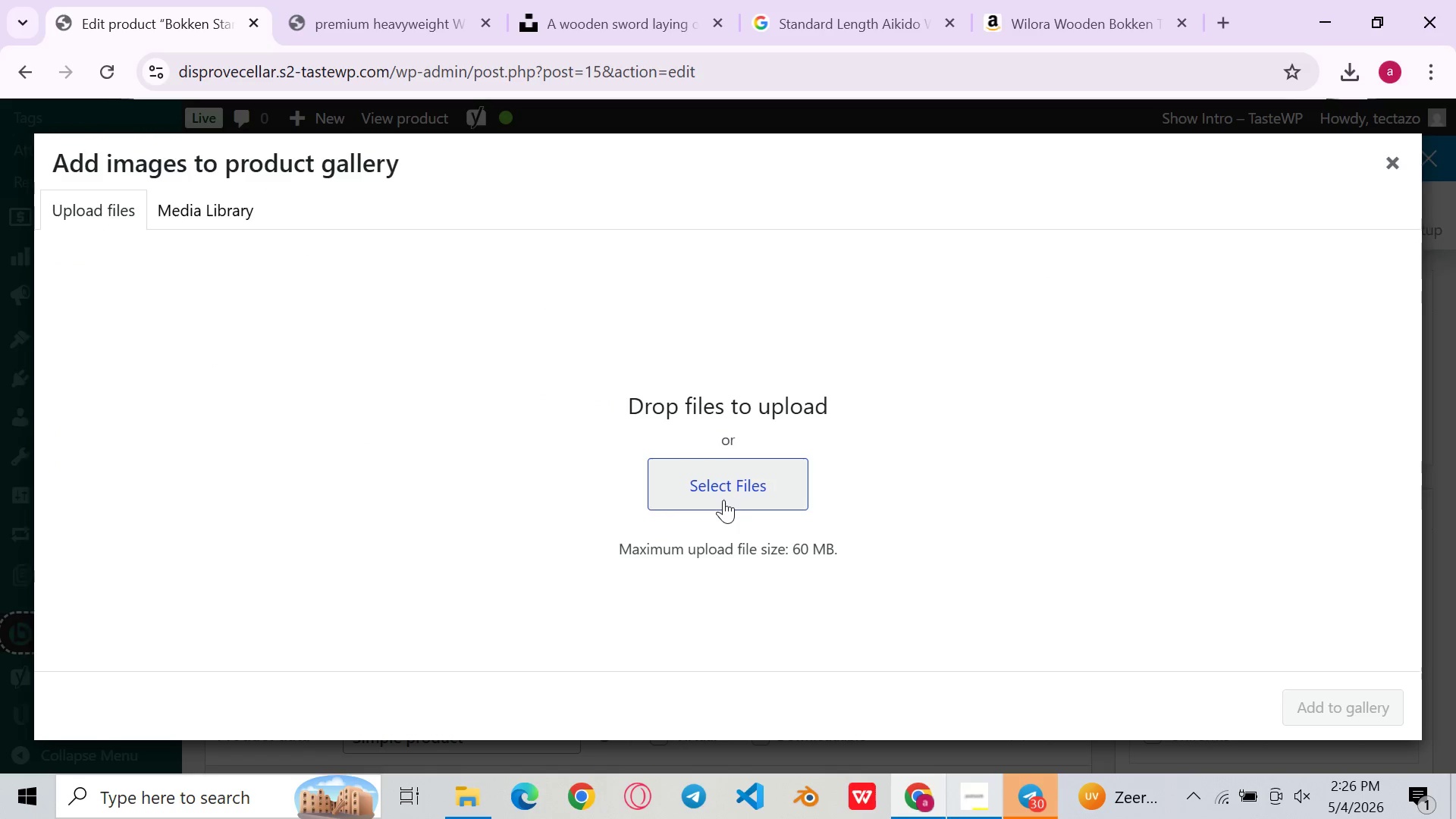 
left_click([723, 500])
 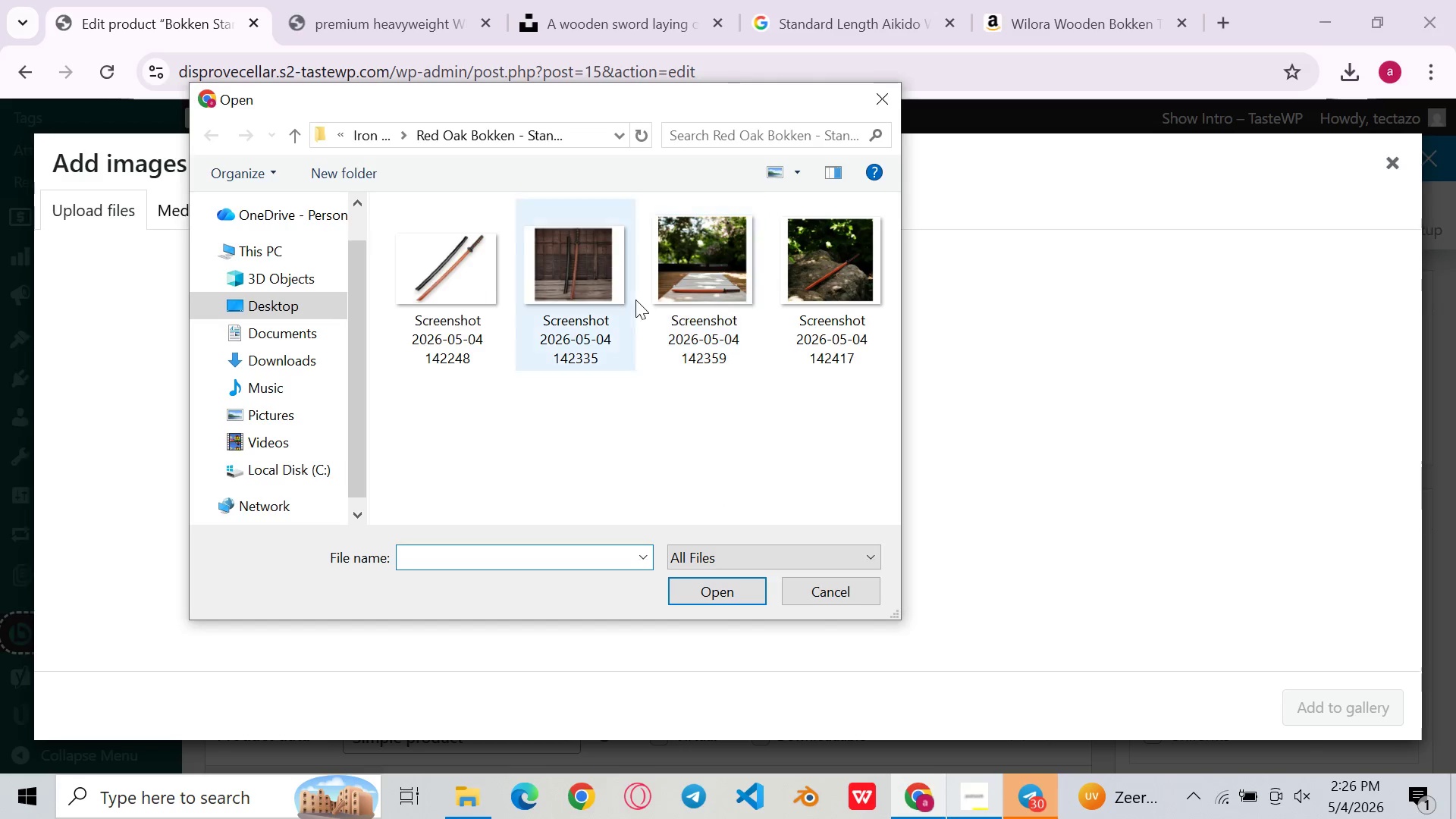 
double_click([676, 272])
 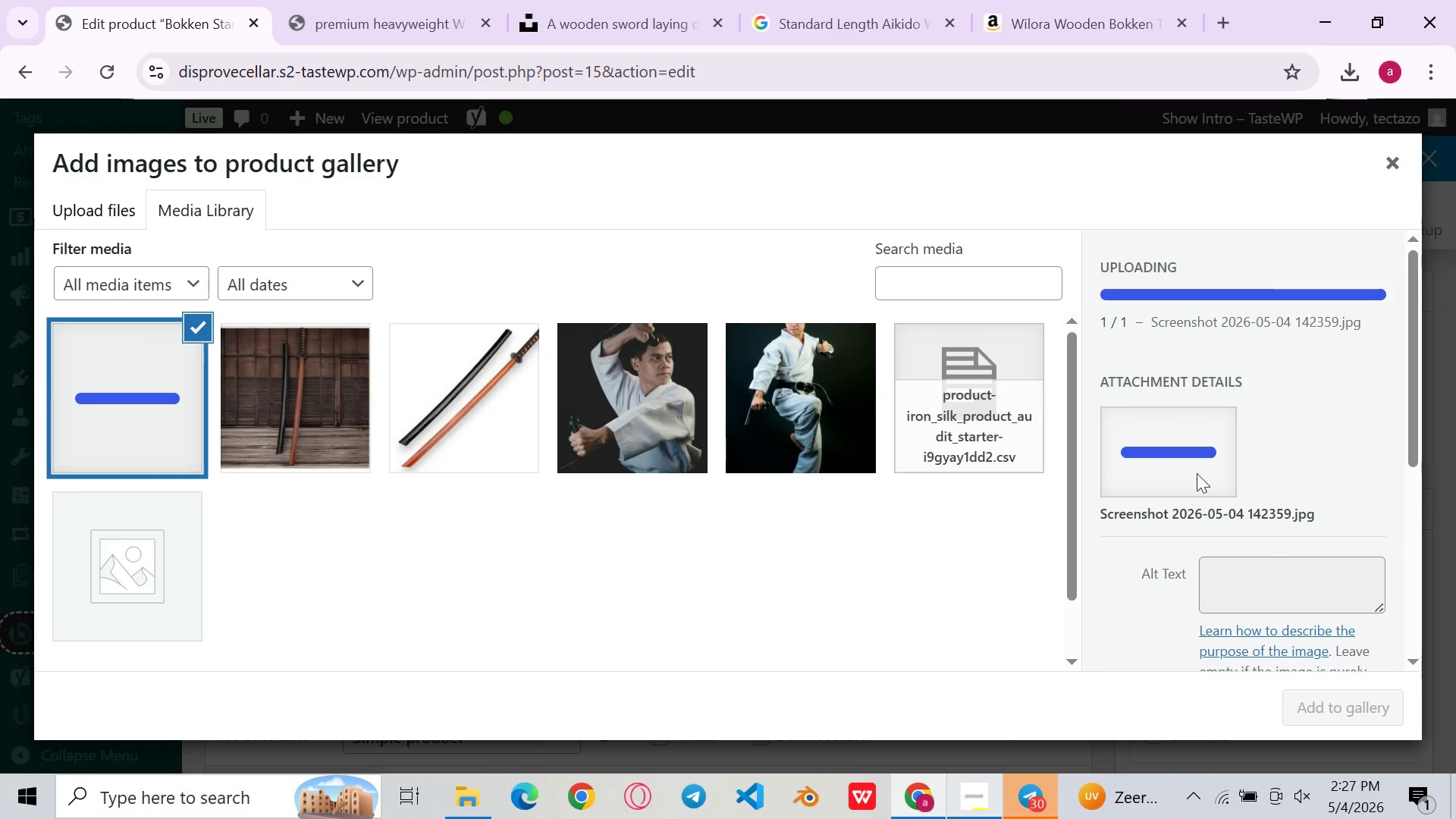 
mouse_move([1298, 577])
 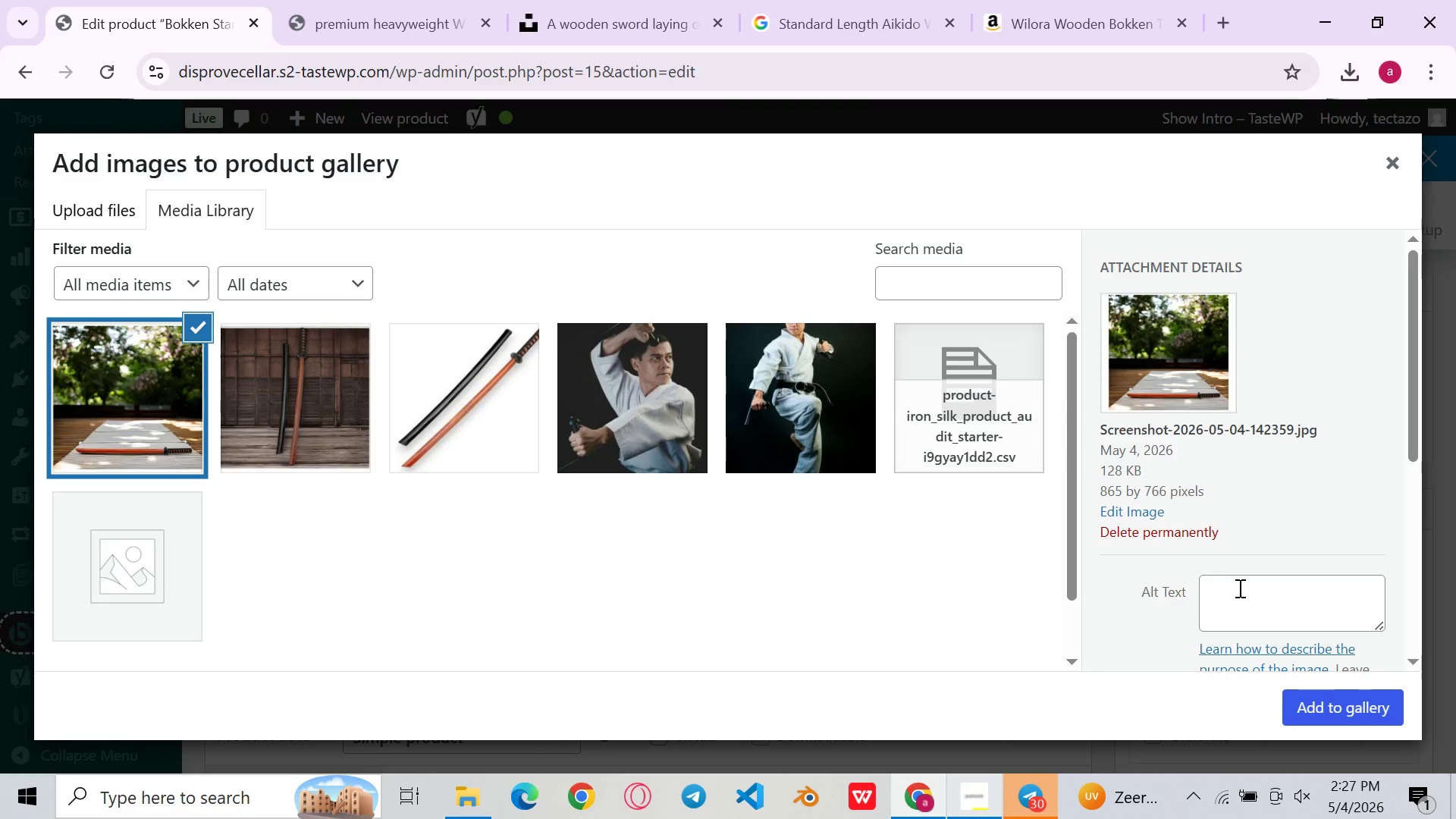 
left_click([1238, 588])
 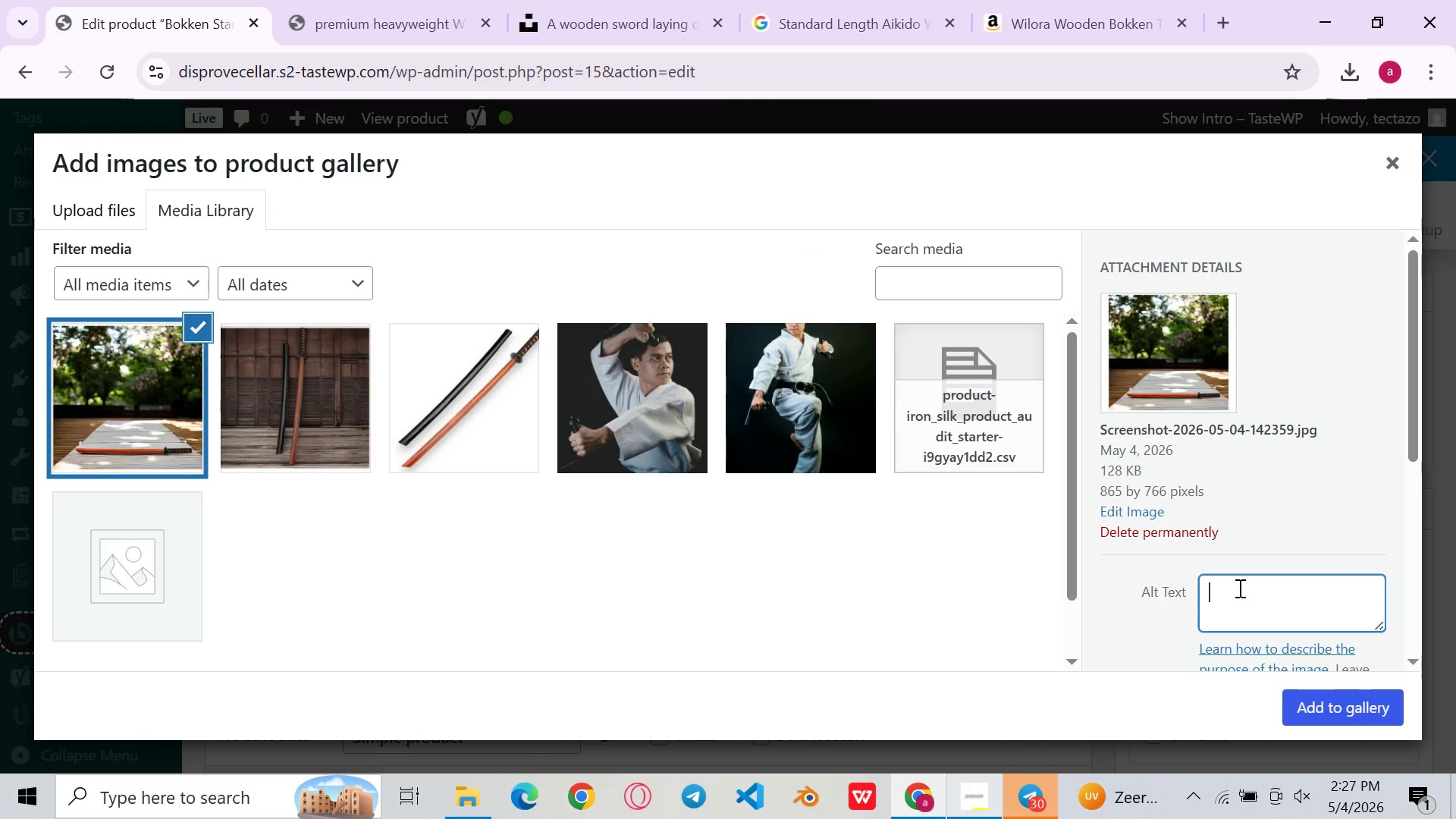 
key(Control+V)
 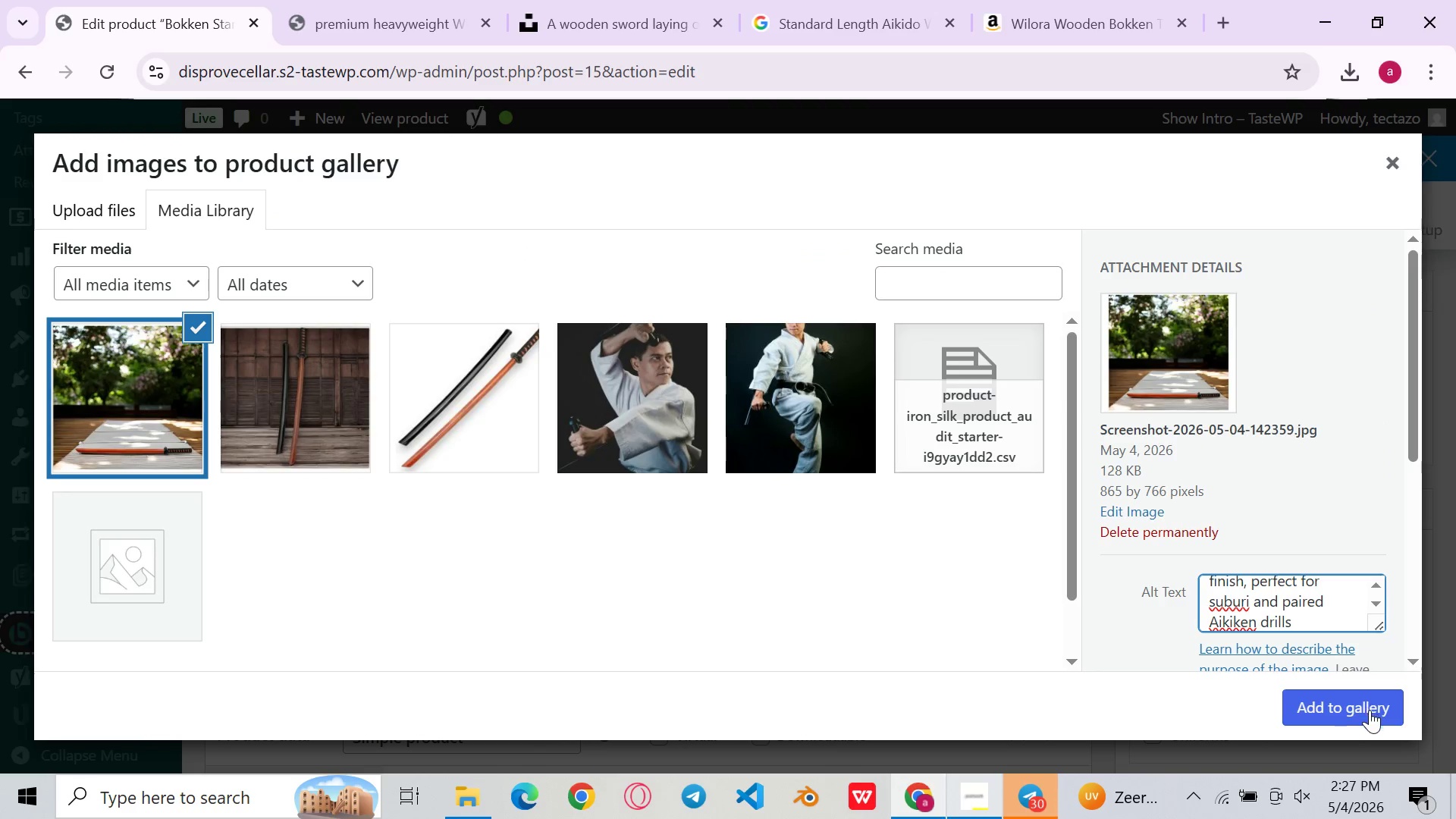 
left_click([1370, 711])
 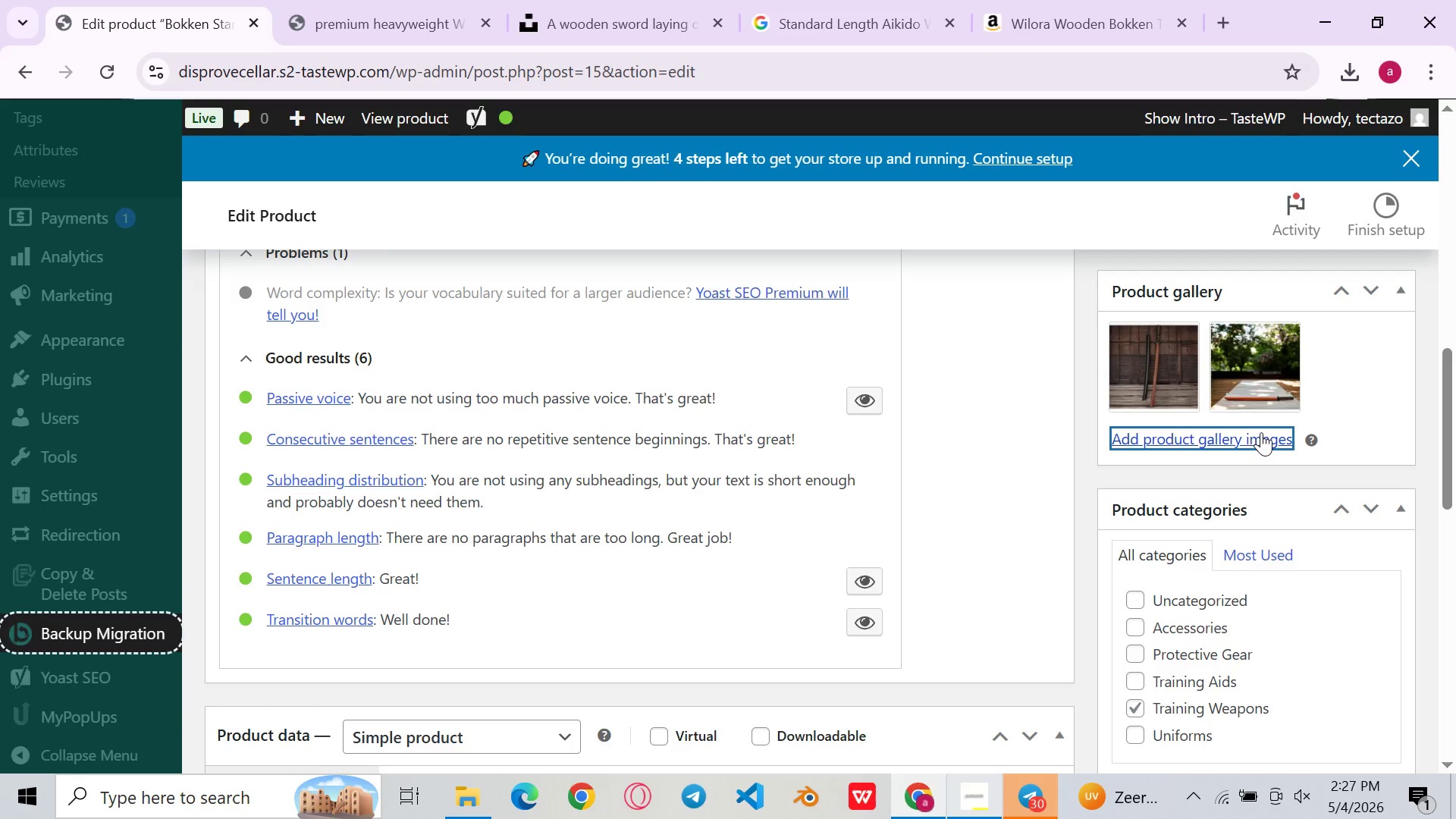 
left_click([1250, 436])
 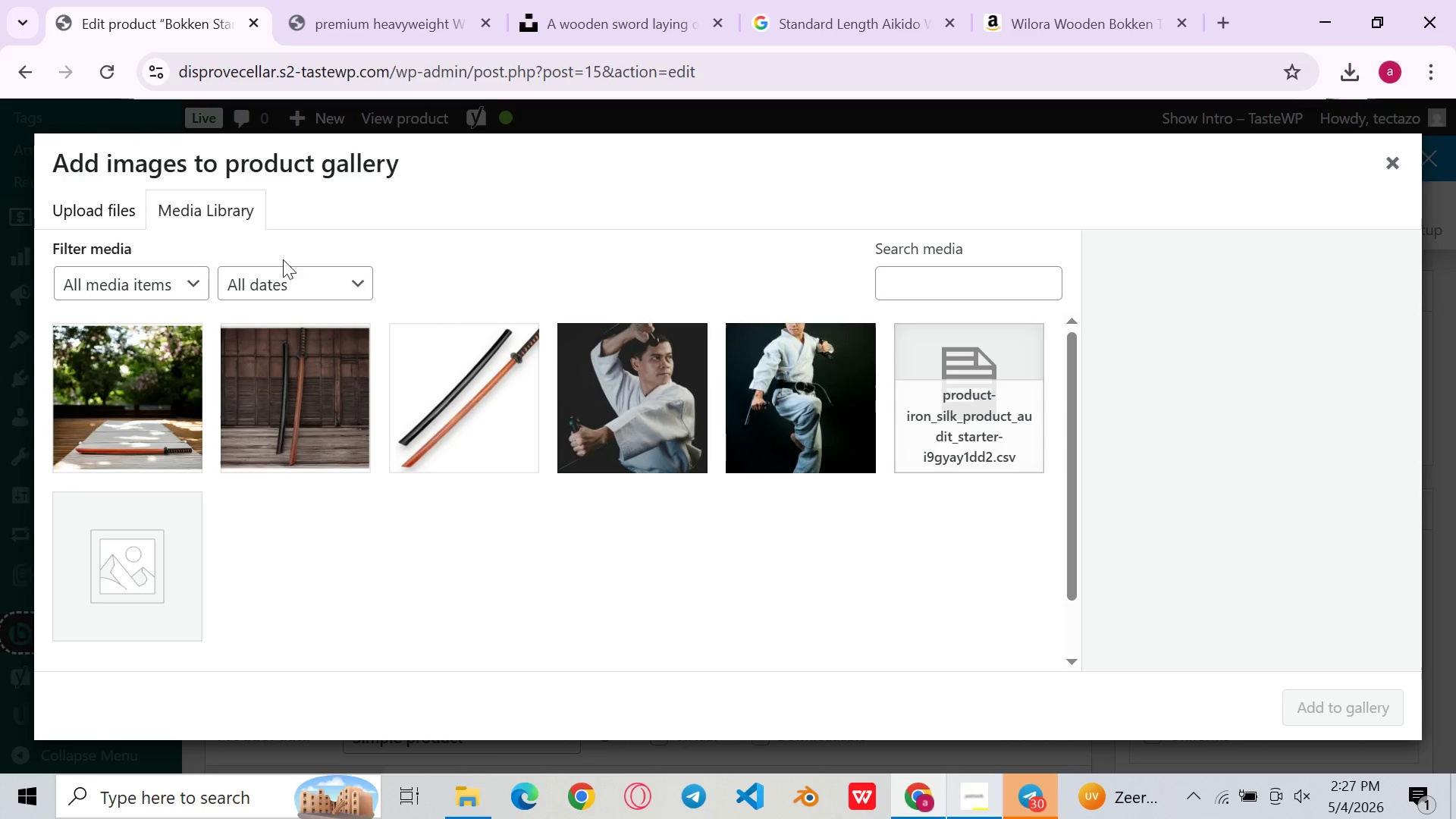 
left_click([86, 208])
 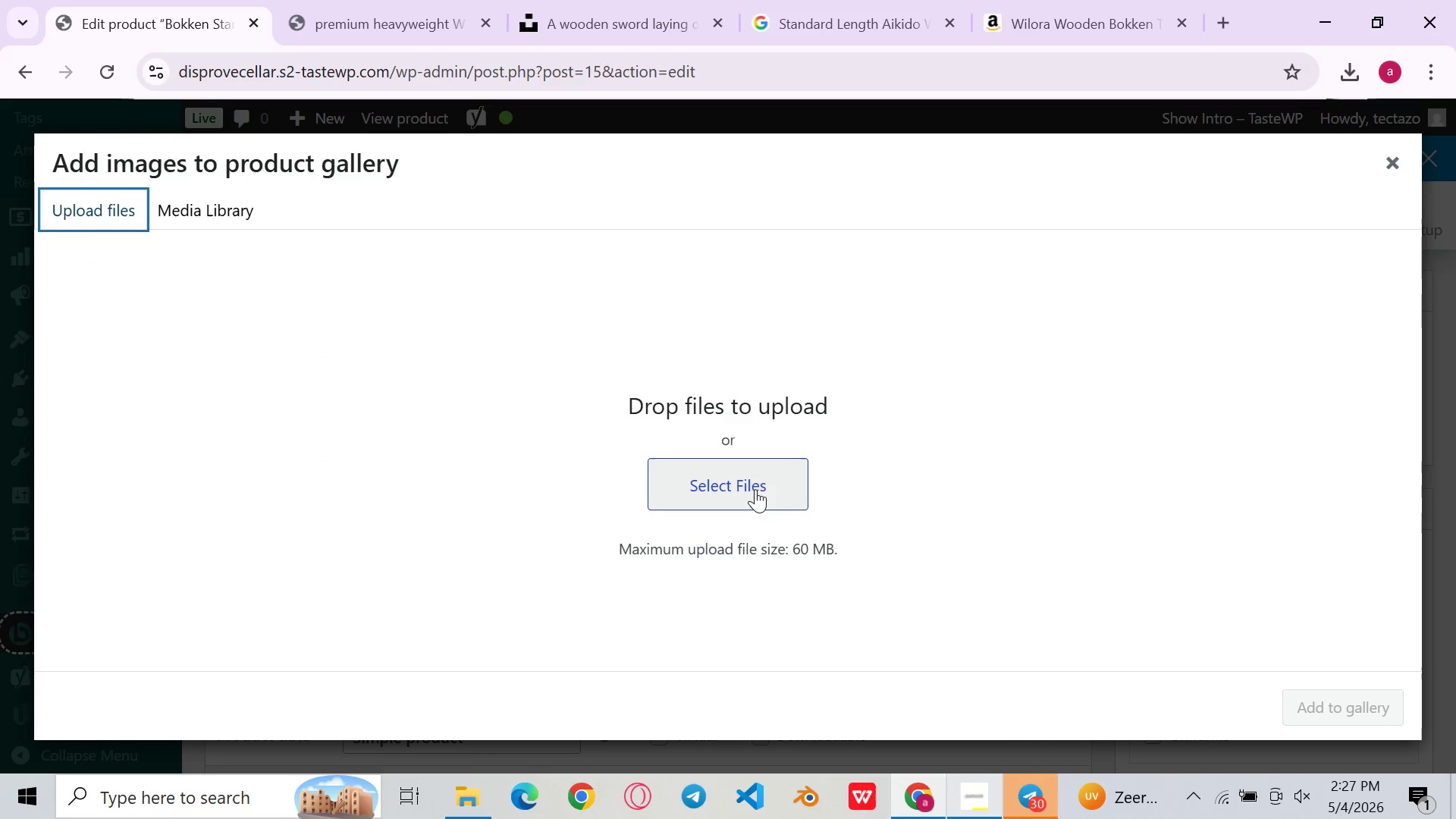 
left_click([755, 489])
 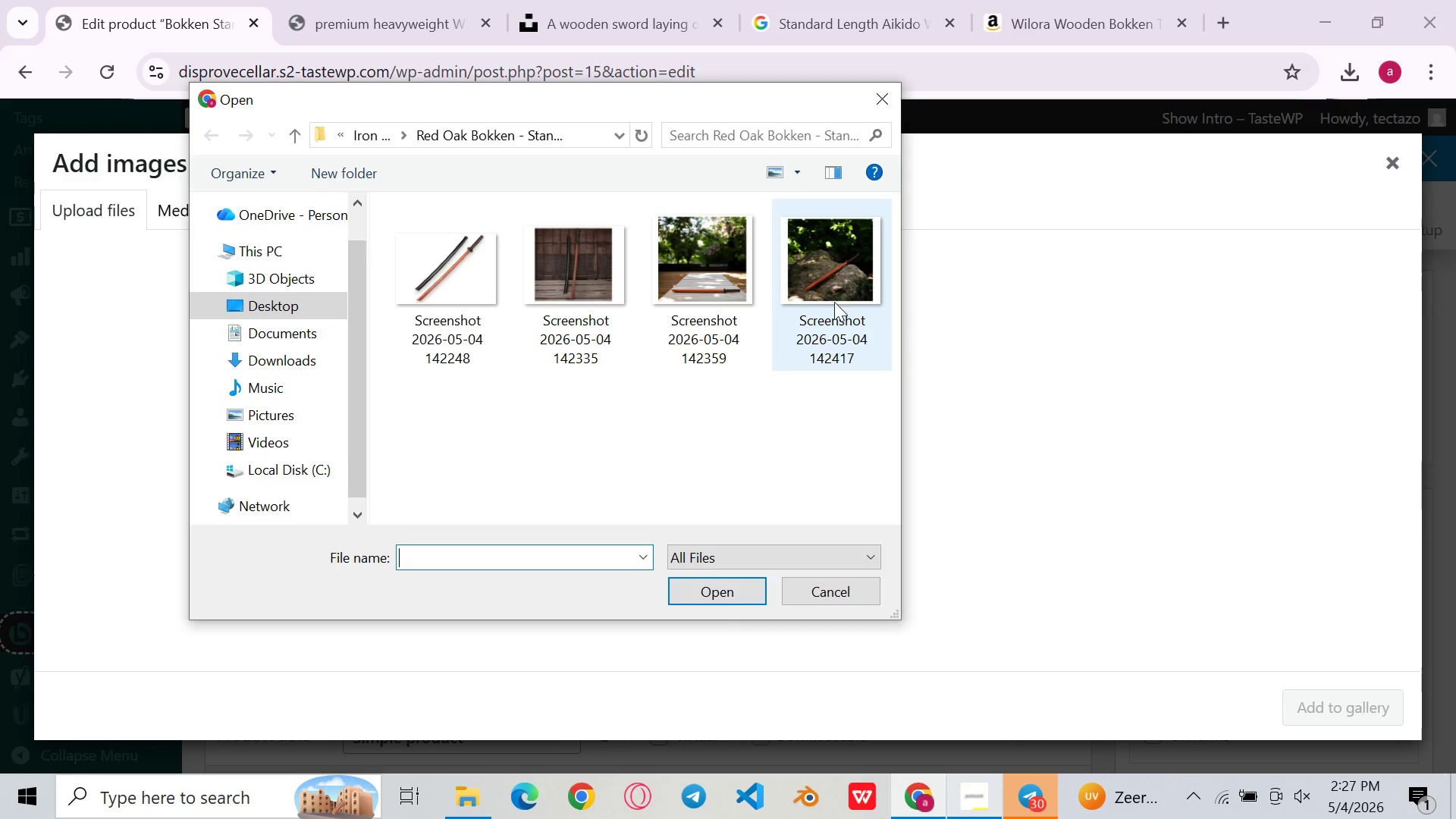 
double_click([815, 284])
 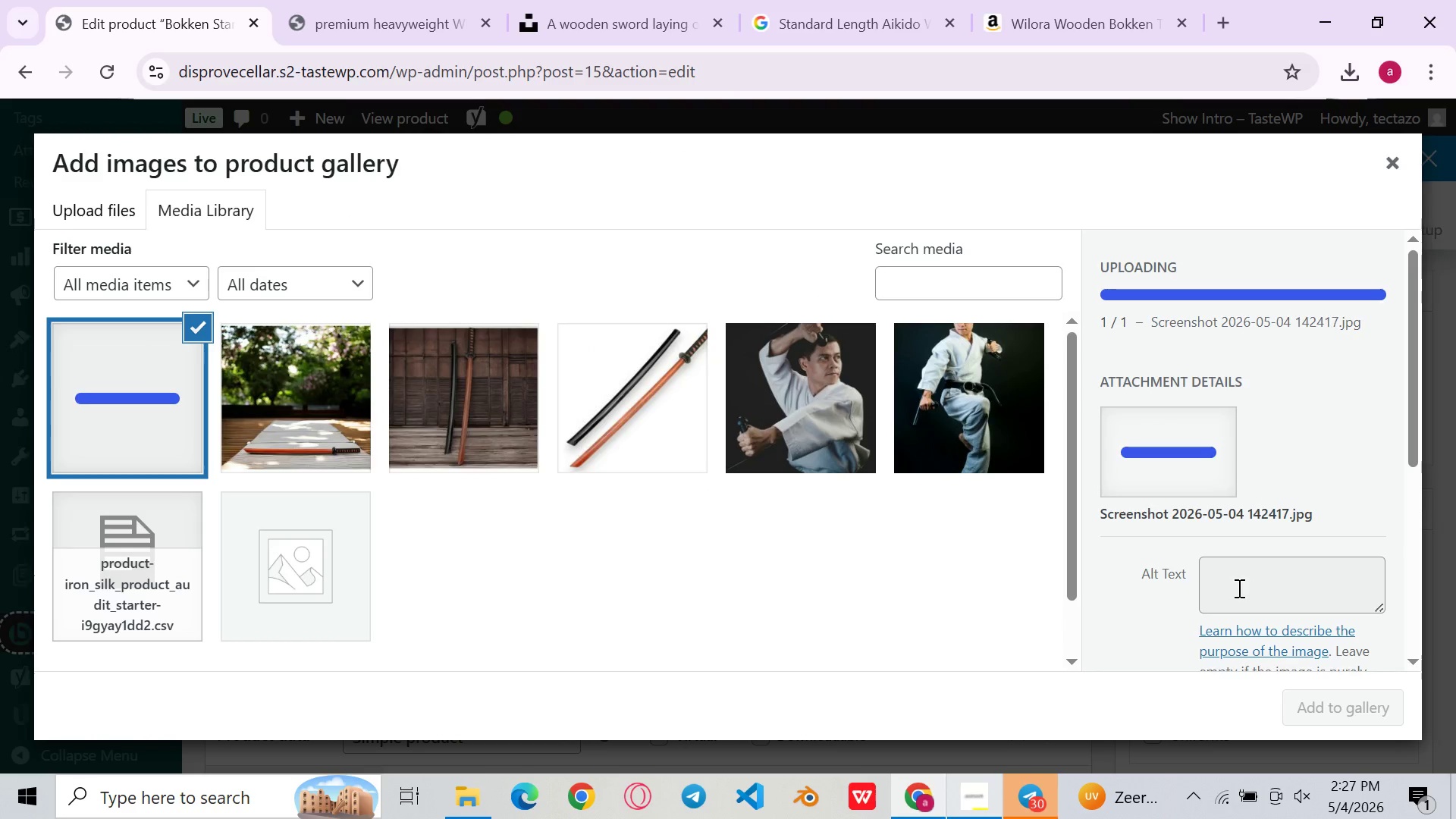 
left_click([1241, 588])
 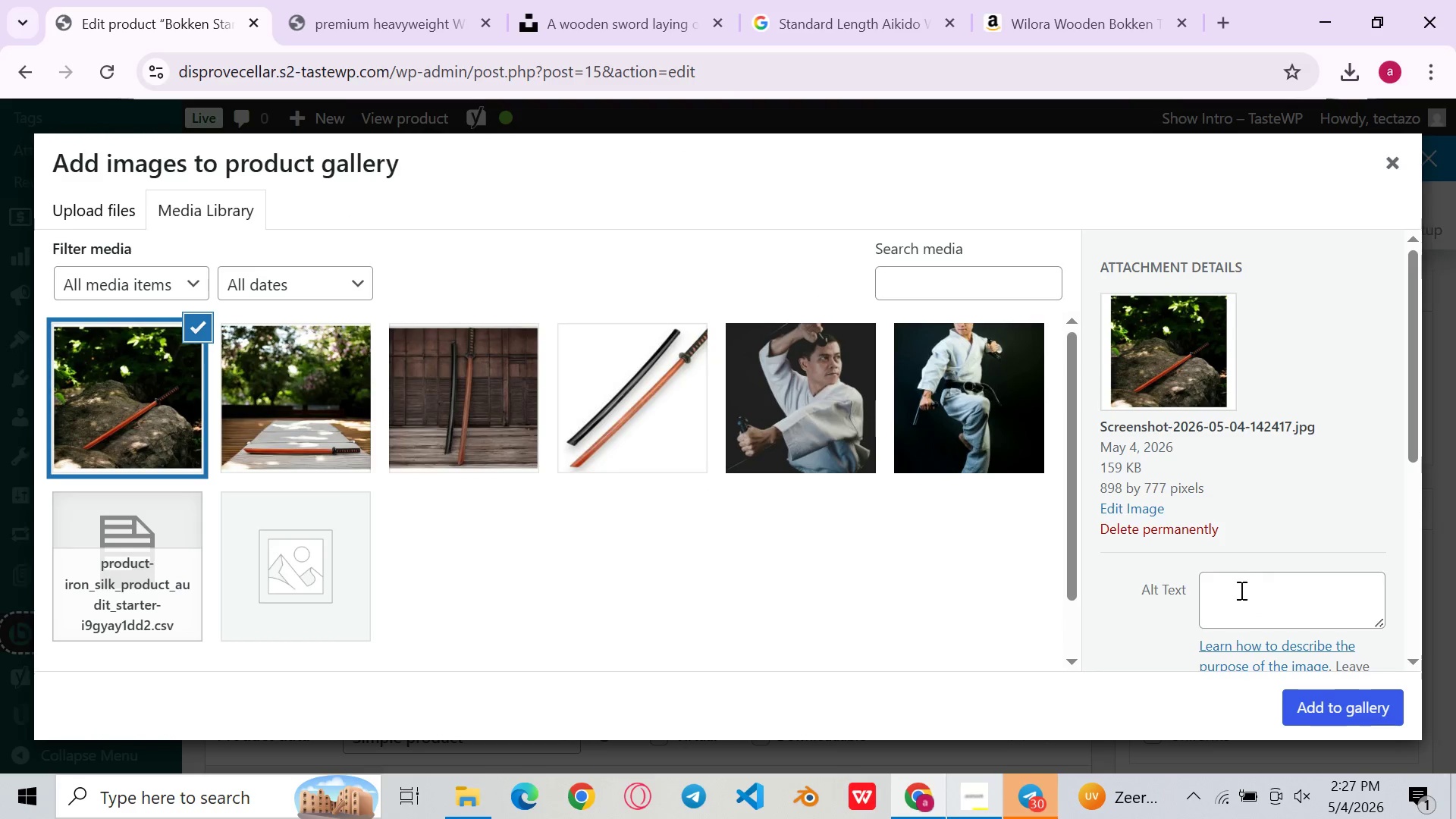 
left_click([1233, 599])
 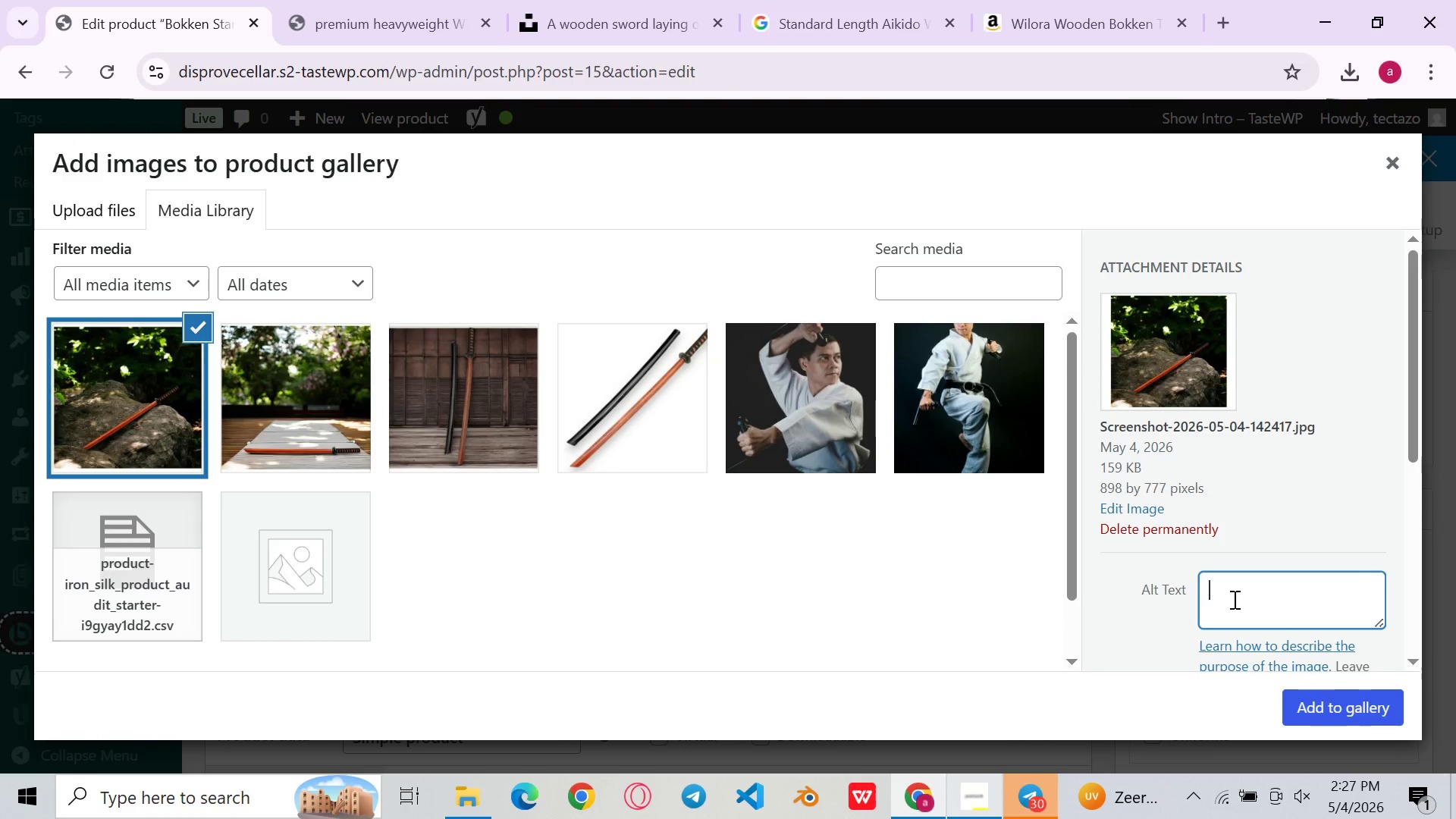 
key(Control+V)
 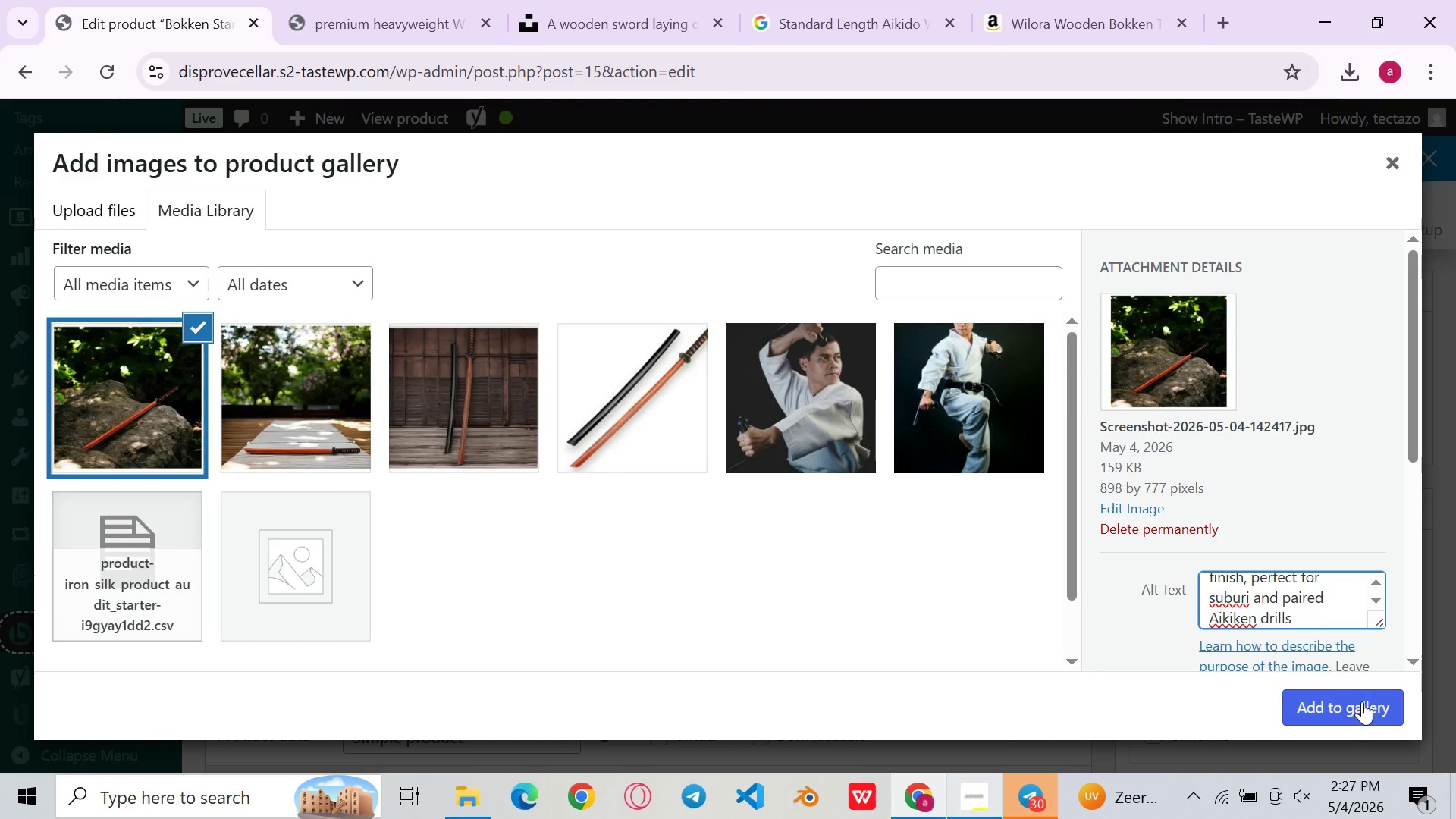 
left_click([1362, 702])
 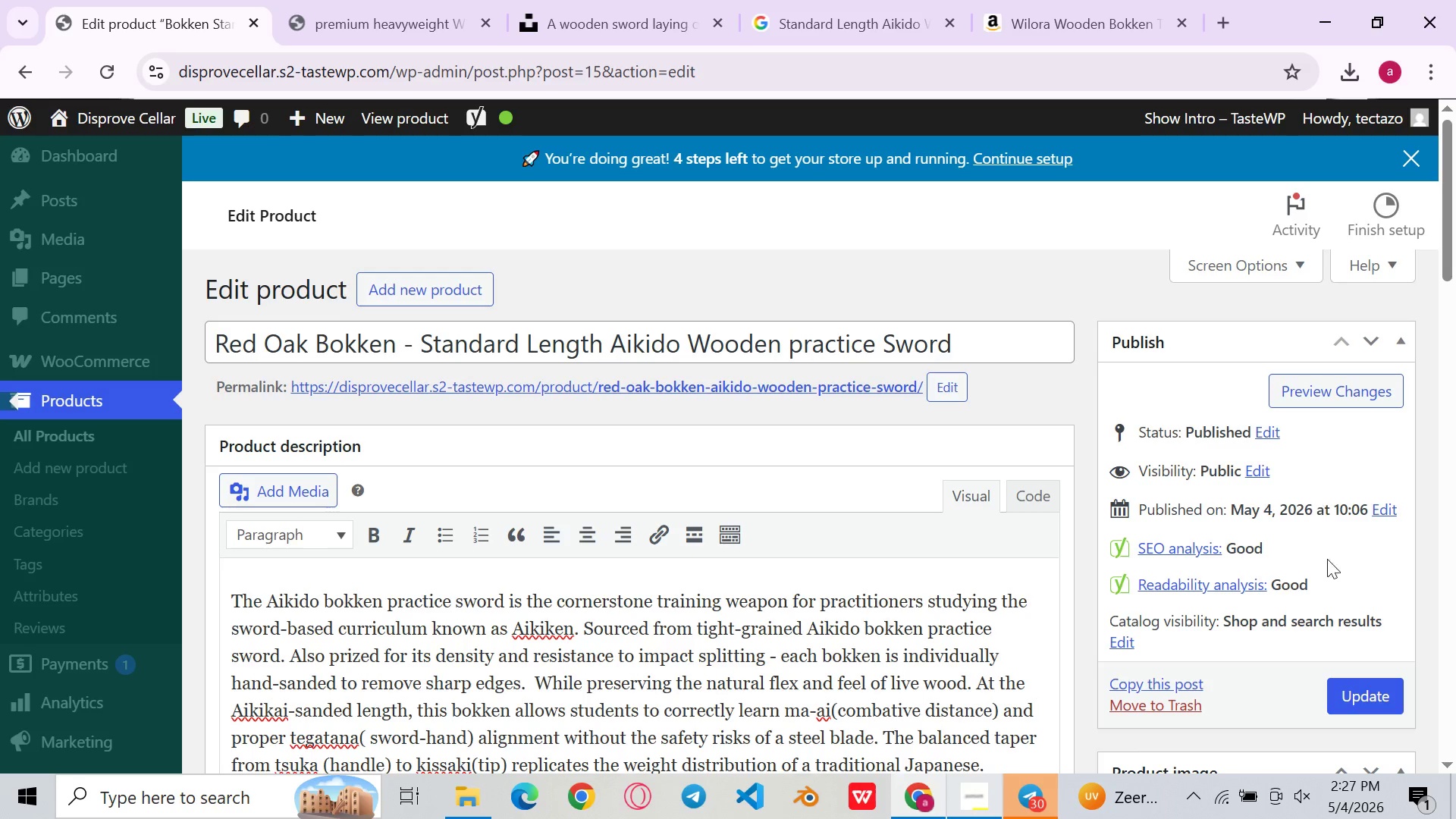 
left_click([1342, 684])
 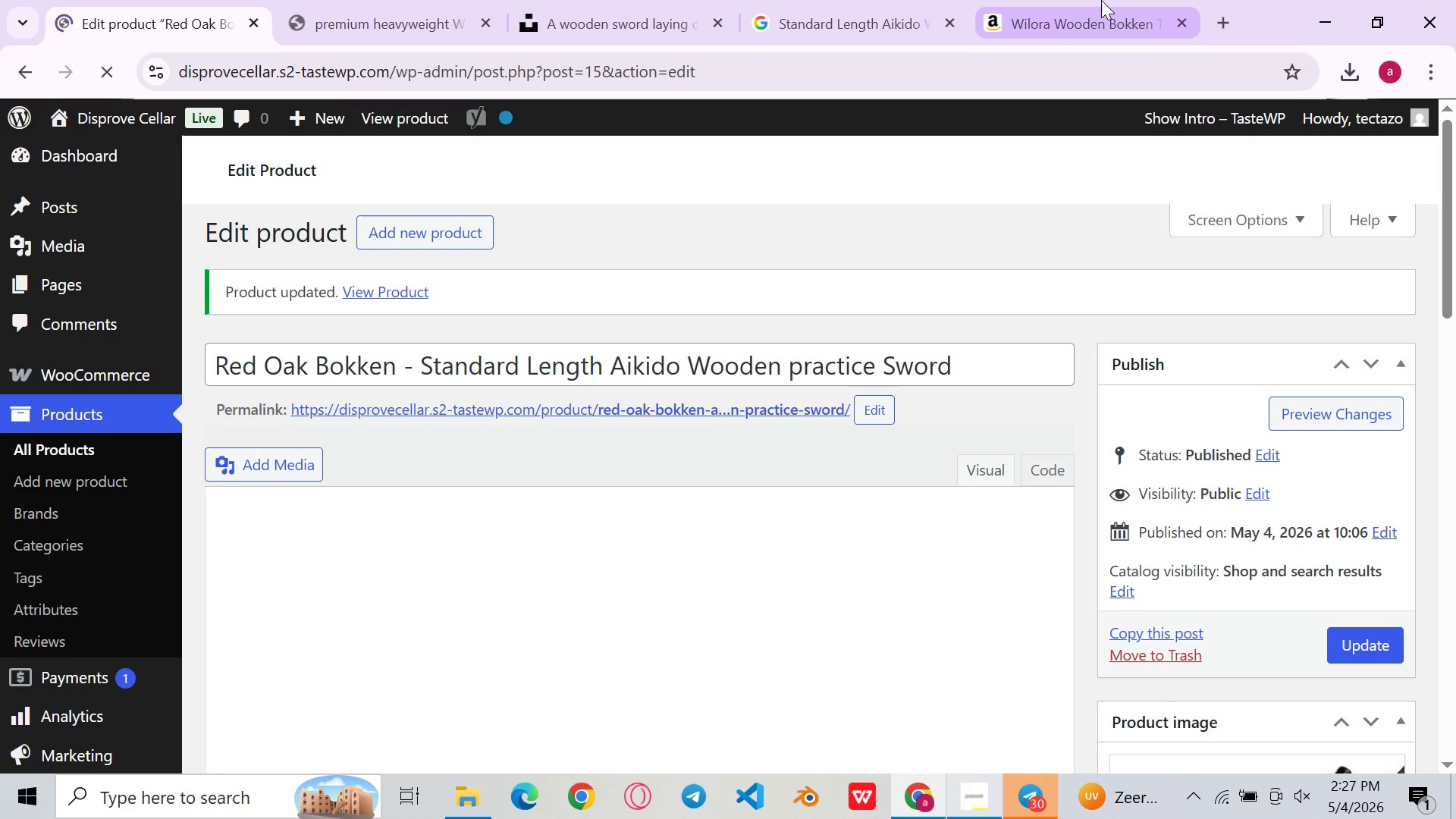 
left_click([1181, 24])
 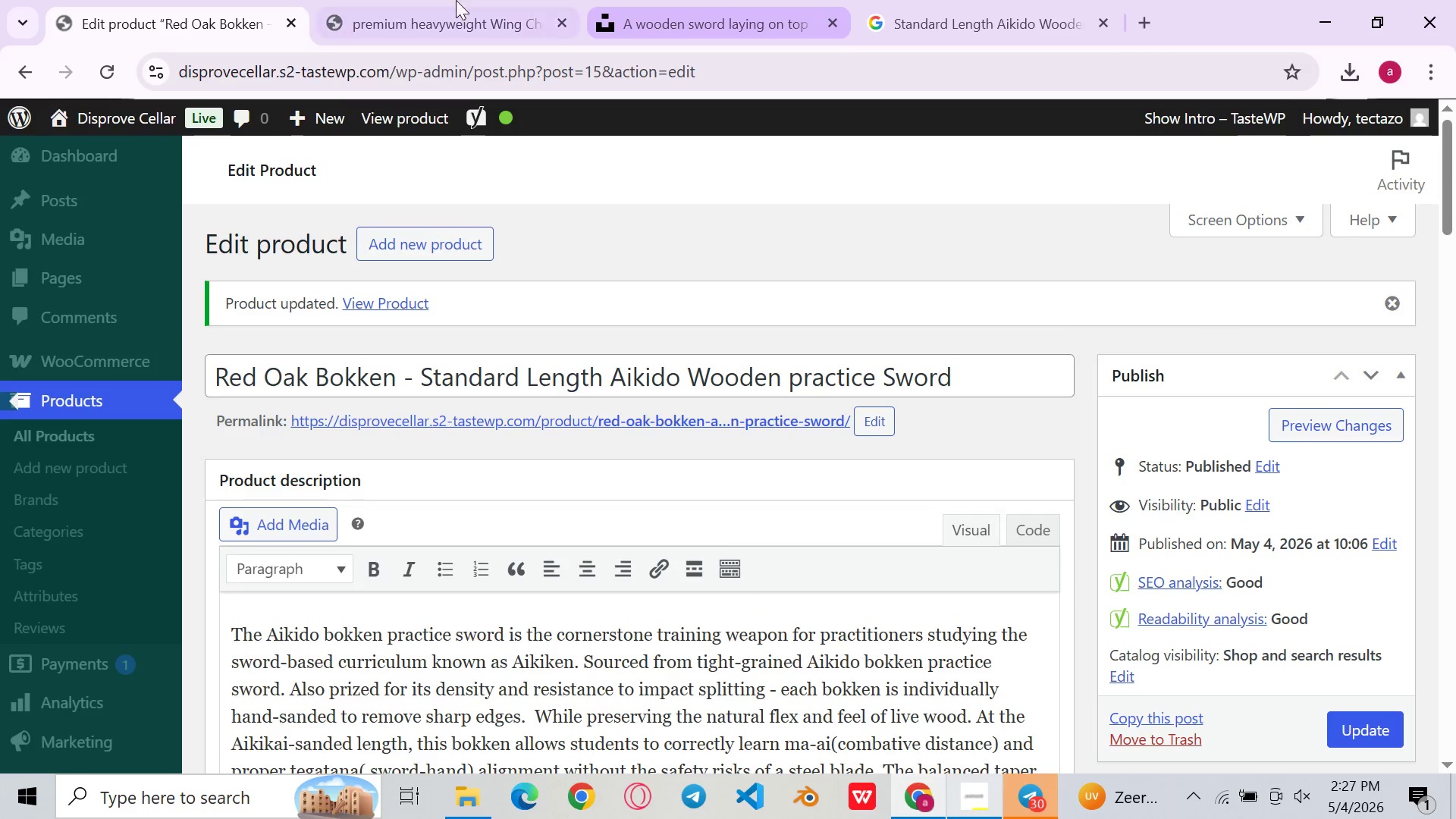 
left_click([431, 0])
 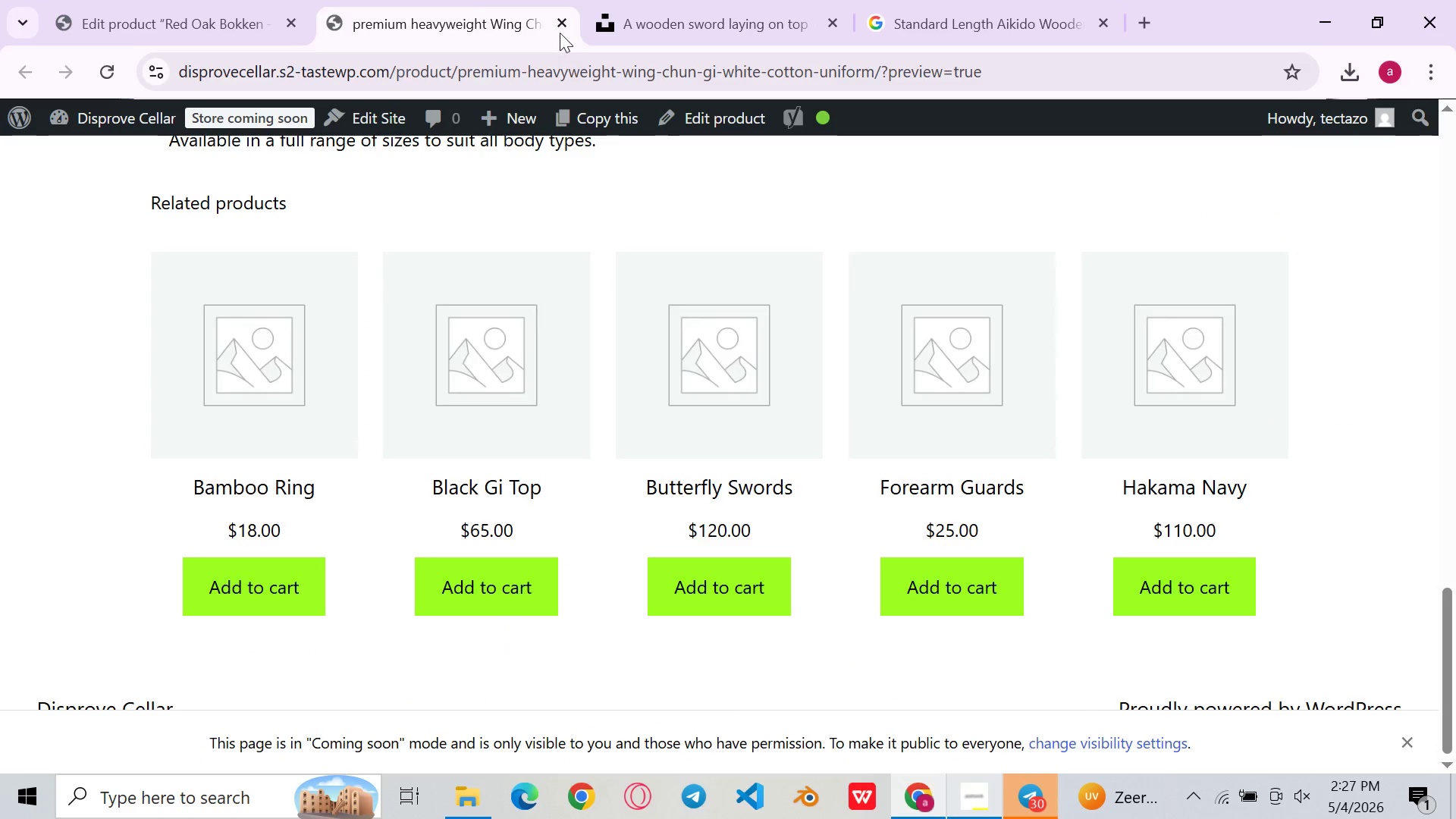 
left_click([562, 26])
 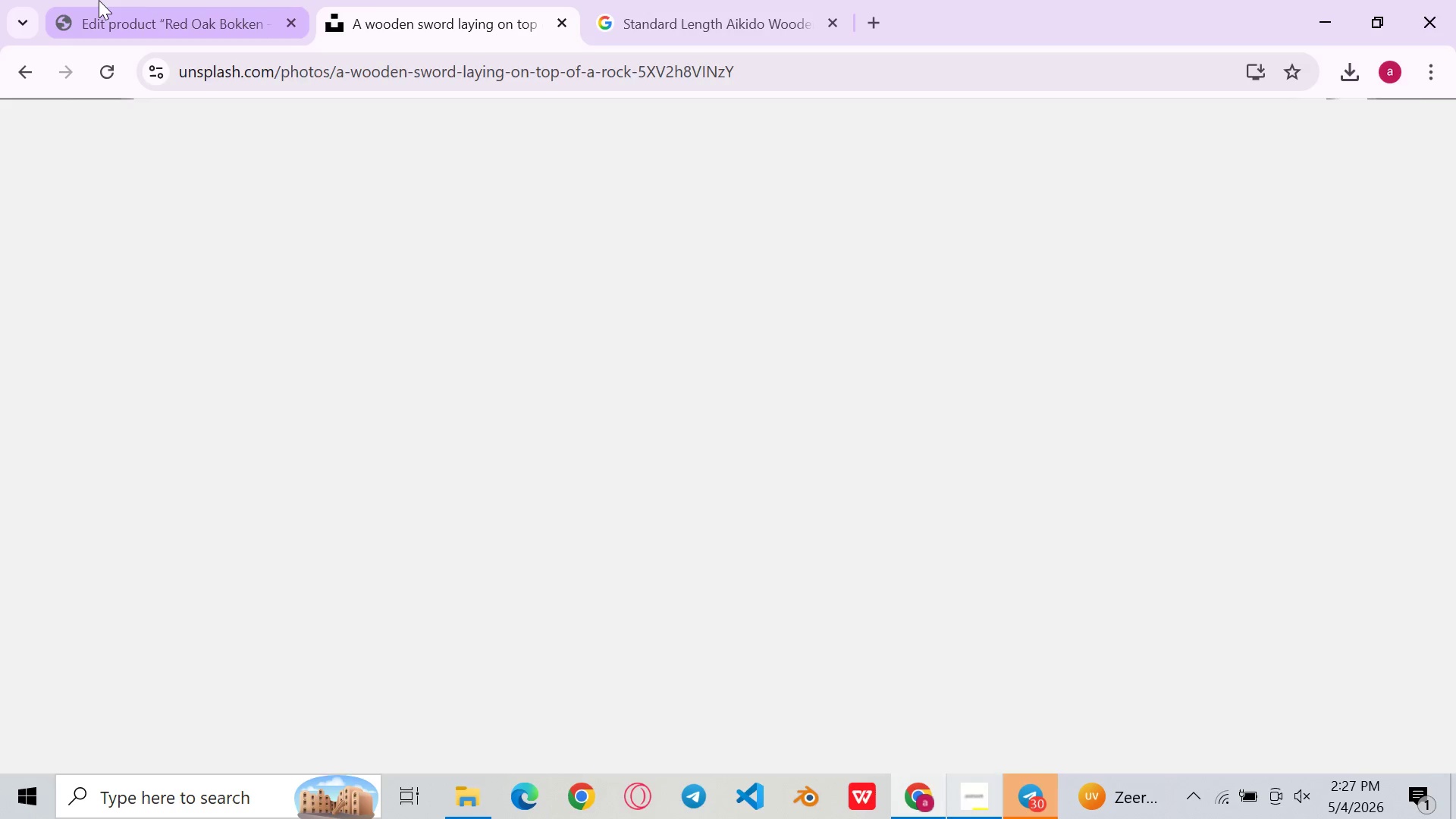 
left_click([99, 0])
 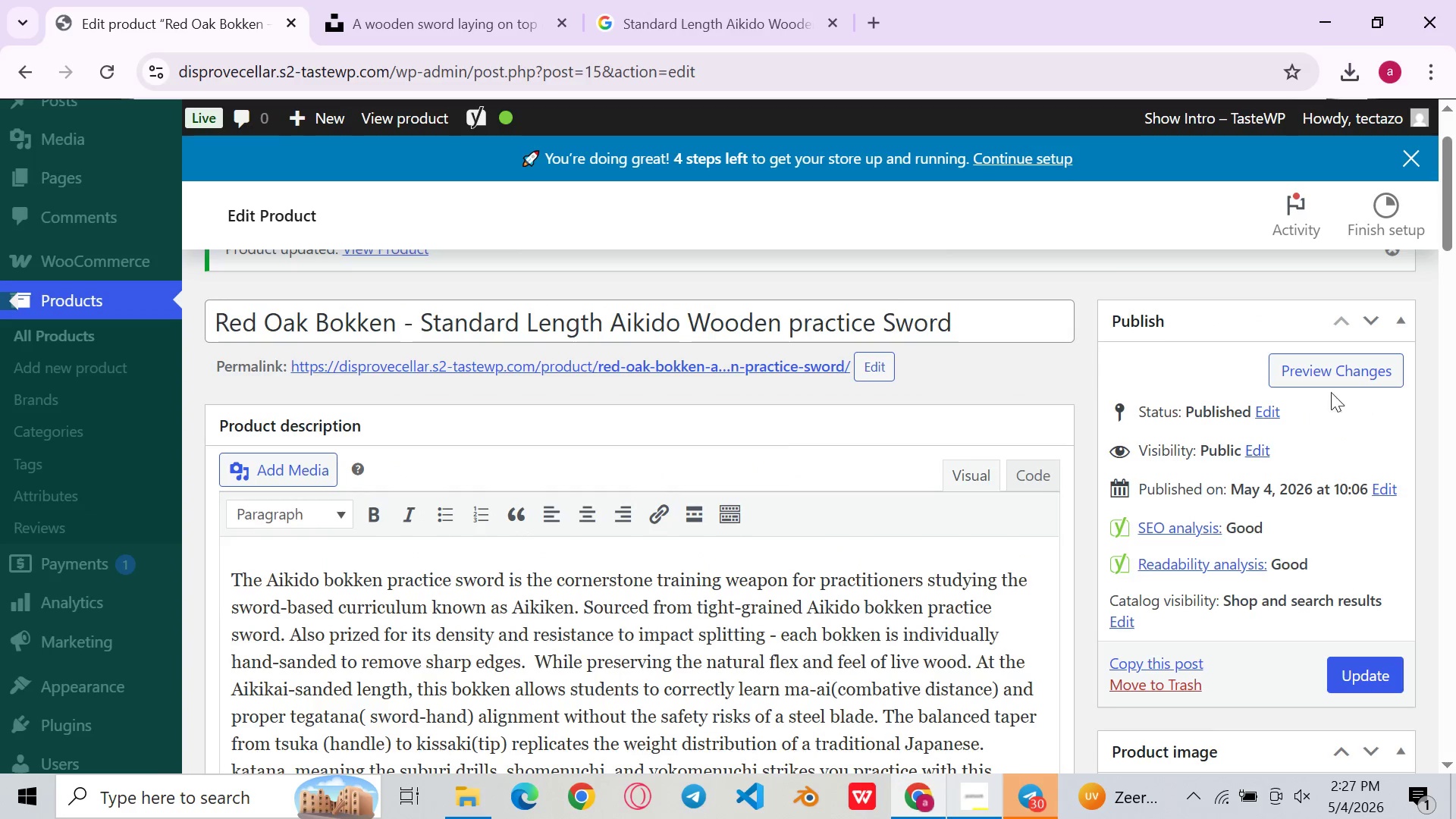 
left_click([1351, 376])
 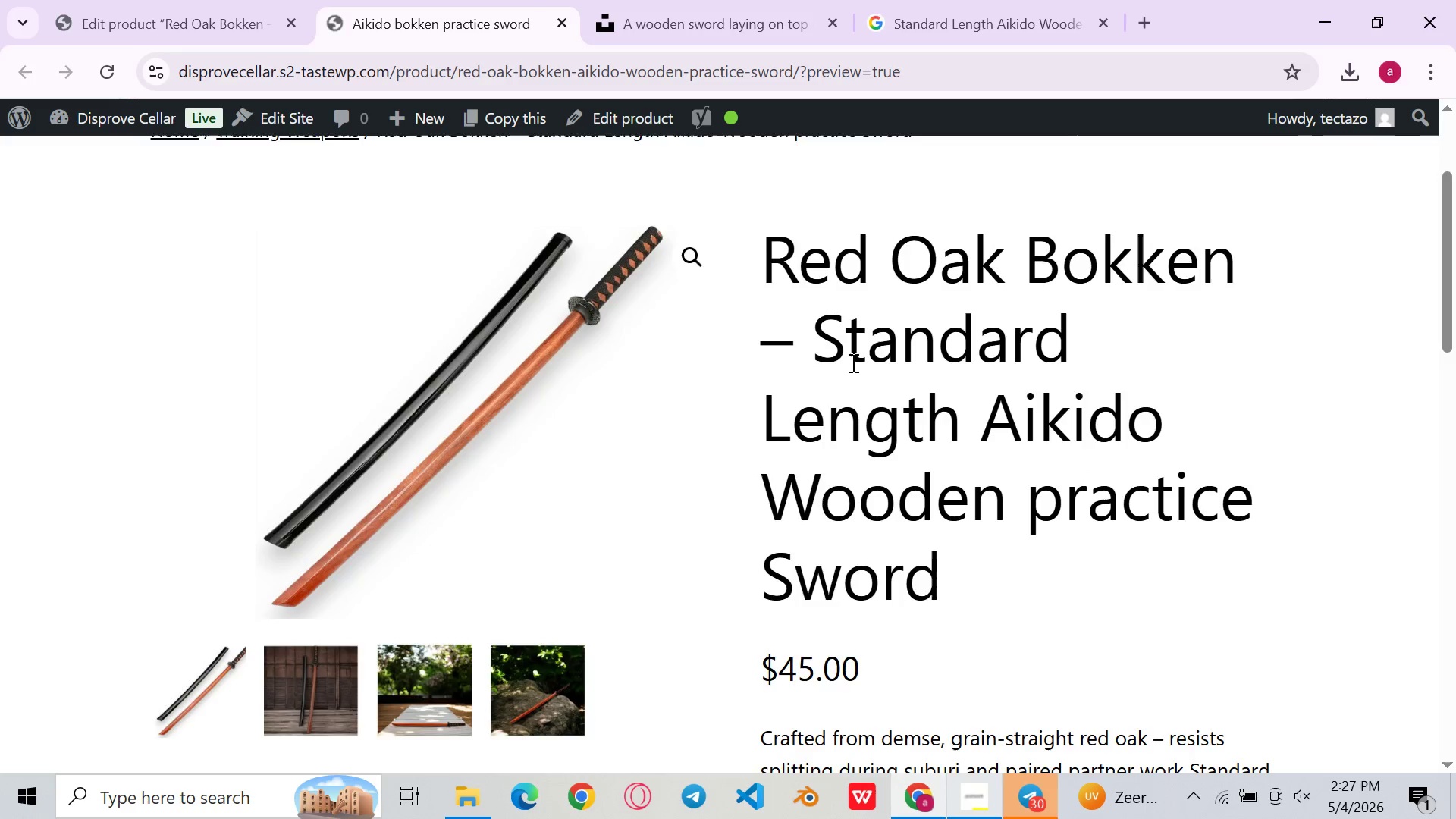 
wait(10.7)
 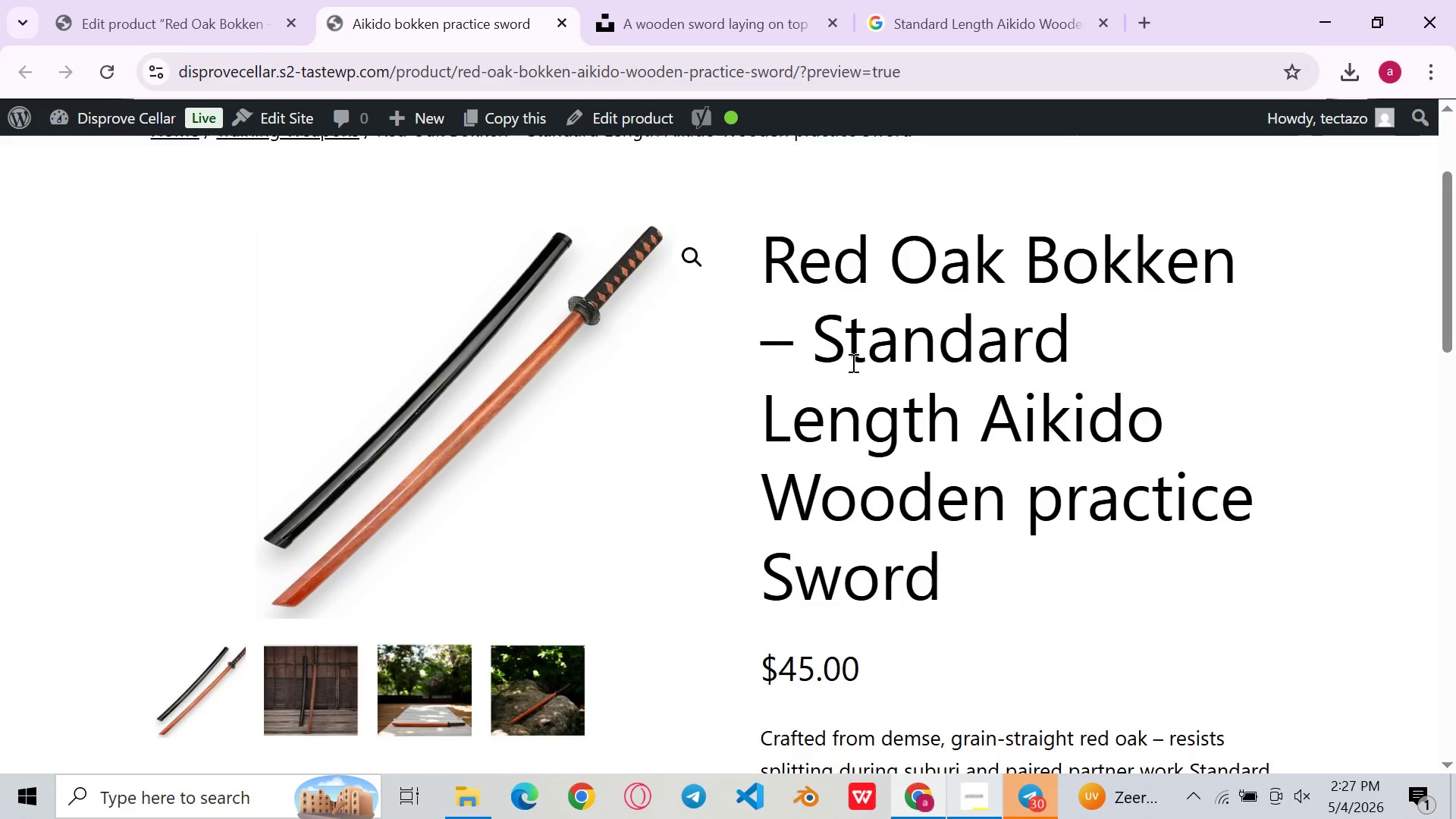 
left_click([334, 595])
 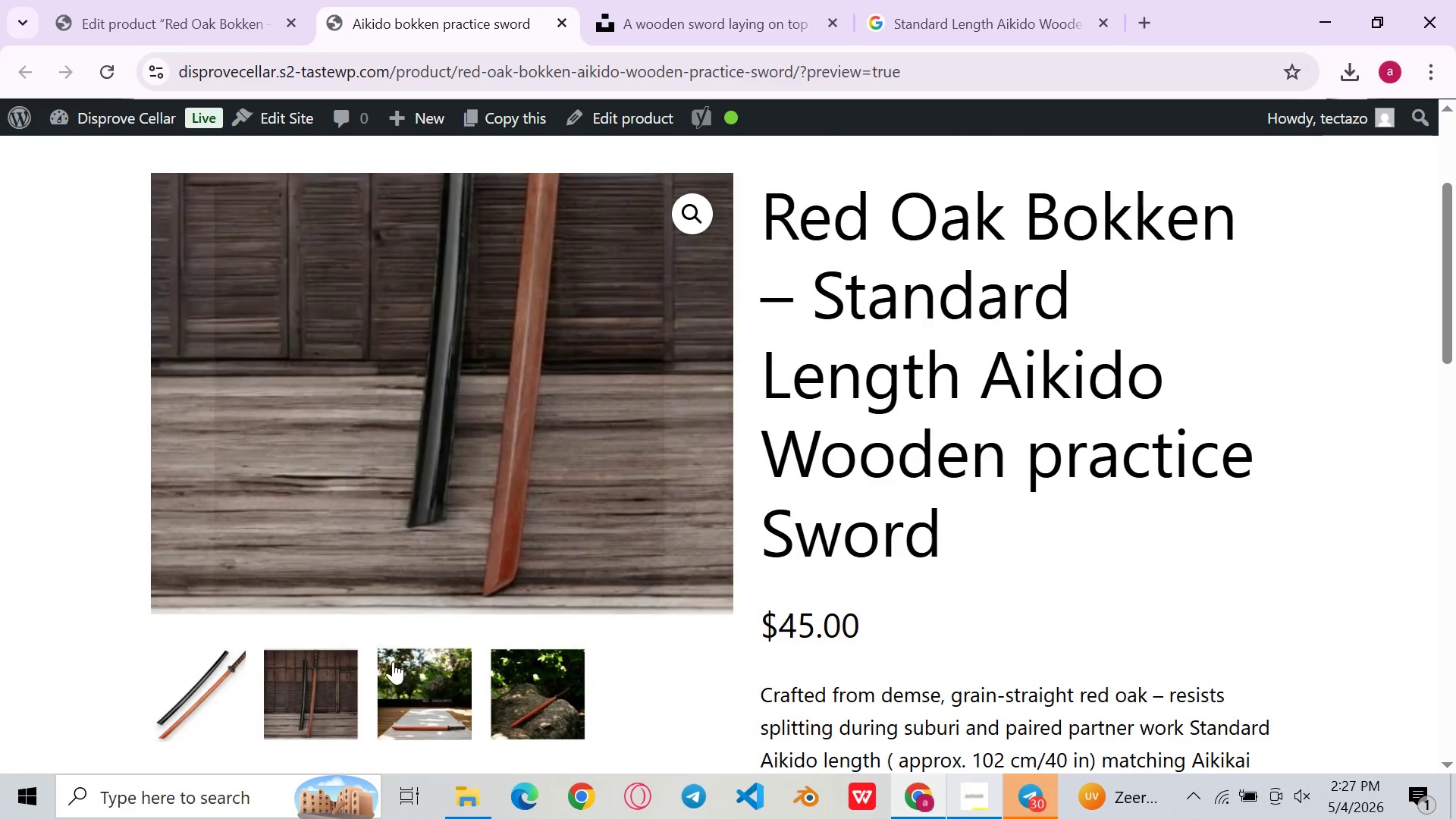 
left_click([404, 717])
 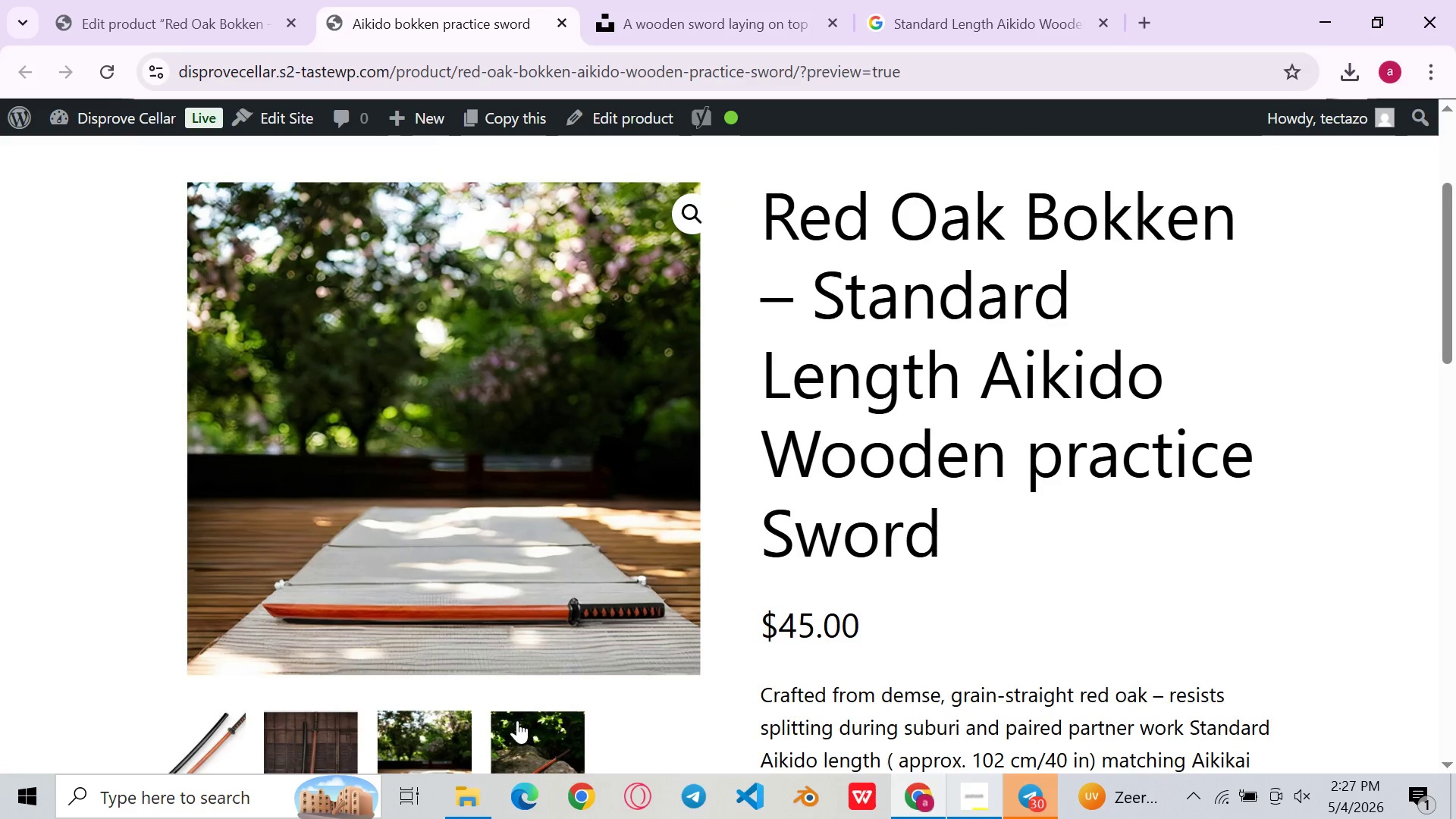 
left_click([521, 726])
 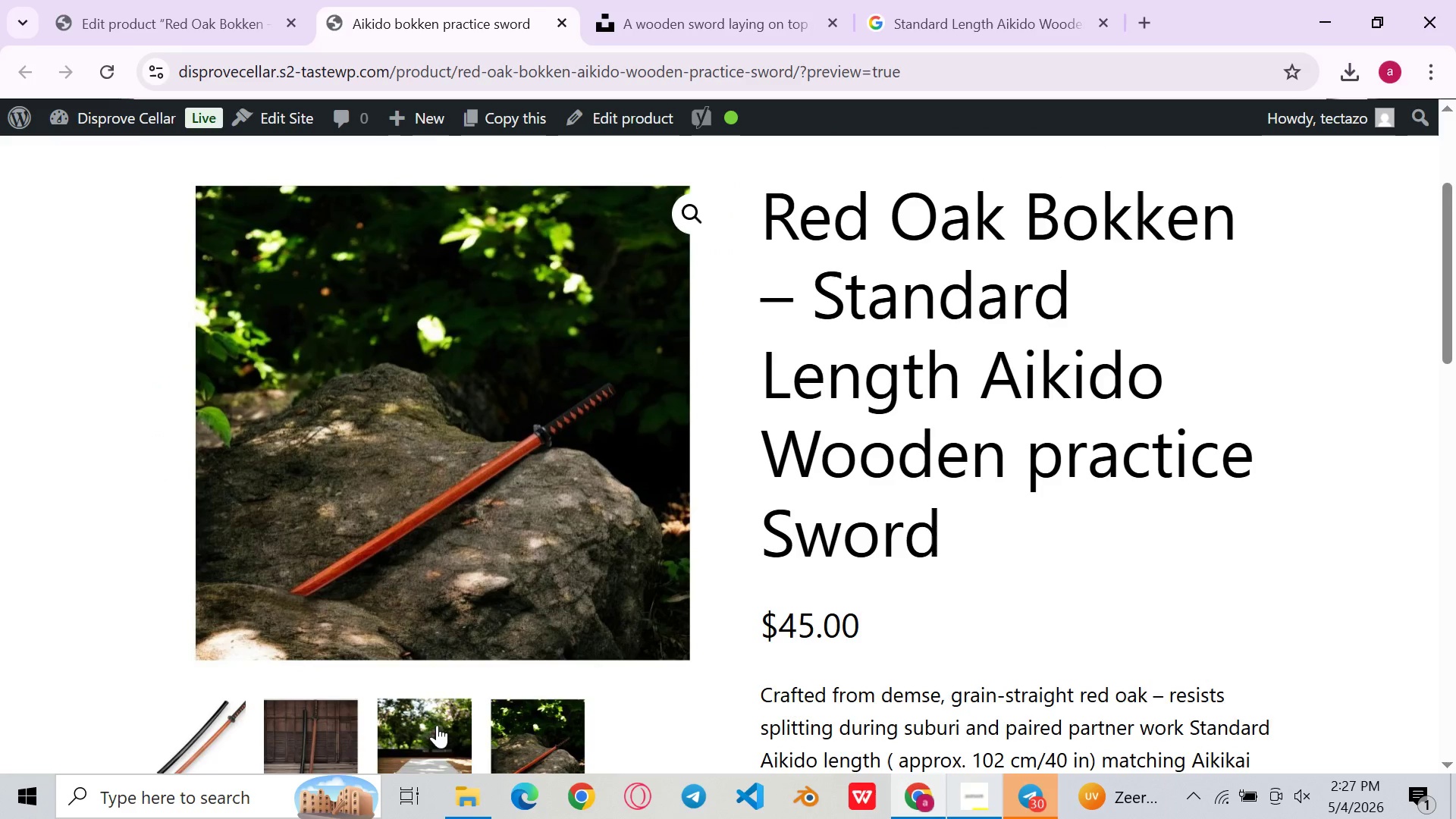 
left_click([437, 725])
 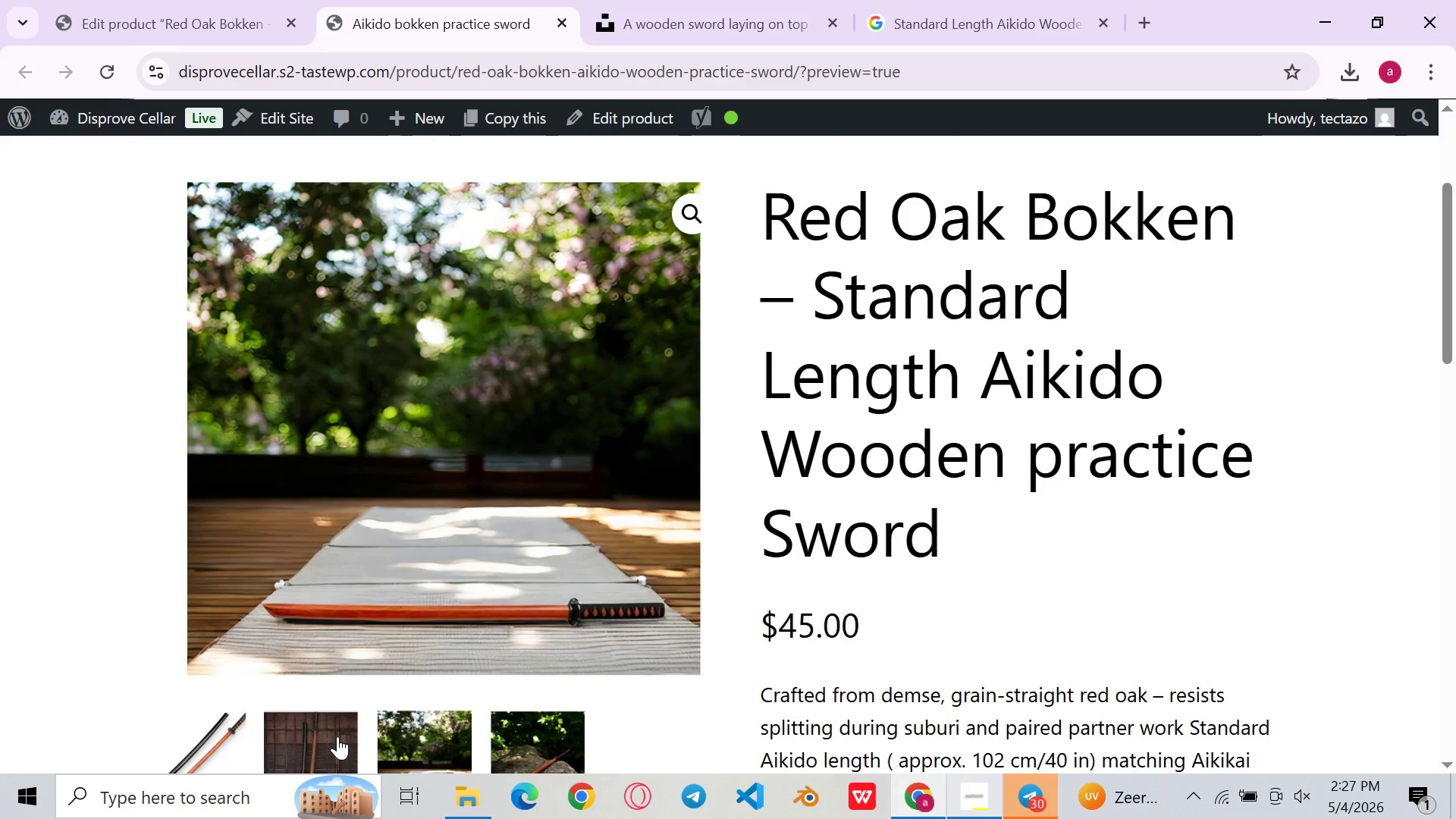 
left_click([337, 736])
 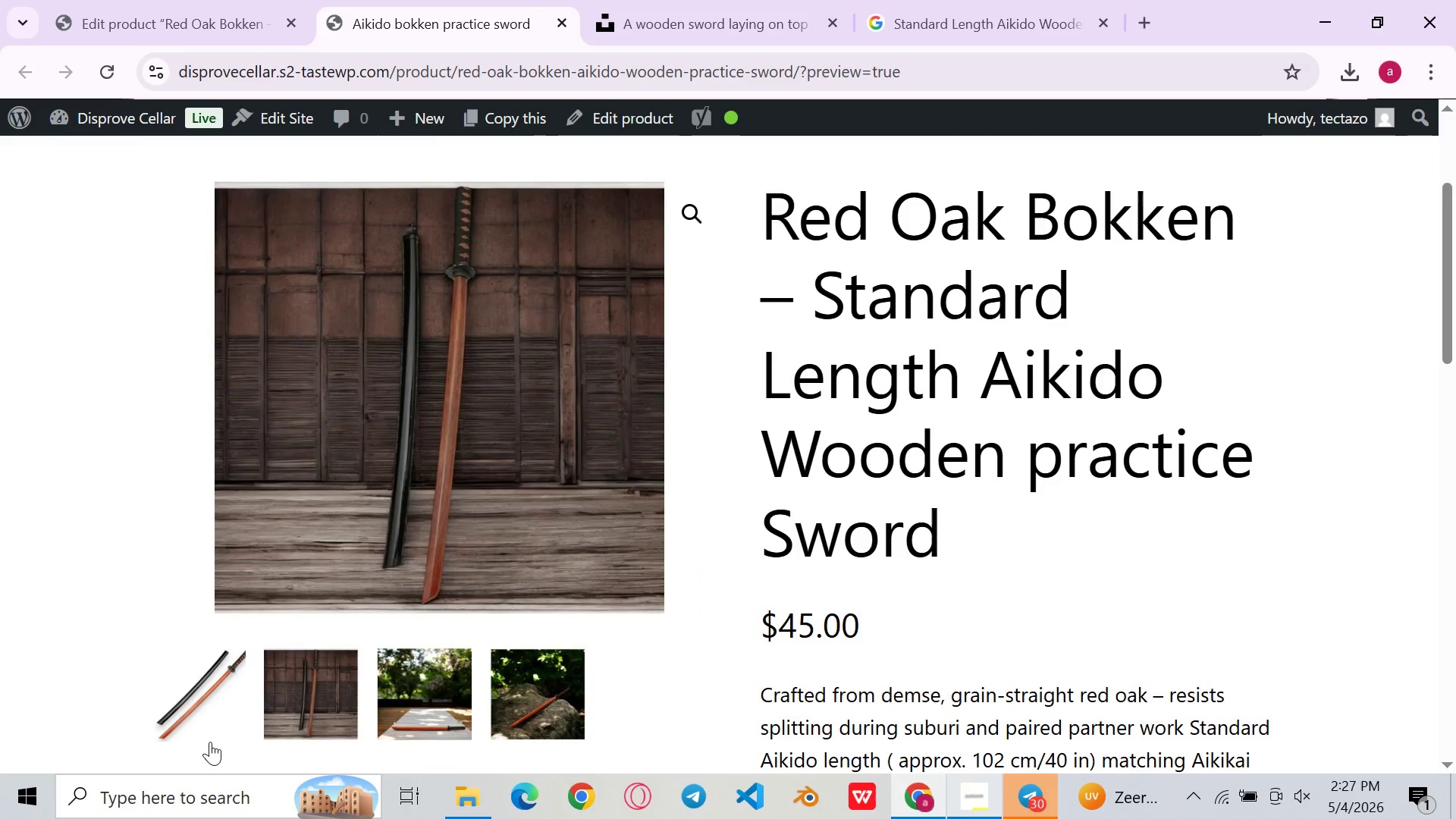 
left_click([210, 742])
 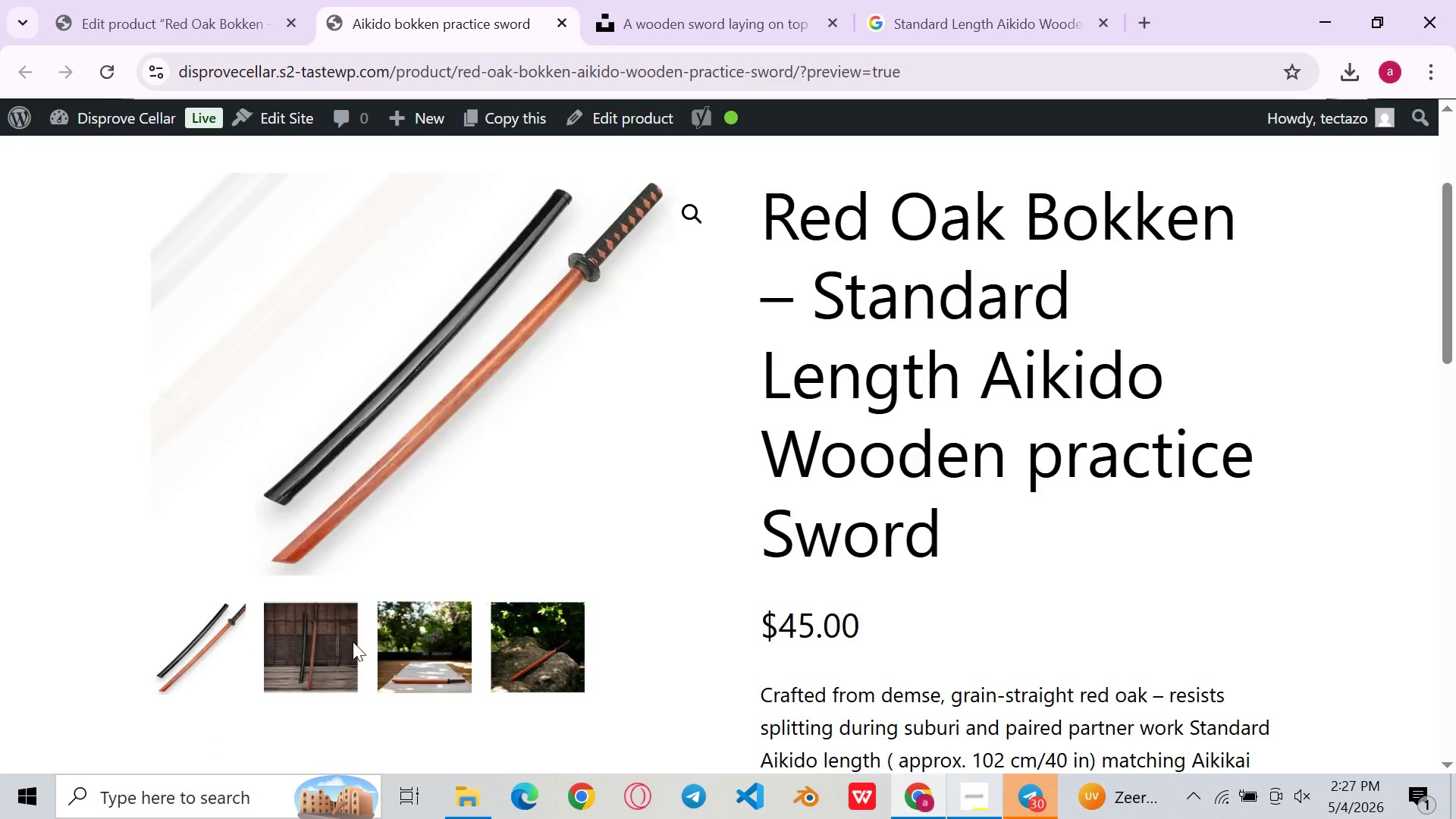 
left_click([312, 648])
 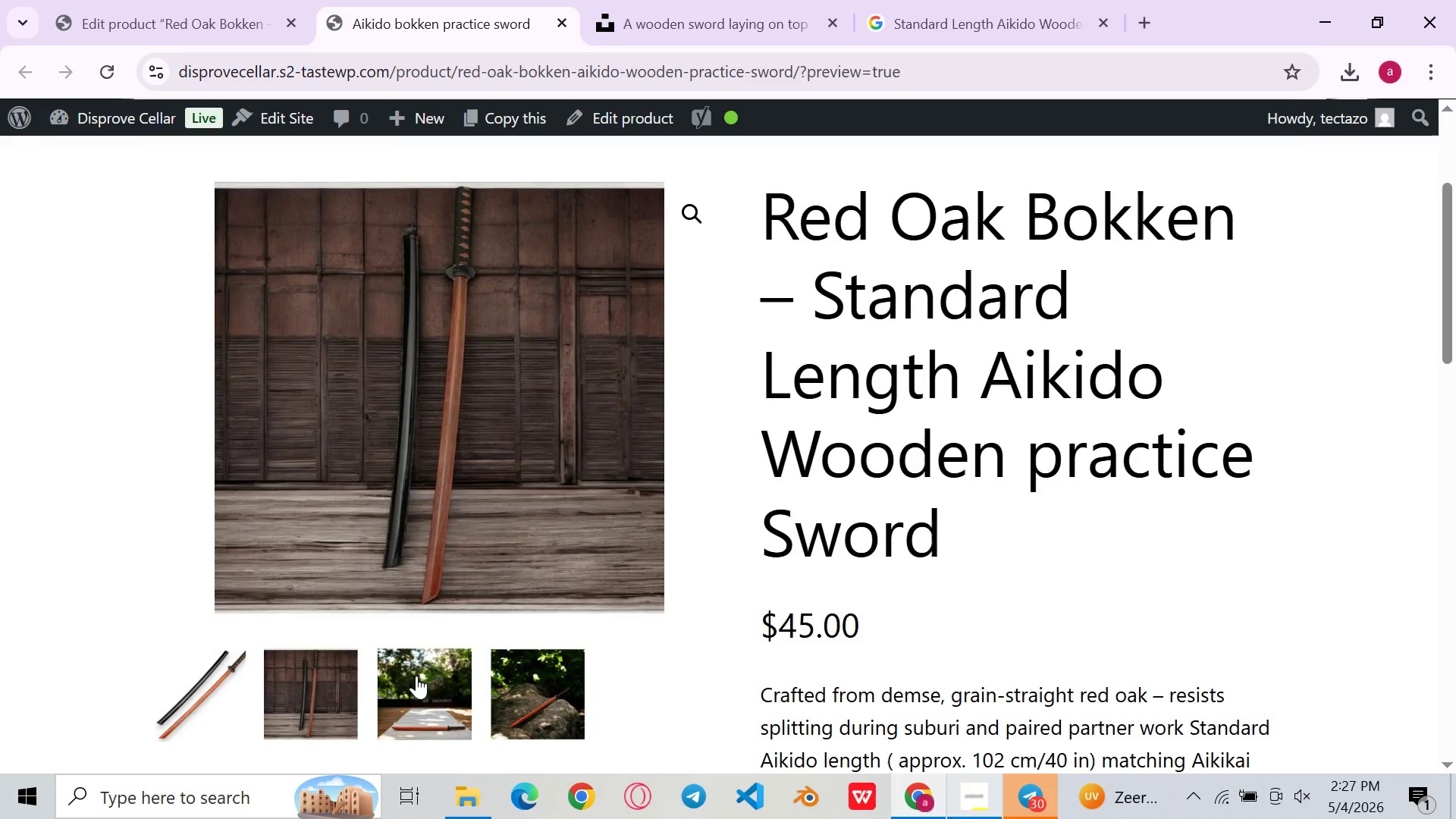 
left_click([411, 689])
 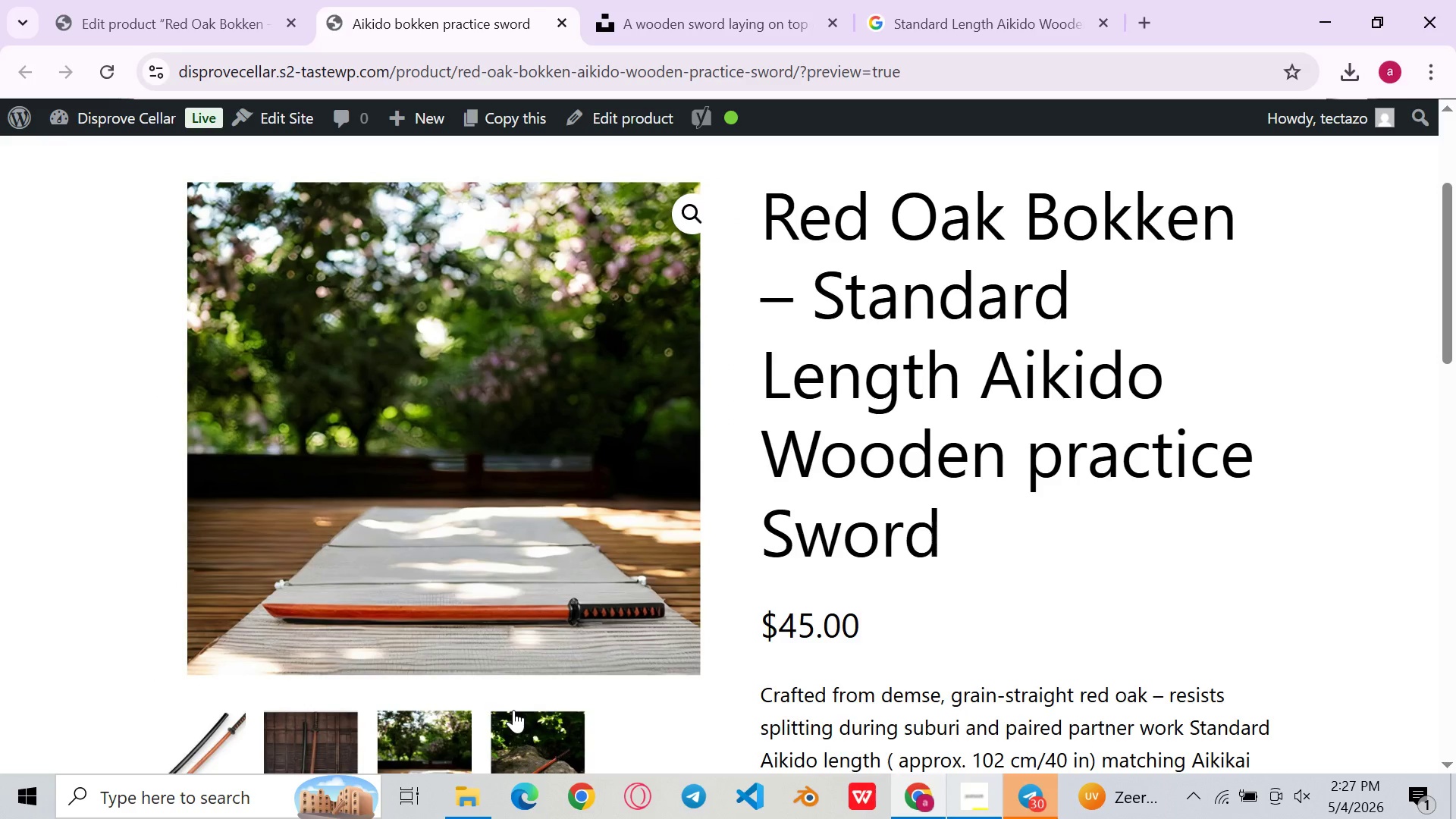 